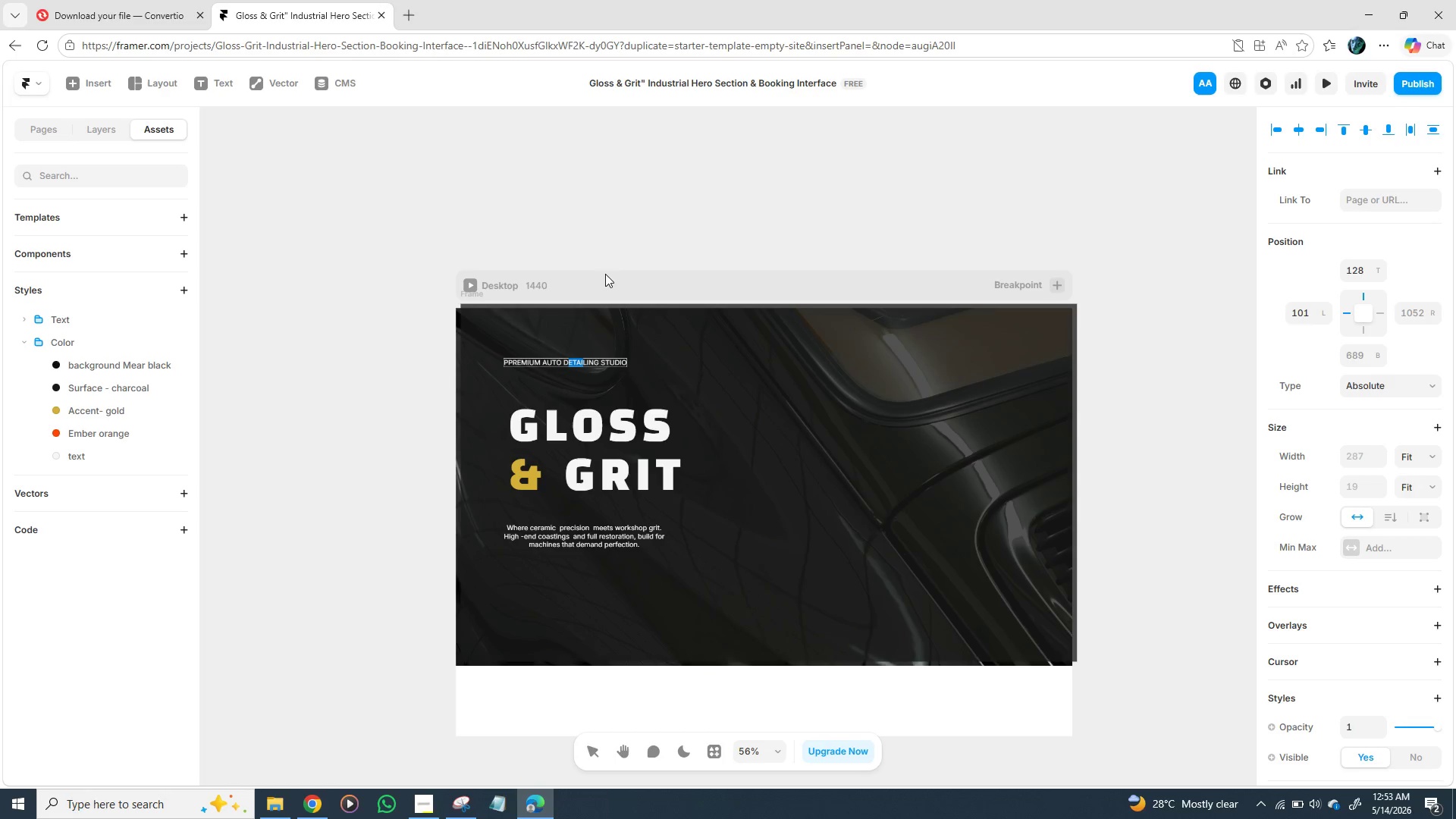 
left_click([605, 274])
 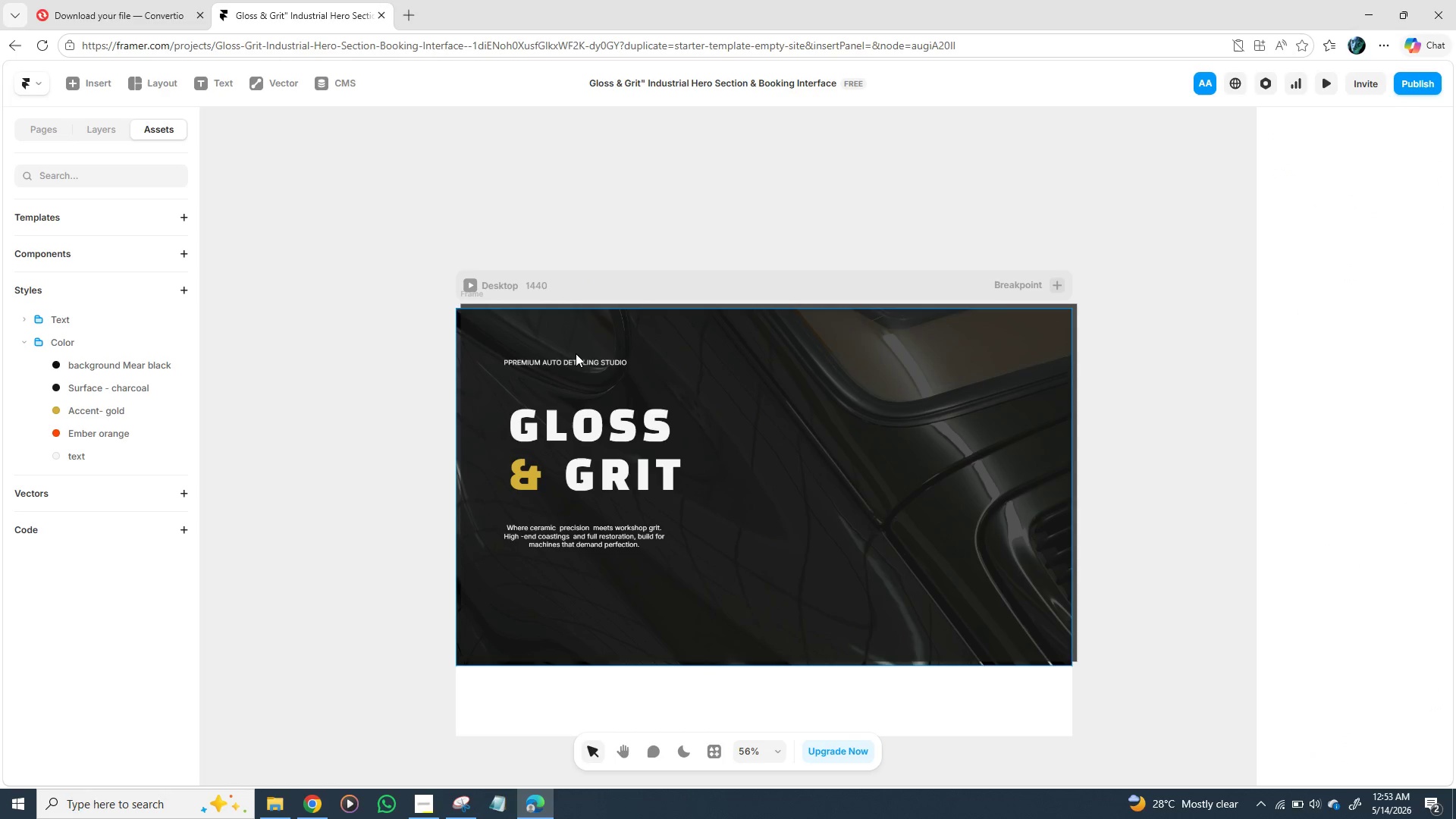 
left_click_drag(start_coordinate=[573, 355], to_coordinate=[582, 361])
 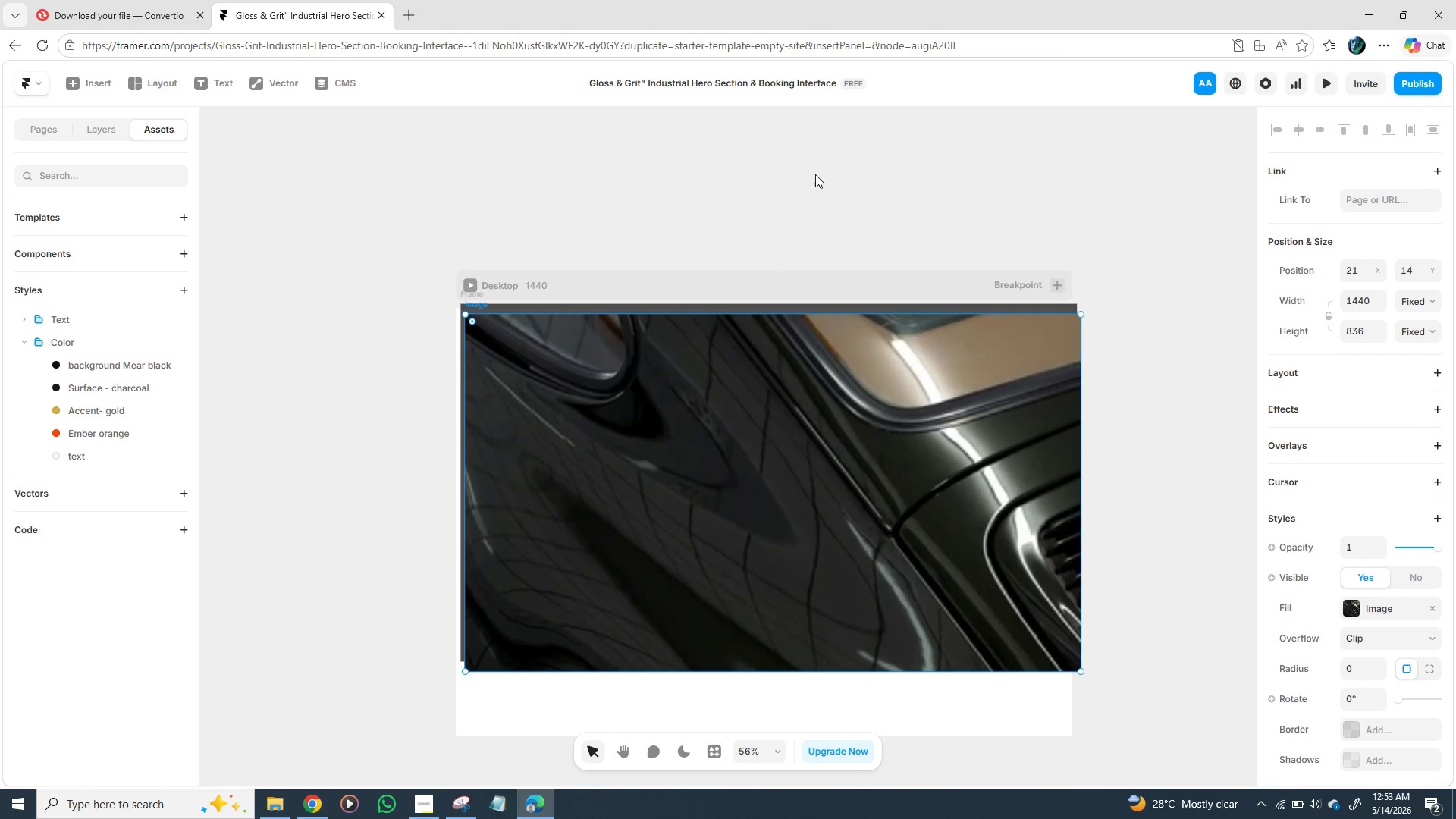 
key(Control+Z)
 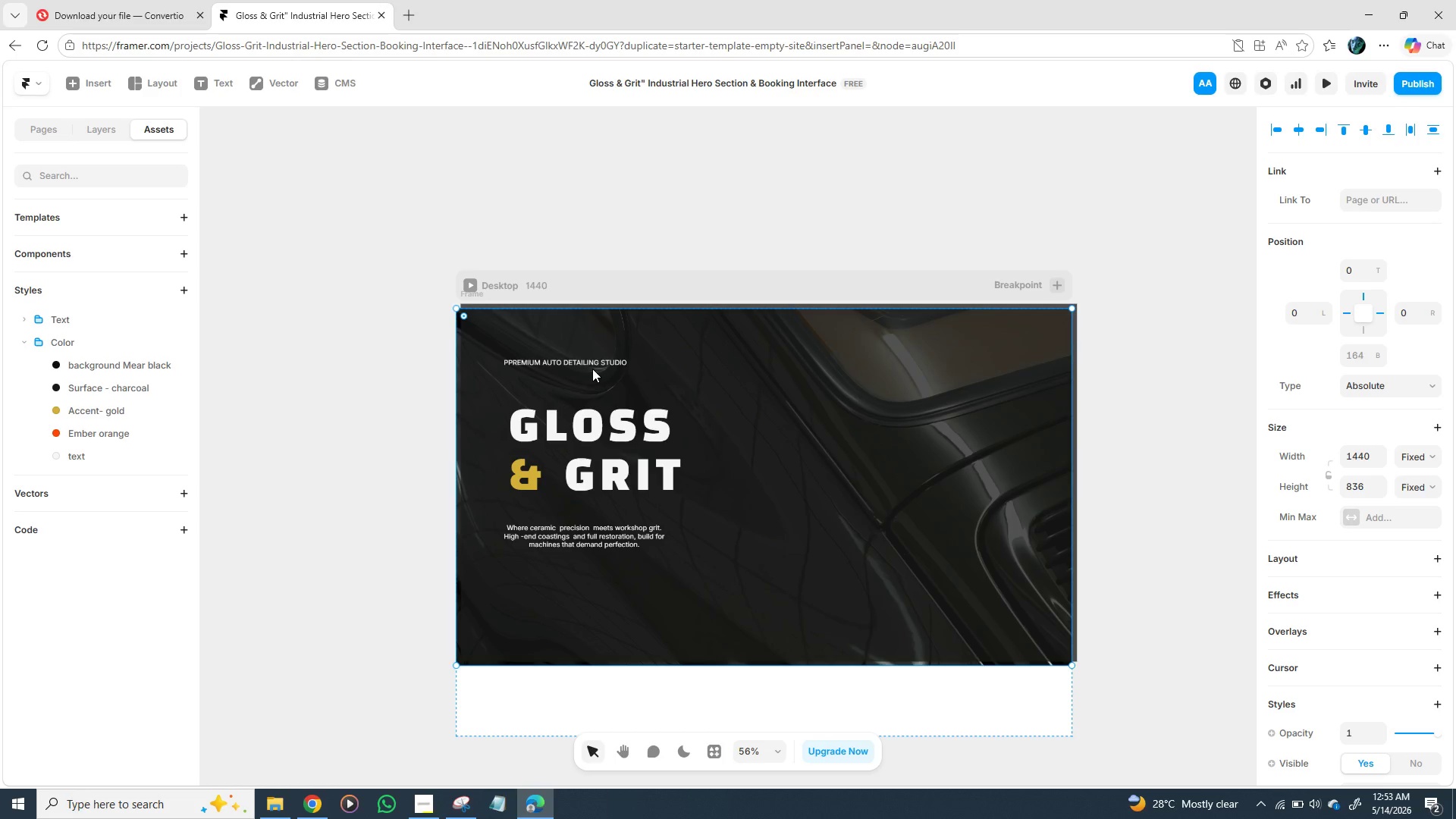 
left_click_drag(start_coordinate=[589, 362], to_coordinate=[606, 380])
 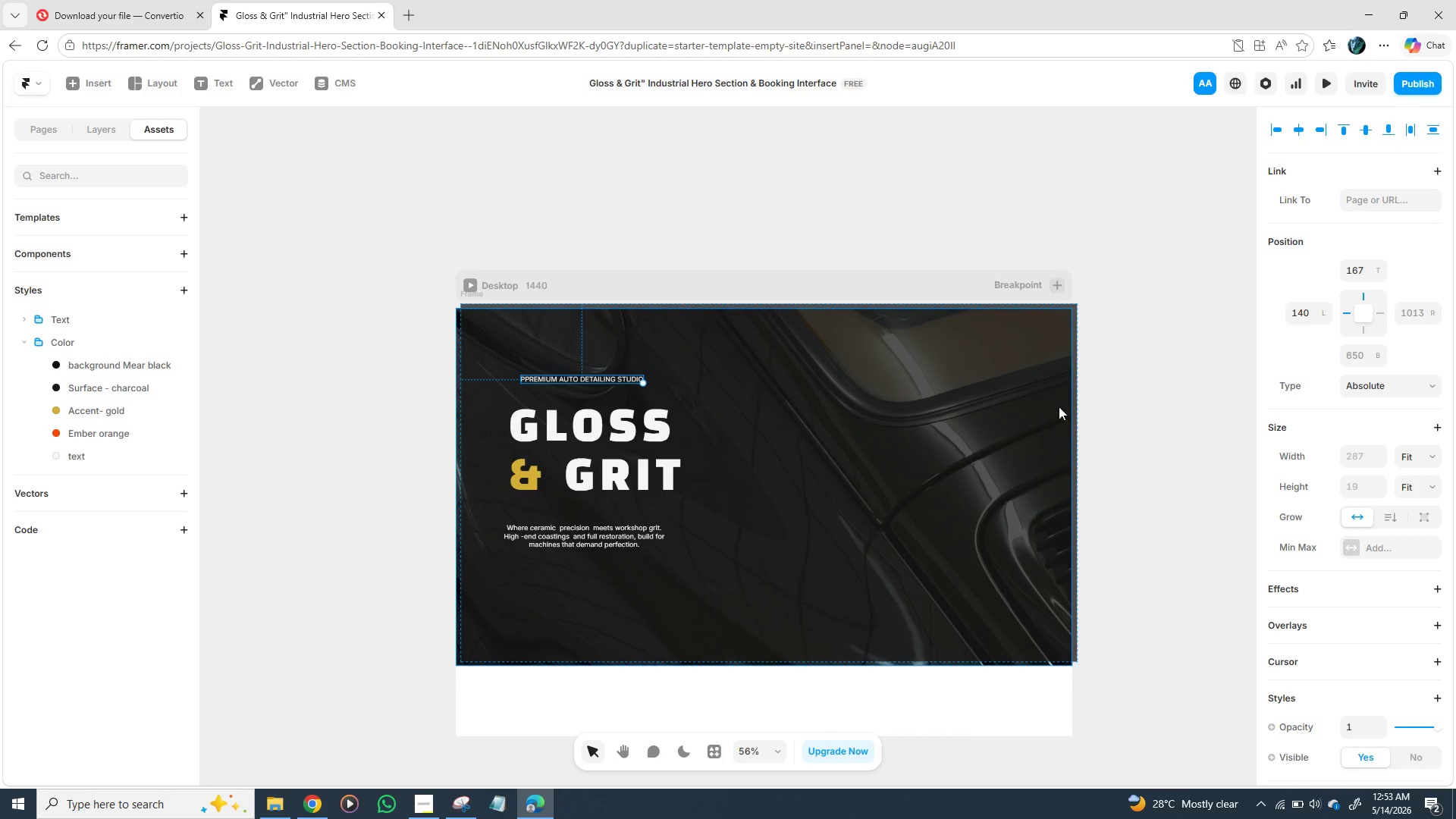 
scroll: coordinate [1357, 438], scroll_direction: down, amount: 2.0
 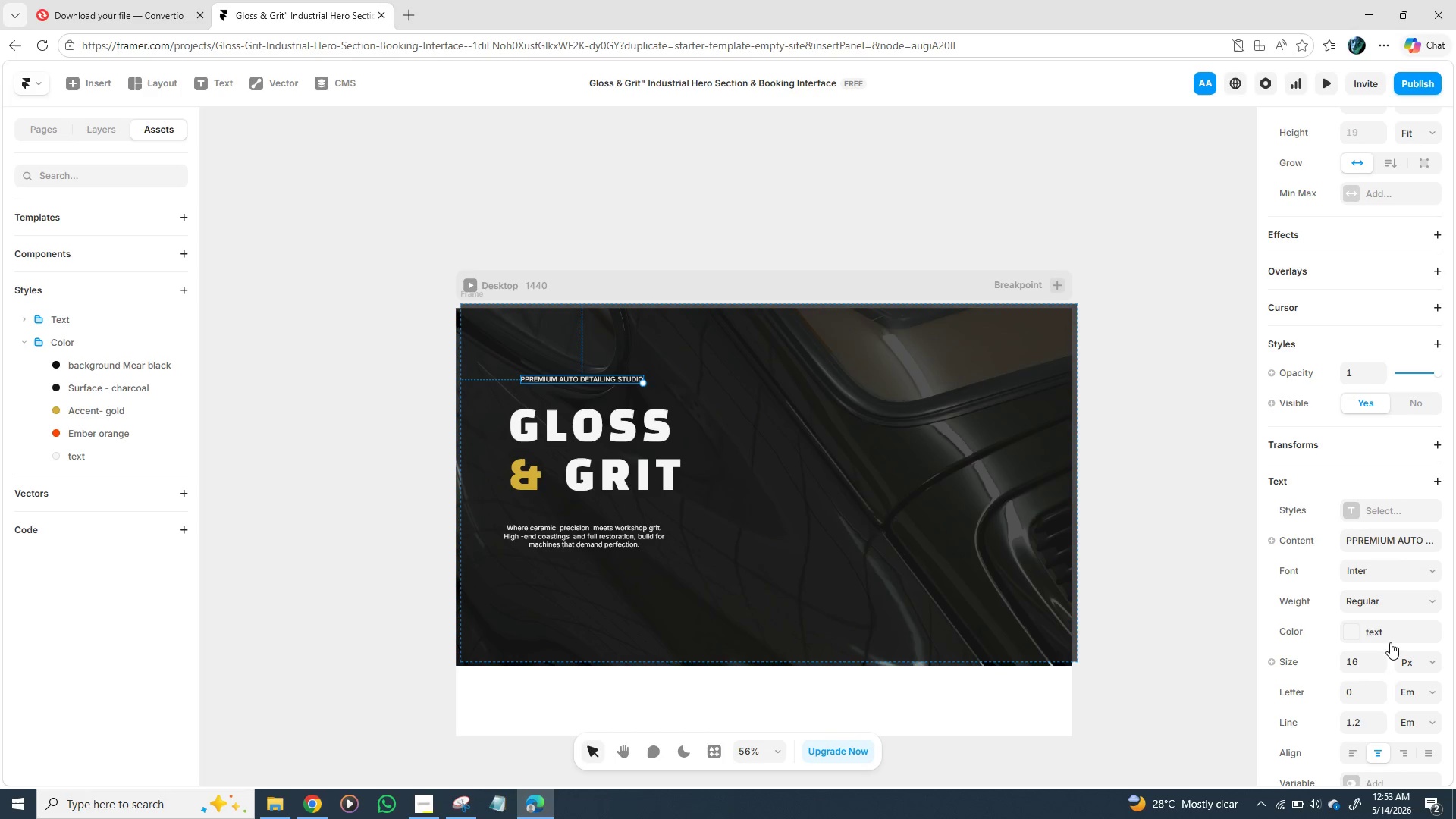 
wait(7.66)
 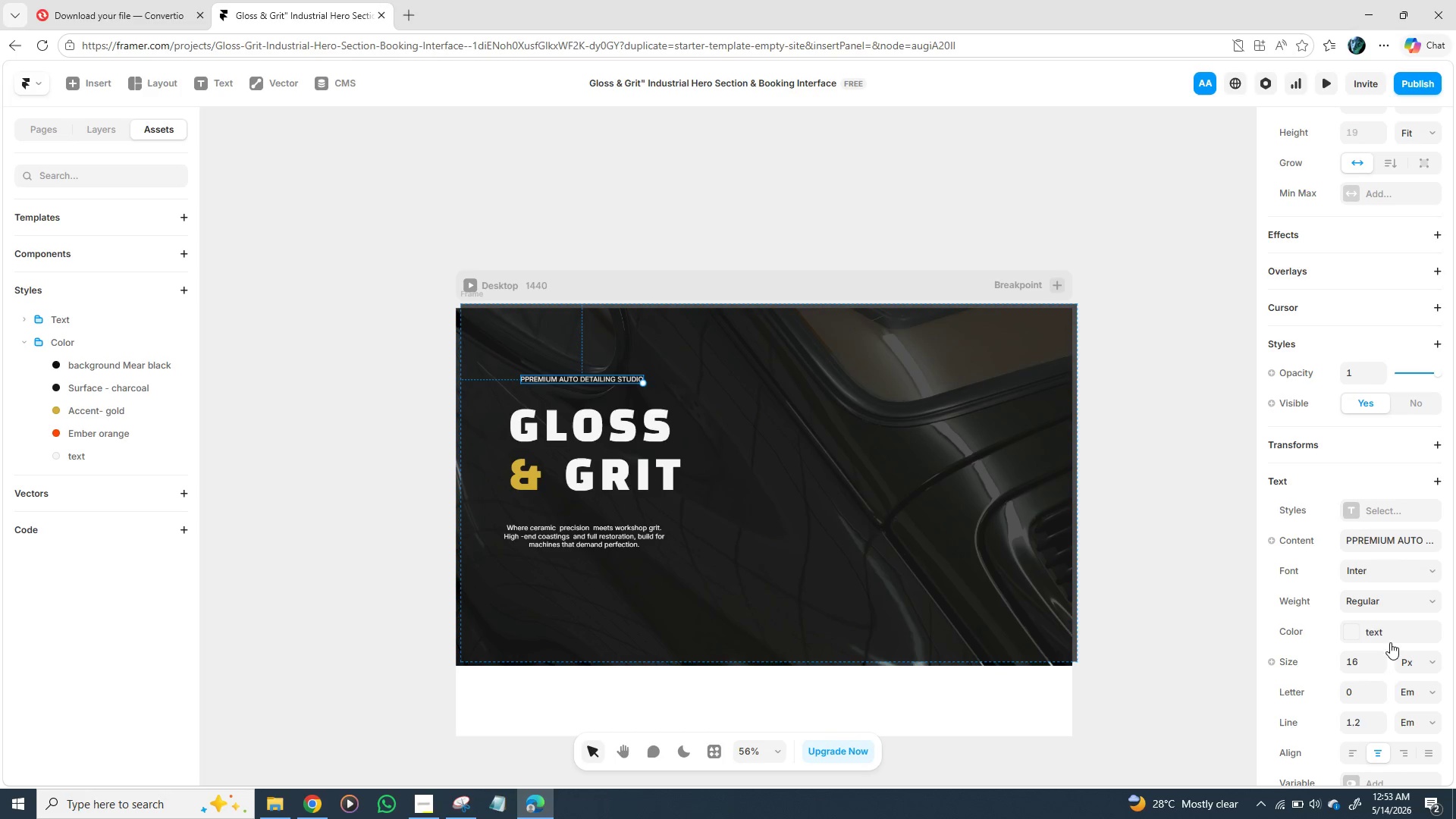 
double_click([1375, 687])
 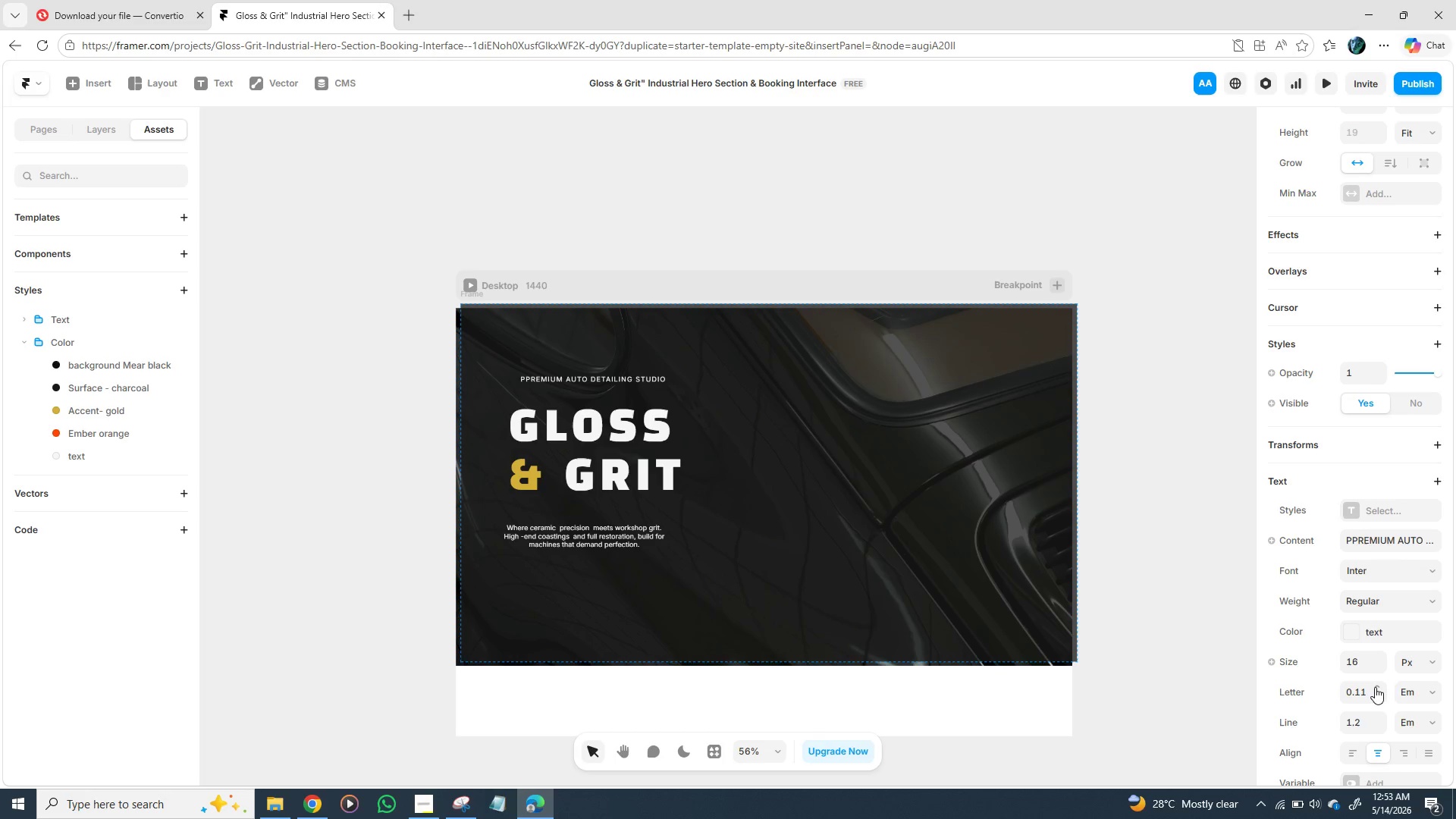 
triple_click([1375, 687])
 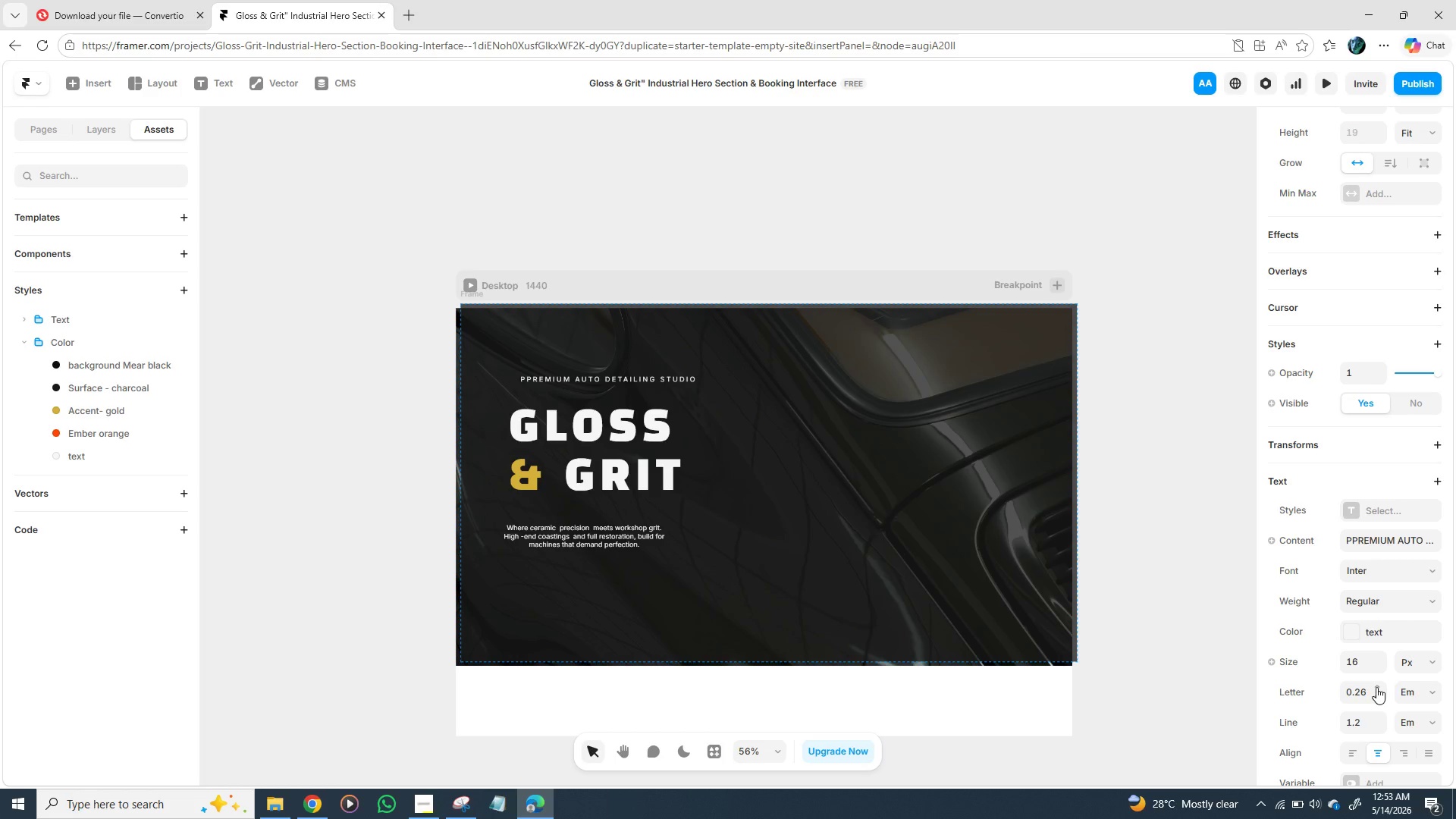 
left_click([1376, 687])
 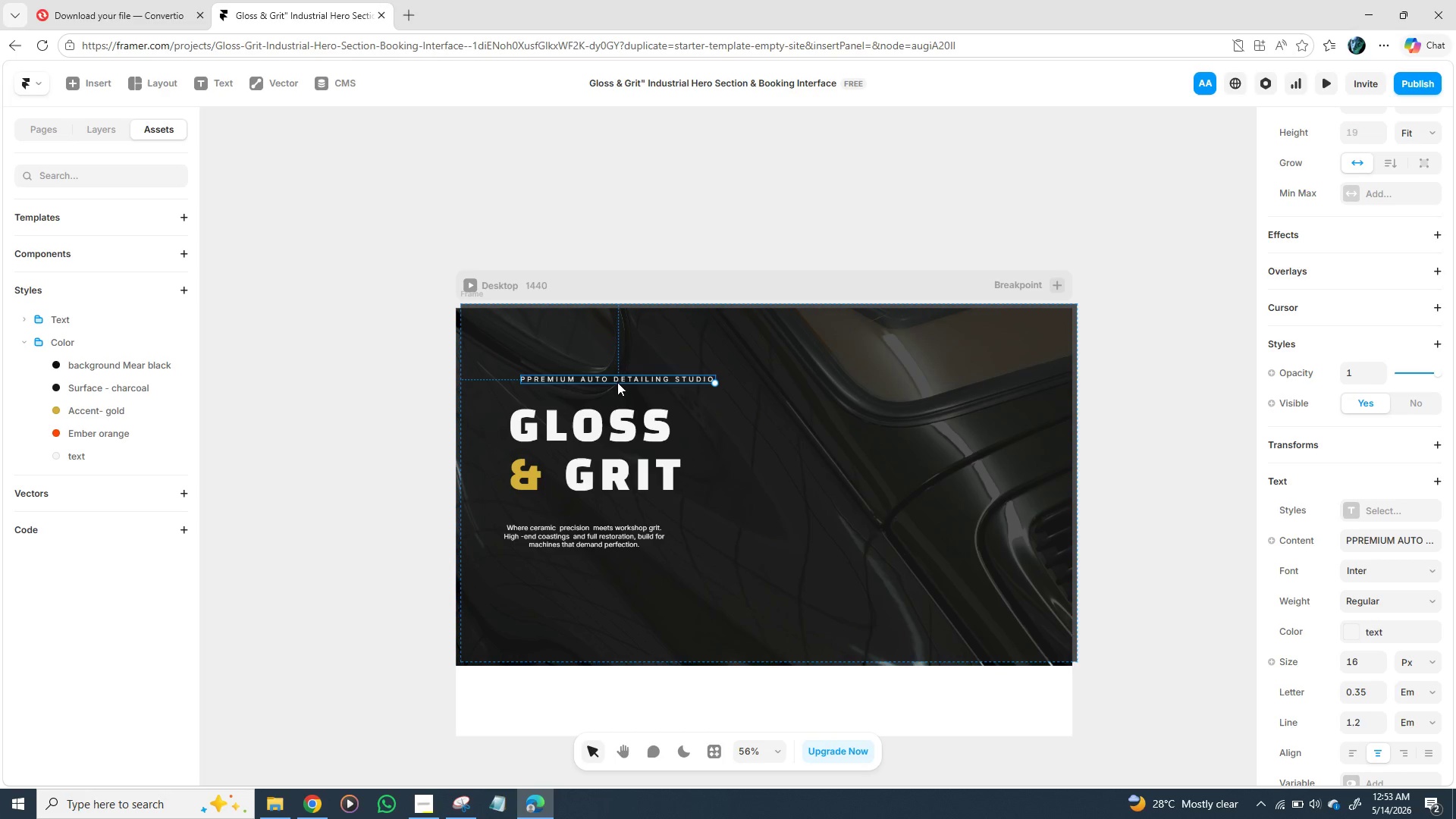 
left_click_drag(start_coordinate=[615, 378], to_coordinate=[593, 382])
 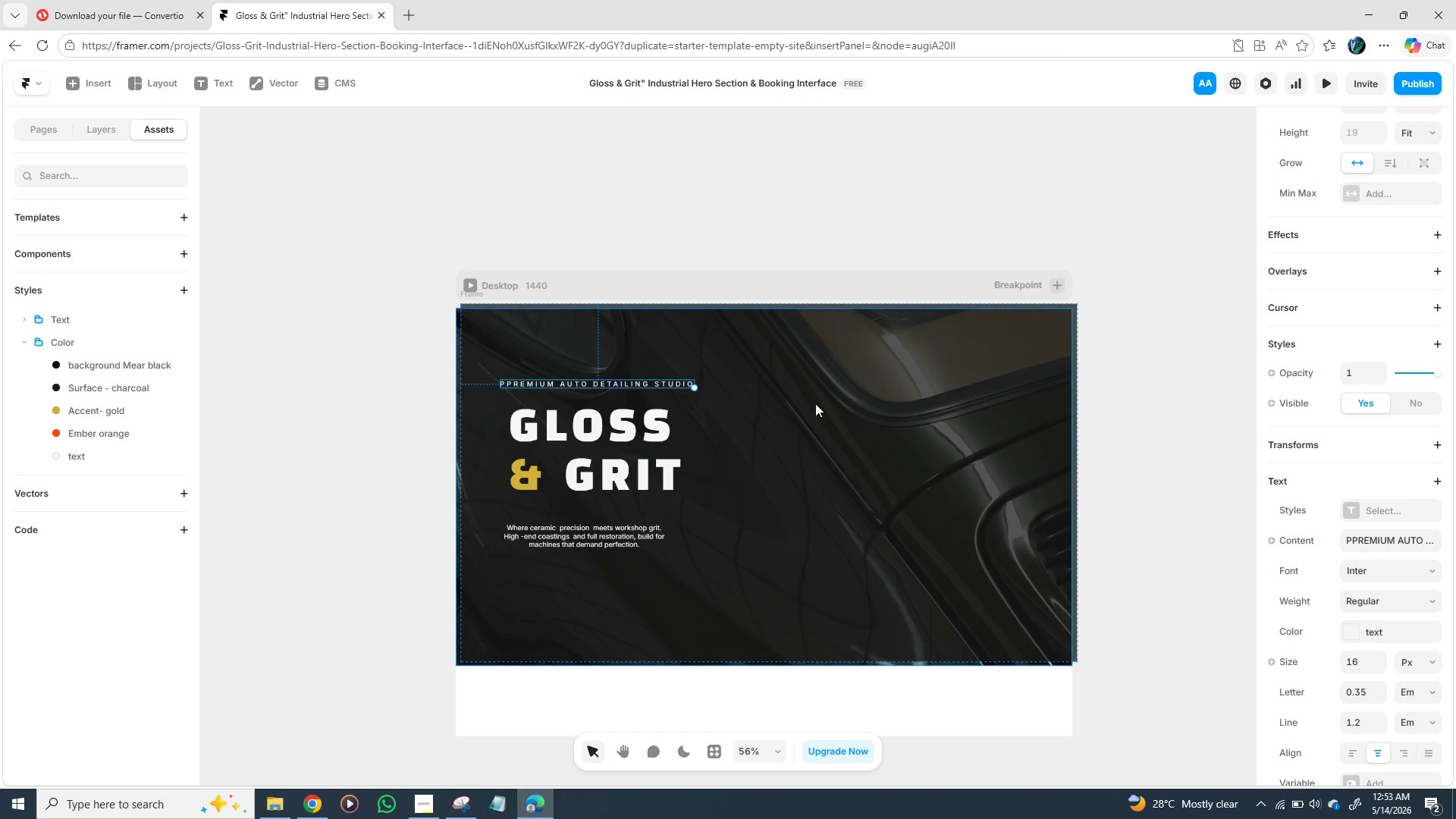 
left_click_drag(start_coordinate=[827, 404], to_coordinate=[833, 406])
 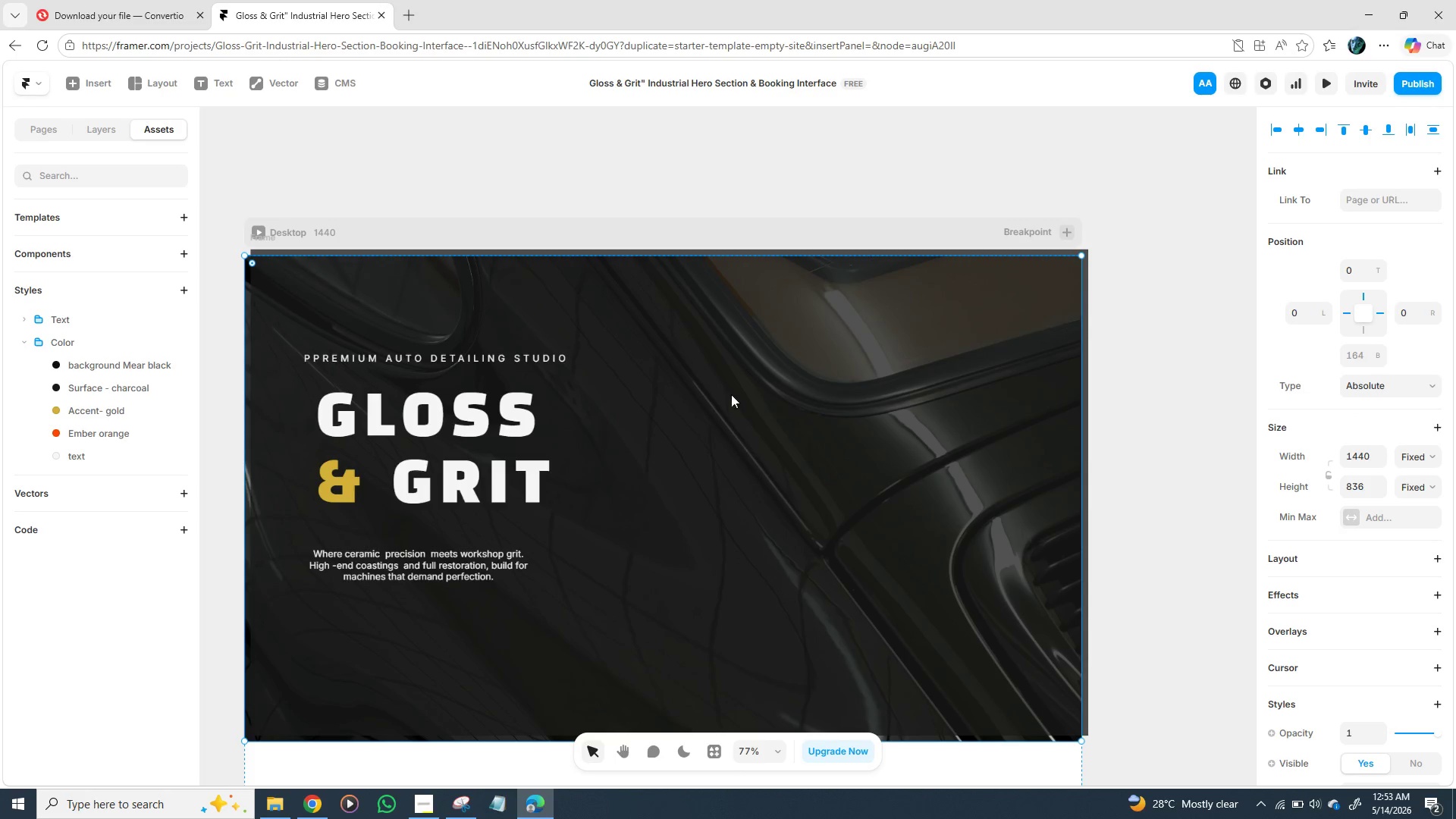 
wait(5.72)
 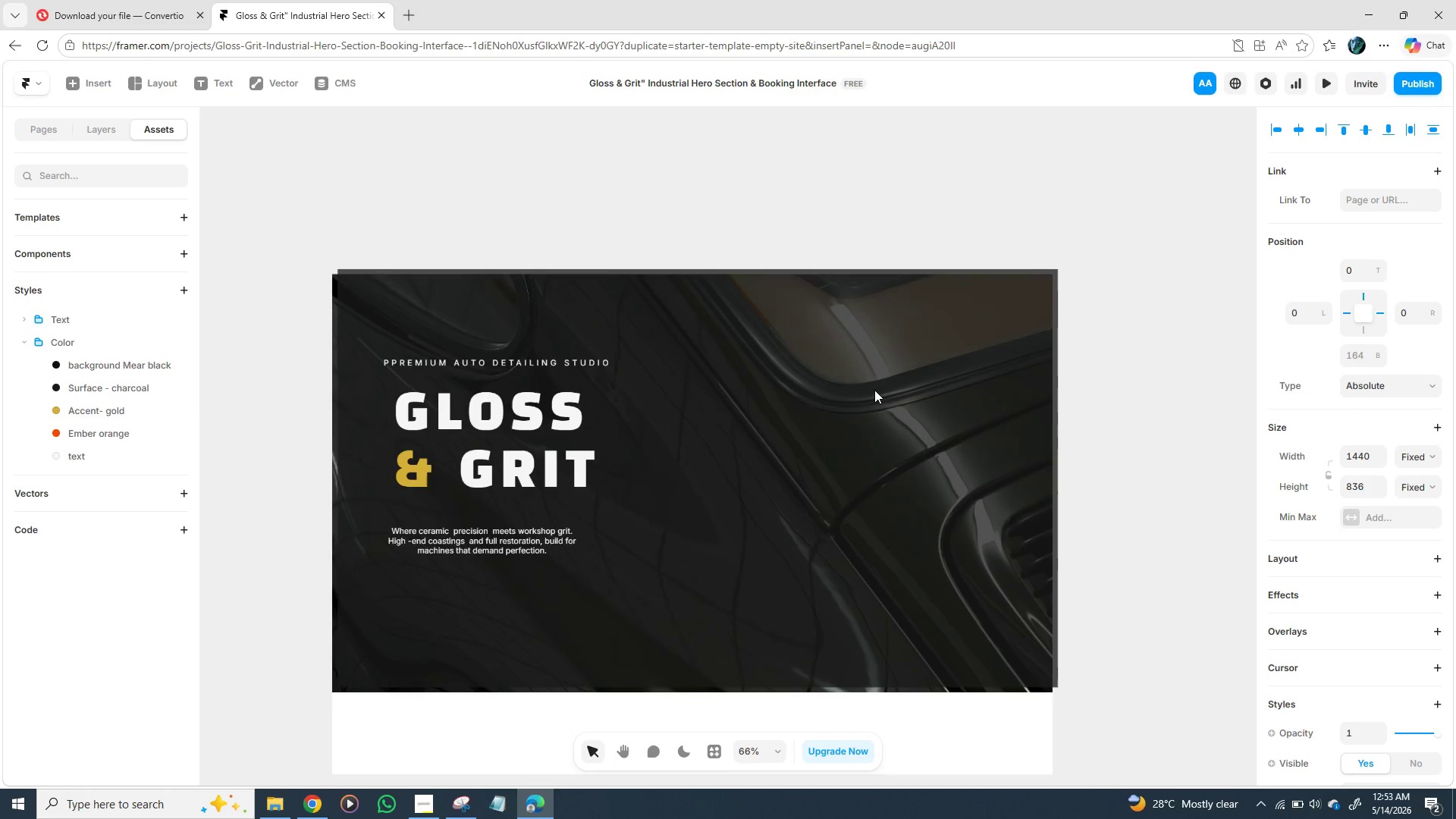 
left_click([424, 562])
 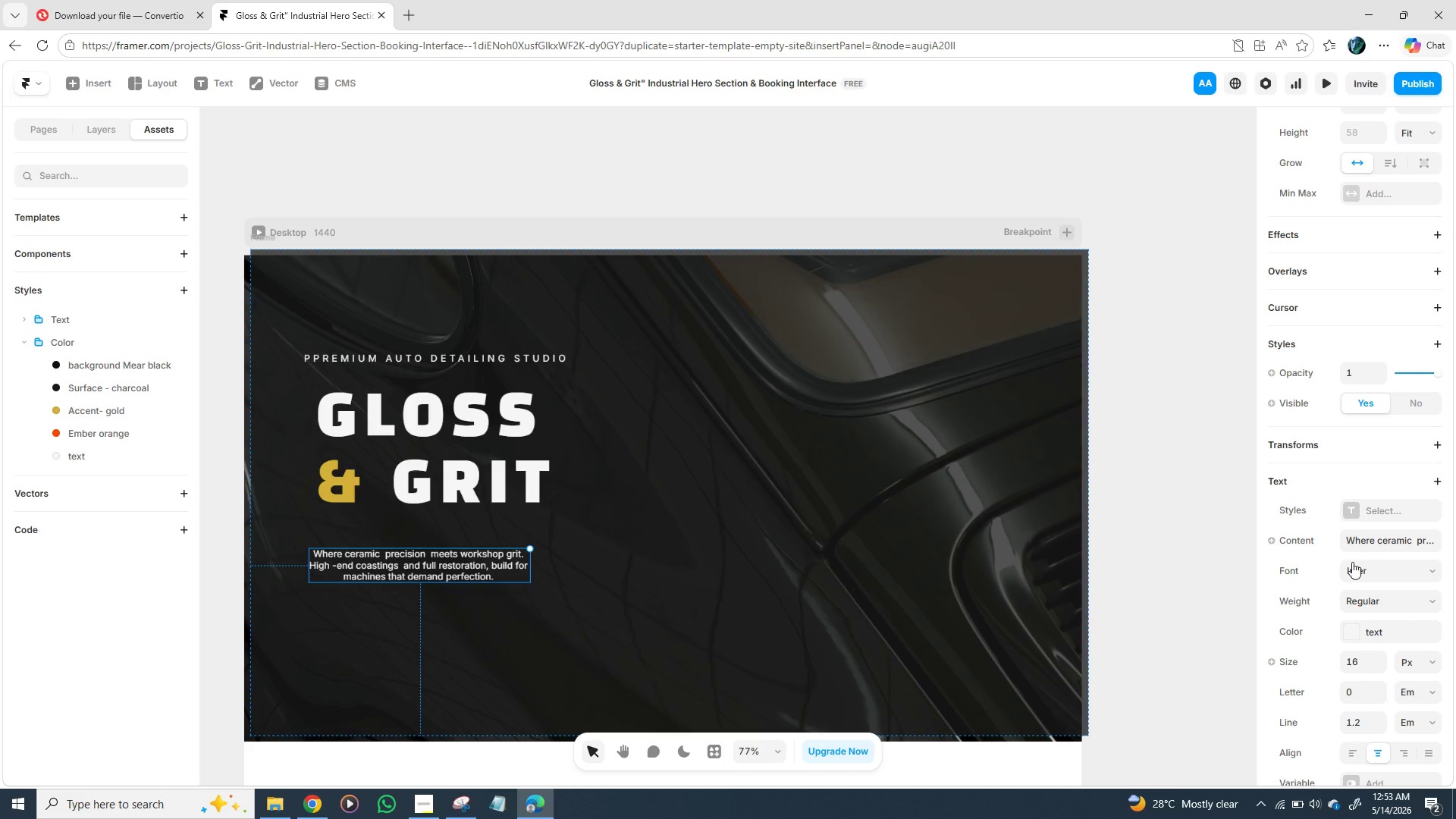 
scroll: coordinate [1354, 591], scroll_direction: down, amount: 2.0
 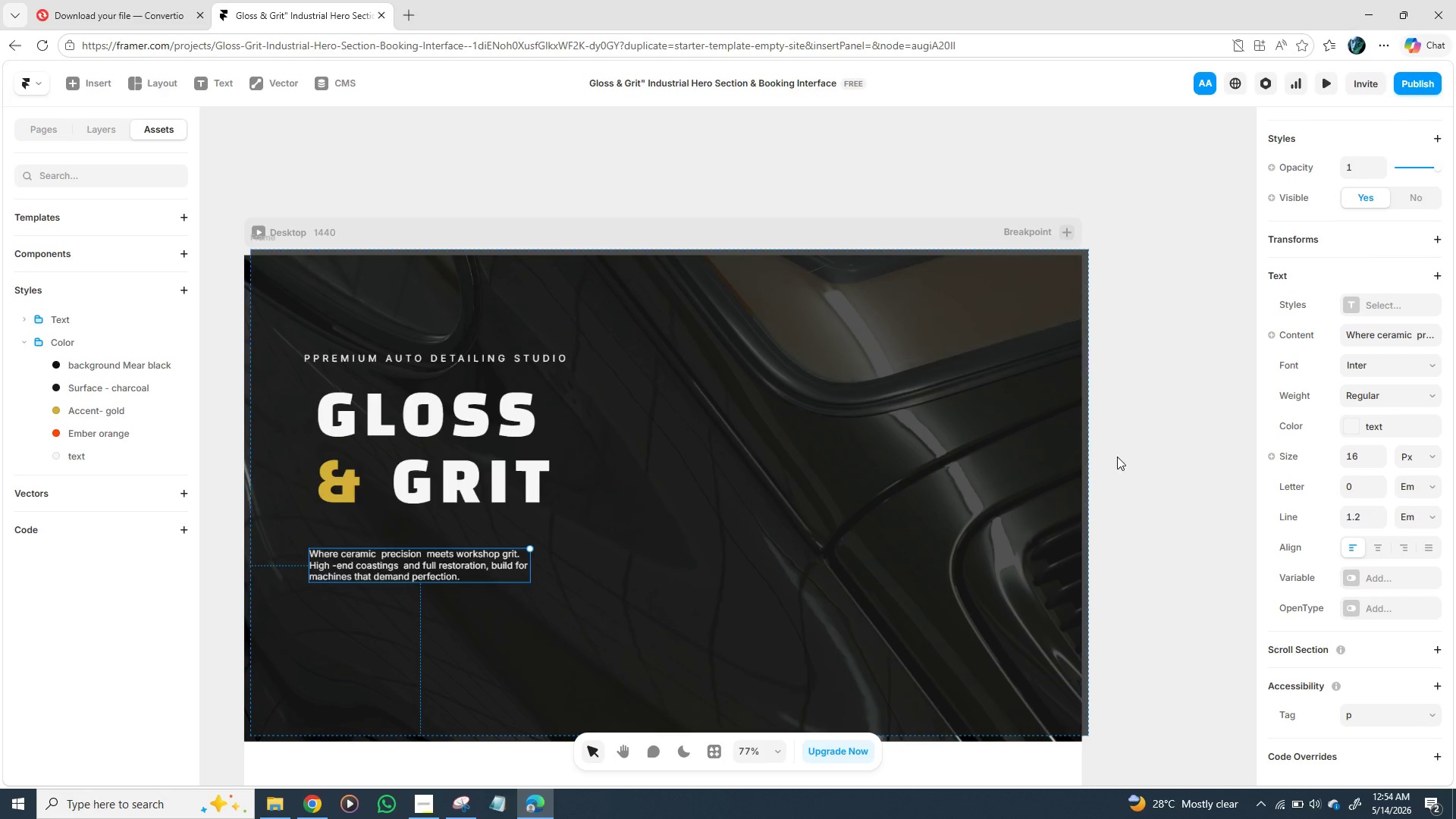 
left_click_drag(start_coordinate=[379, 562], to_coordinate=[387, 557])
 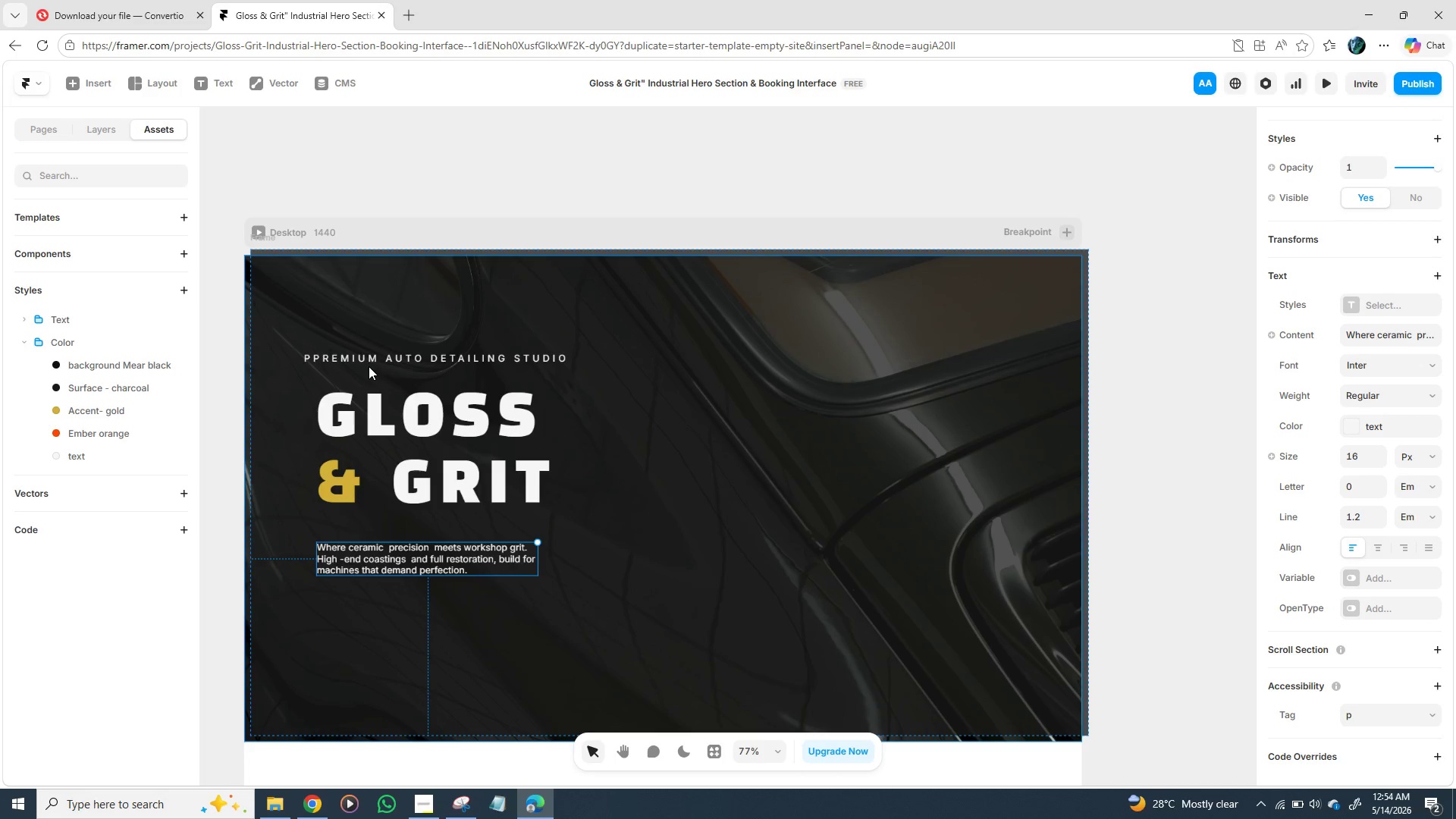 
left_click([369, 366])
 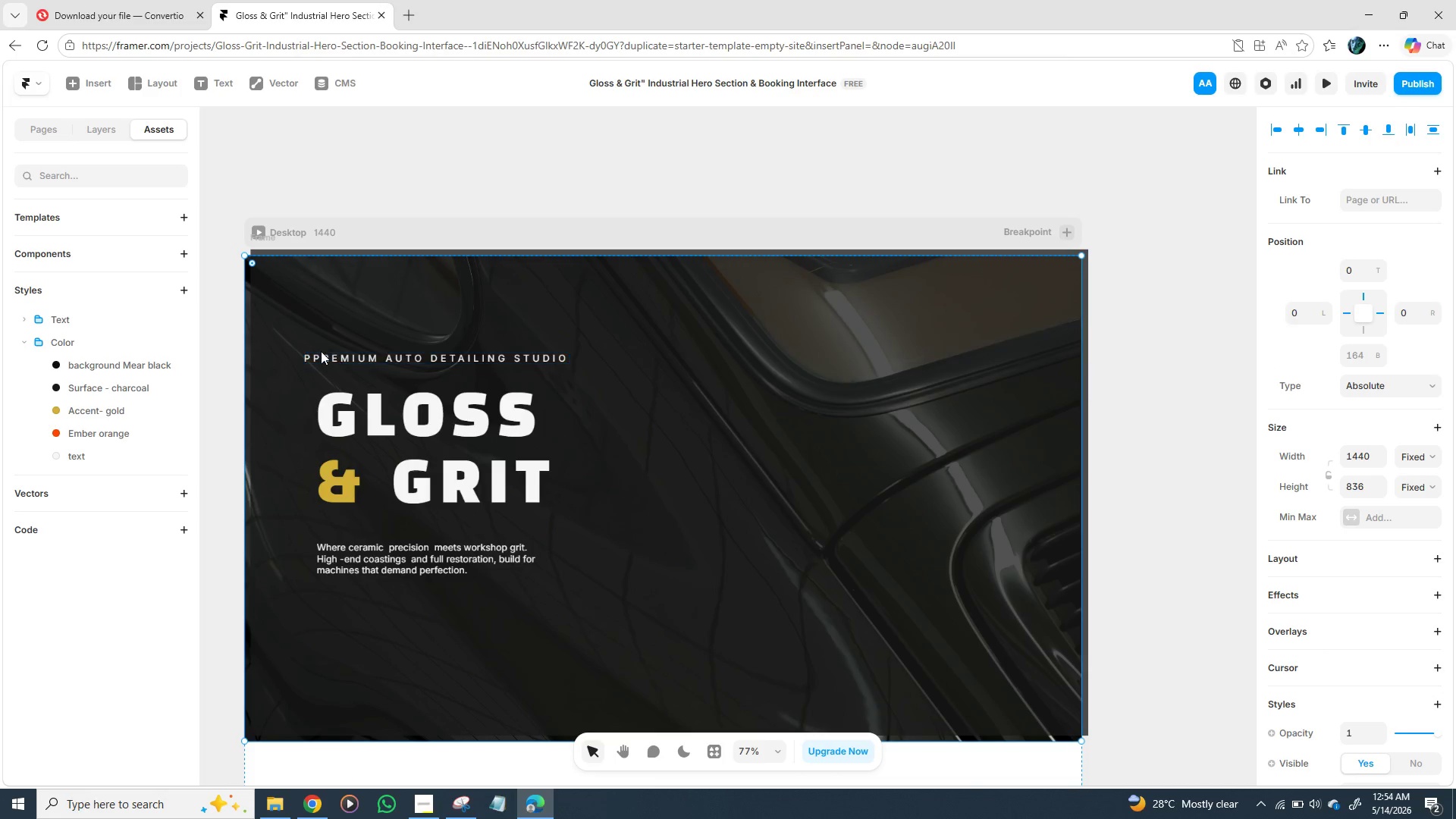 
left_click([321, 351])
 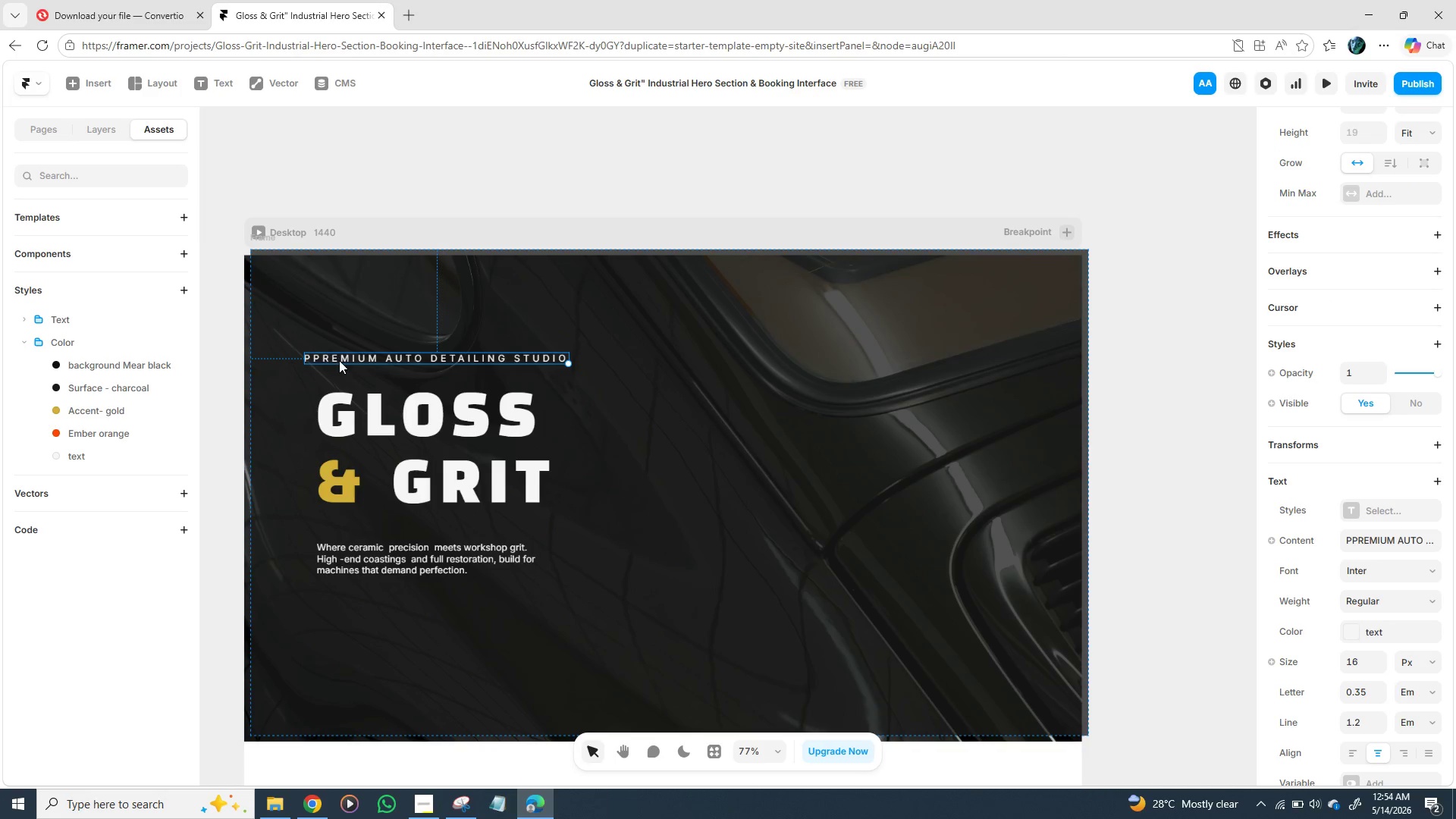 
left_click_drag(start_coordinate=[348, 360], to_coordinate=[358, 354])
 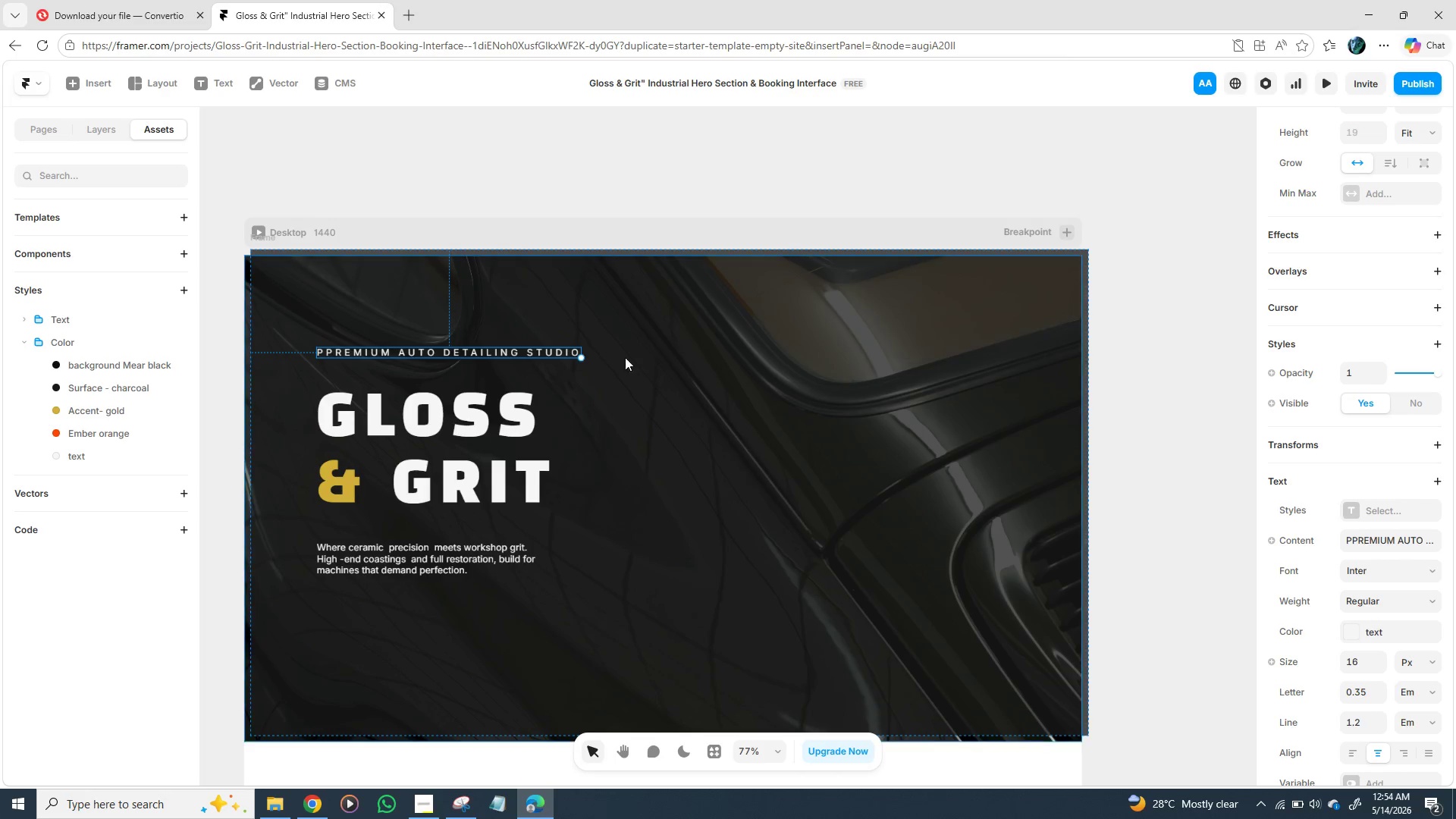 
left_click_drag(start_coordinate=[679, 358], to_coordinate=[684, 361])
 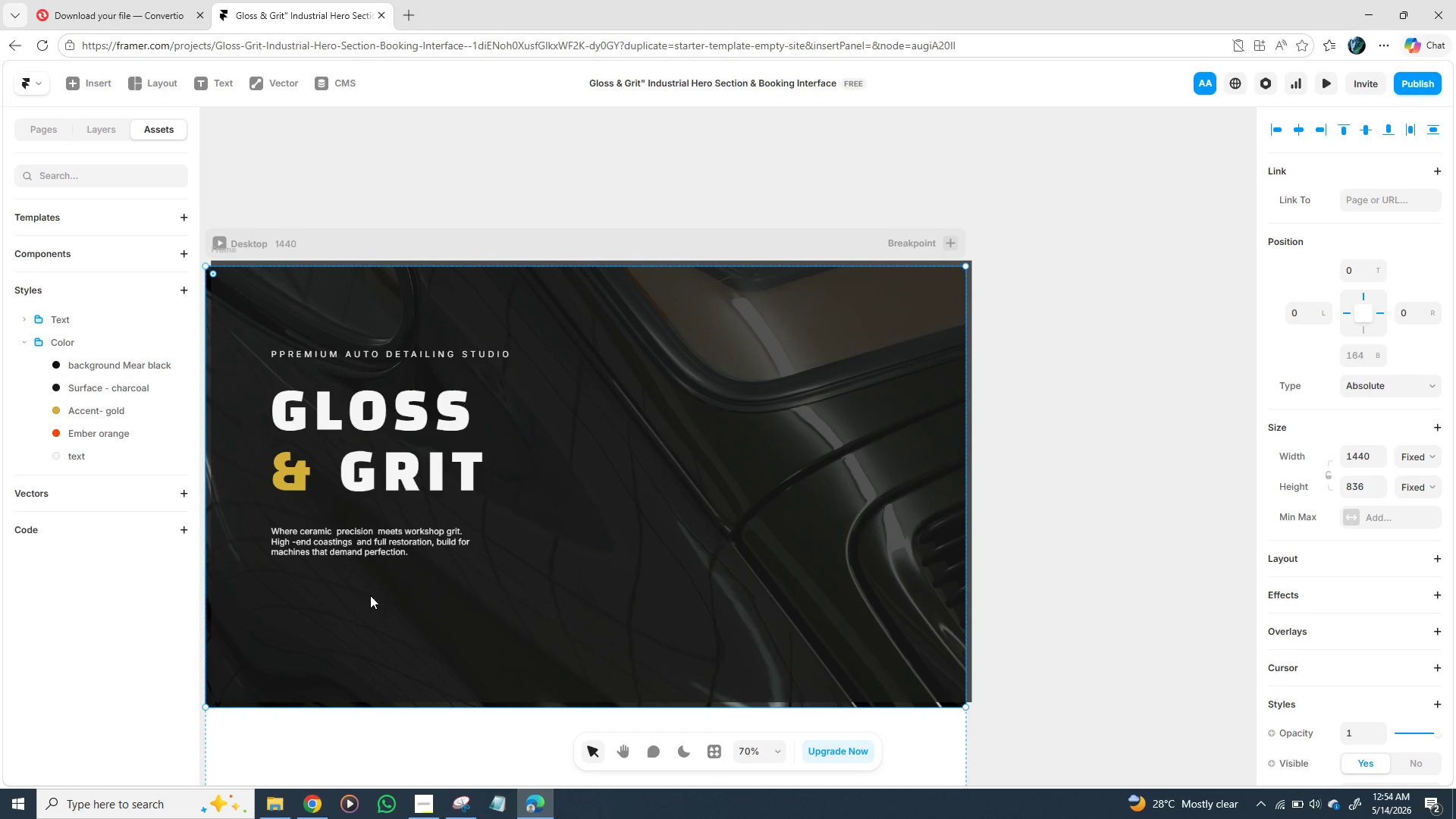 
wait(42.42)
 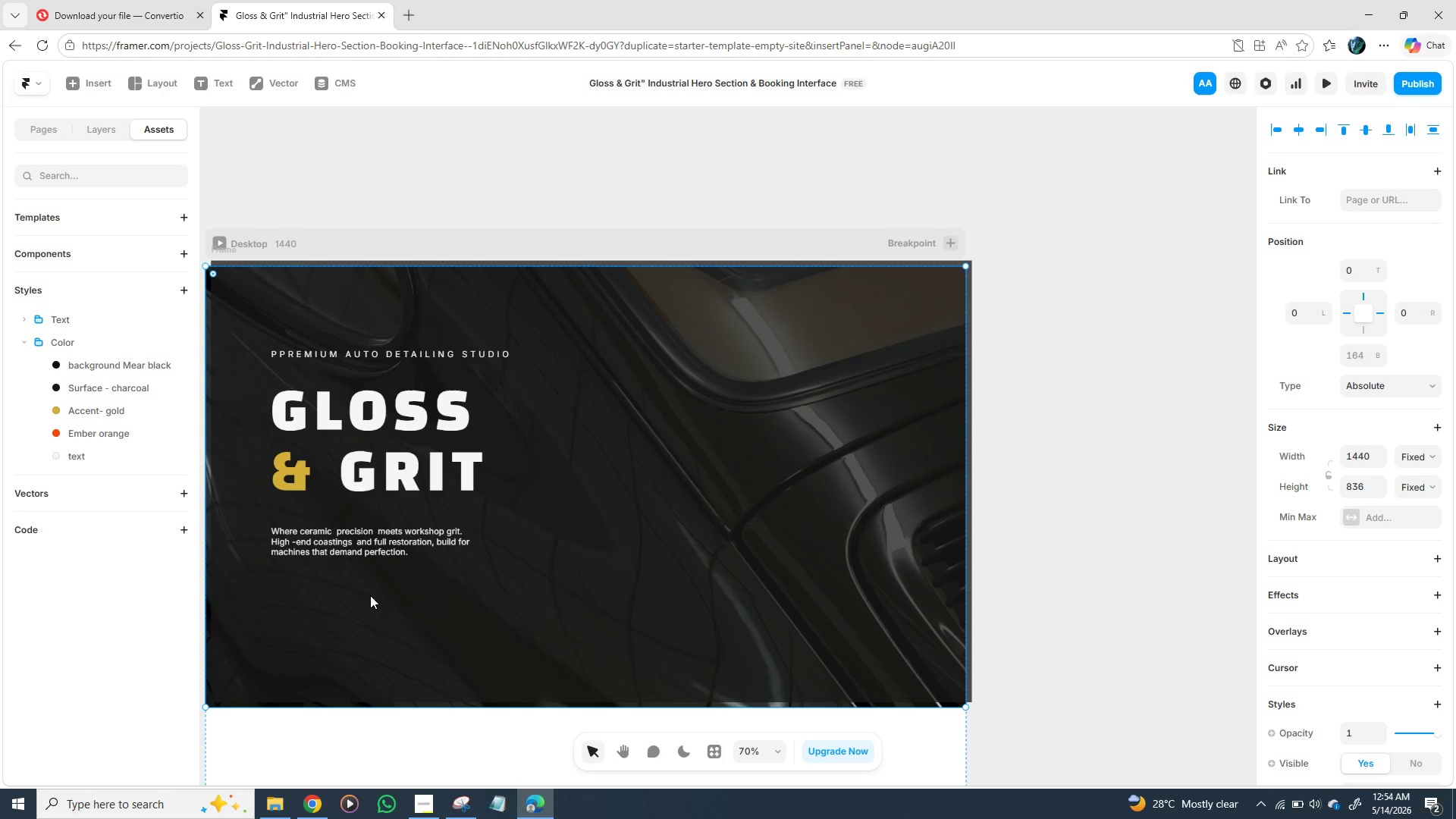 
left_click([441, 406])
 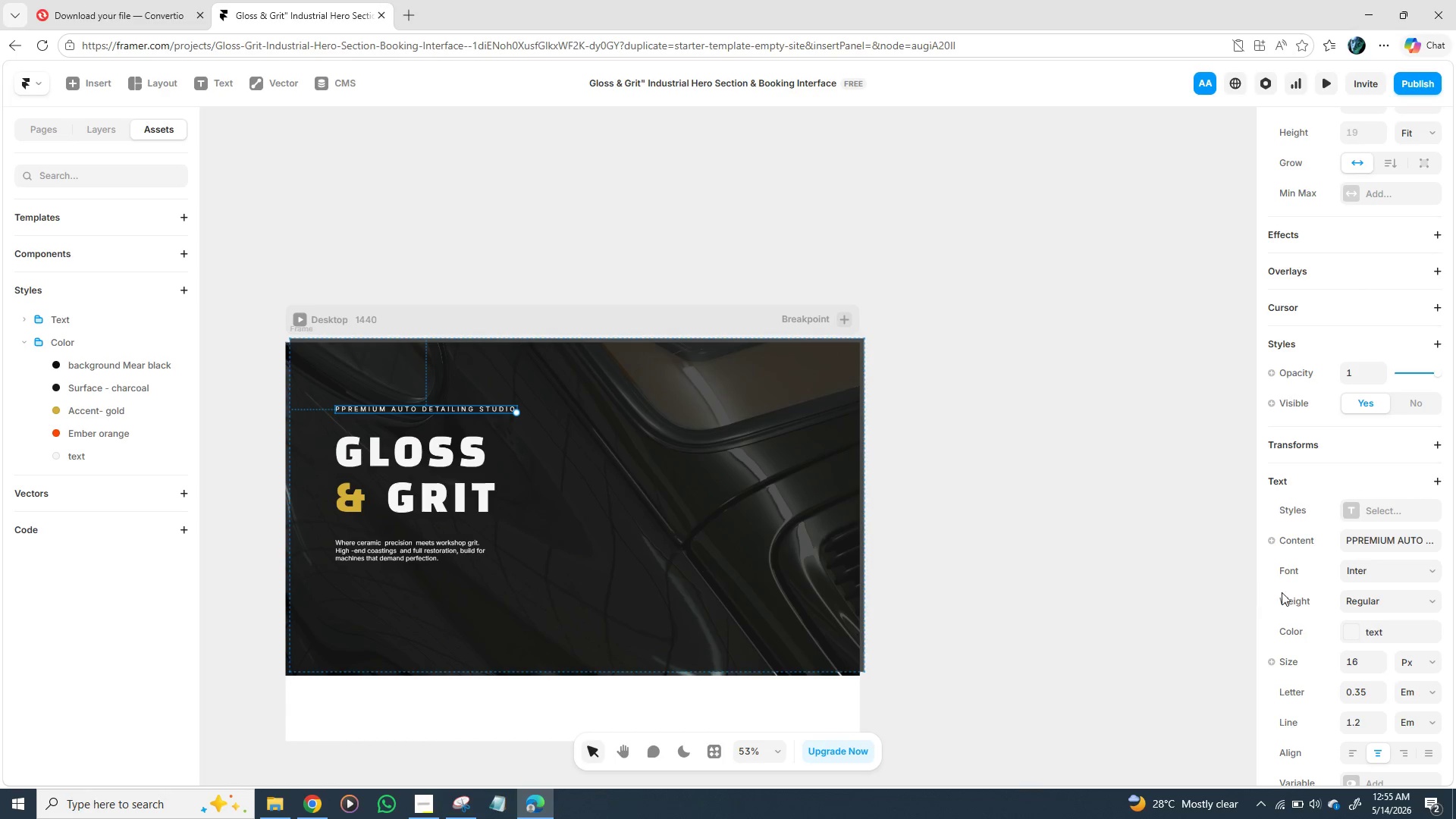 
scroll: coordinate [1305, 595], scroll_direction: down, amount: 3.0
 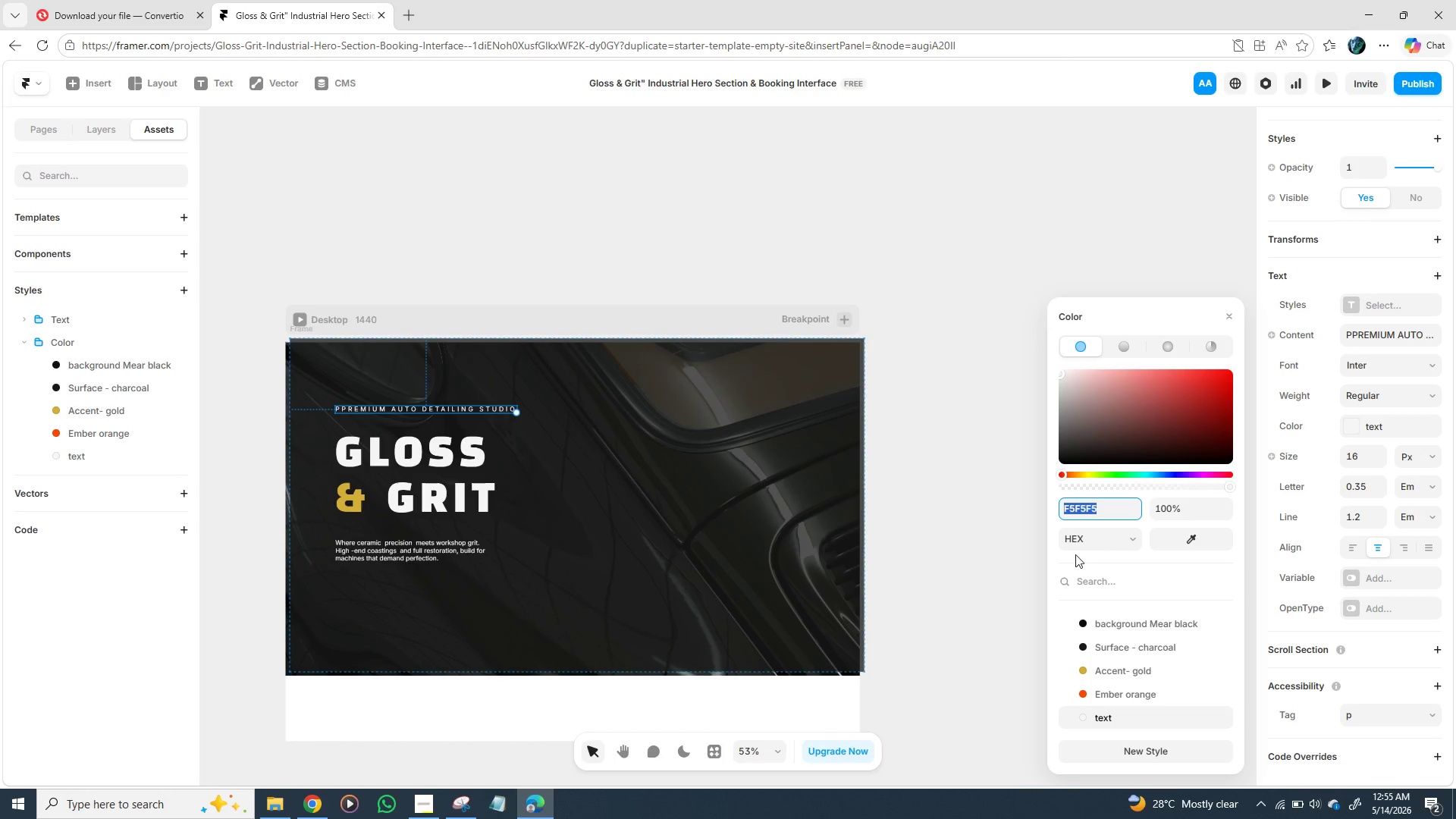 
wait(5.31)
 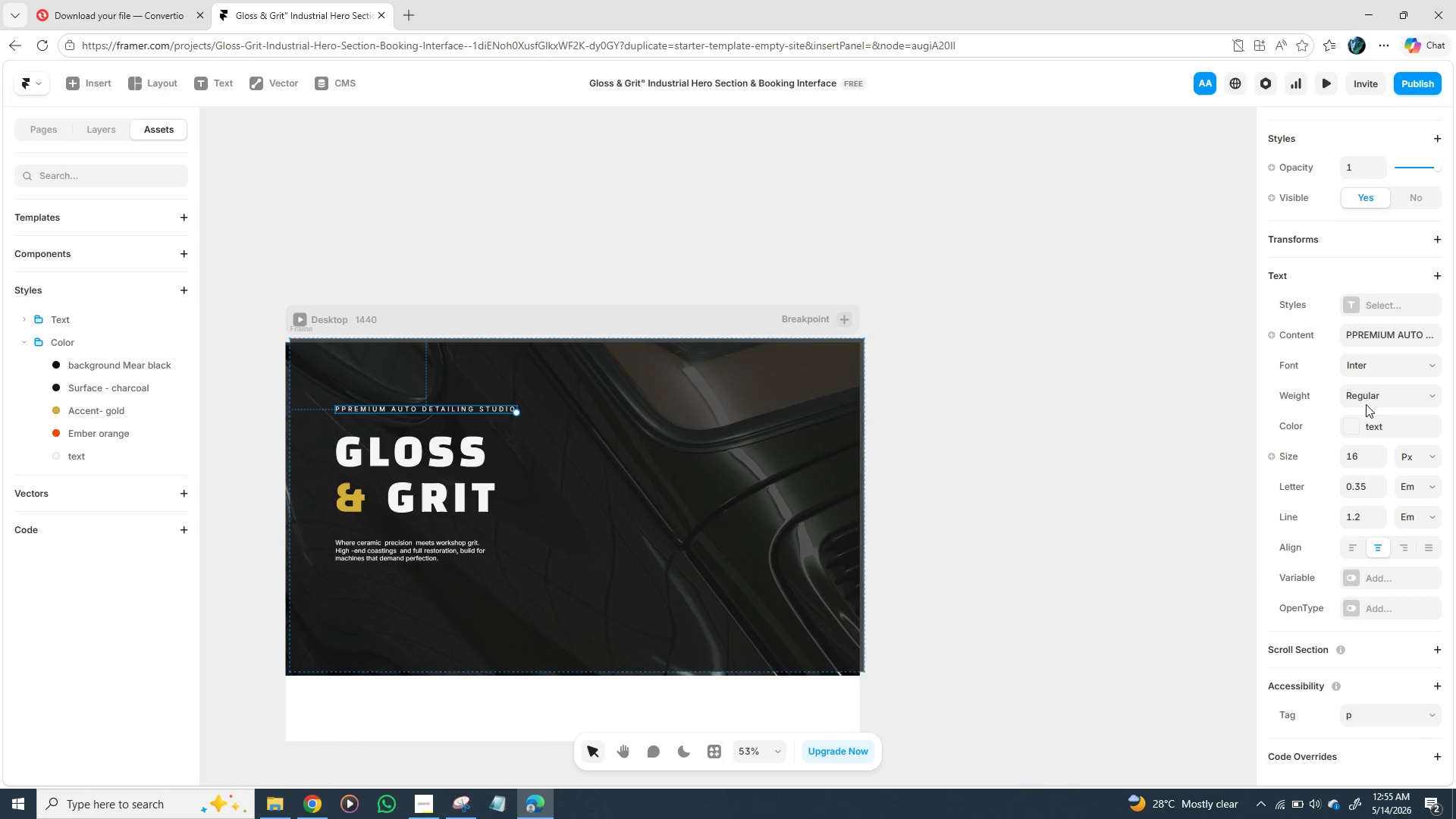 
left_click([1078, 693])
 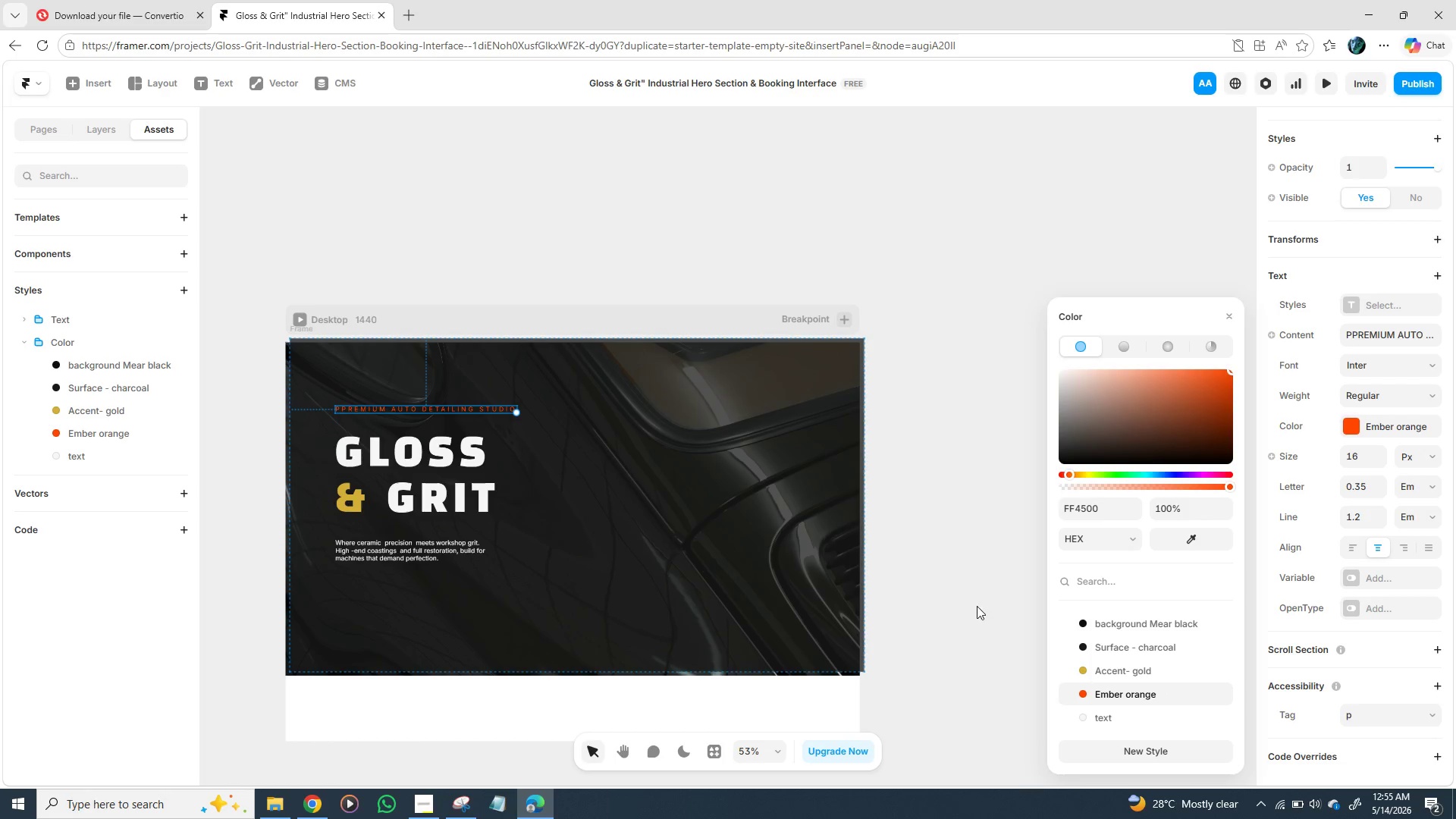 
left_click([968, 593])
 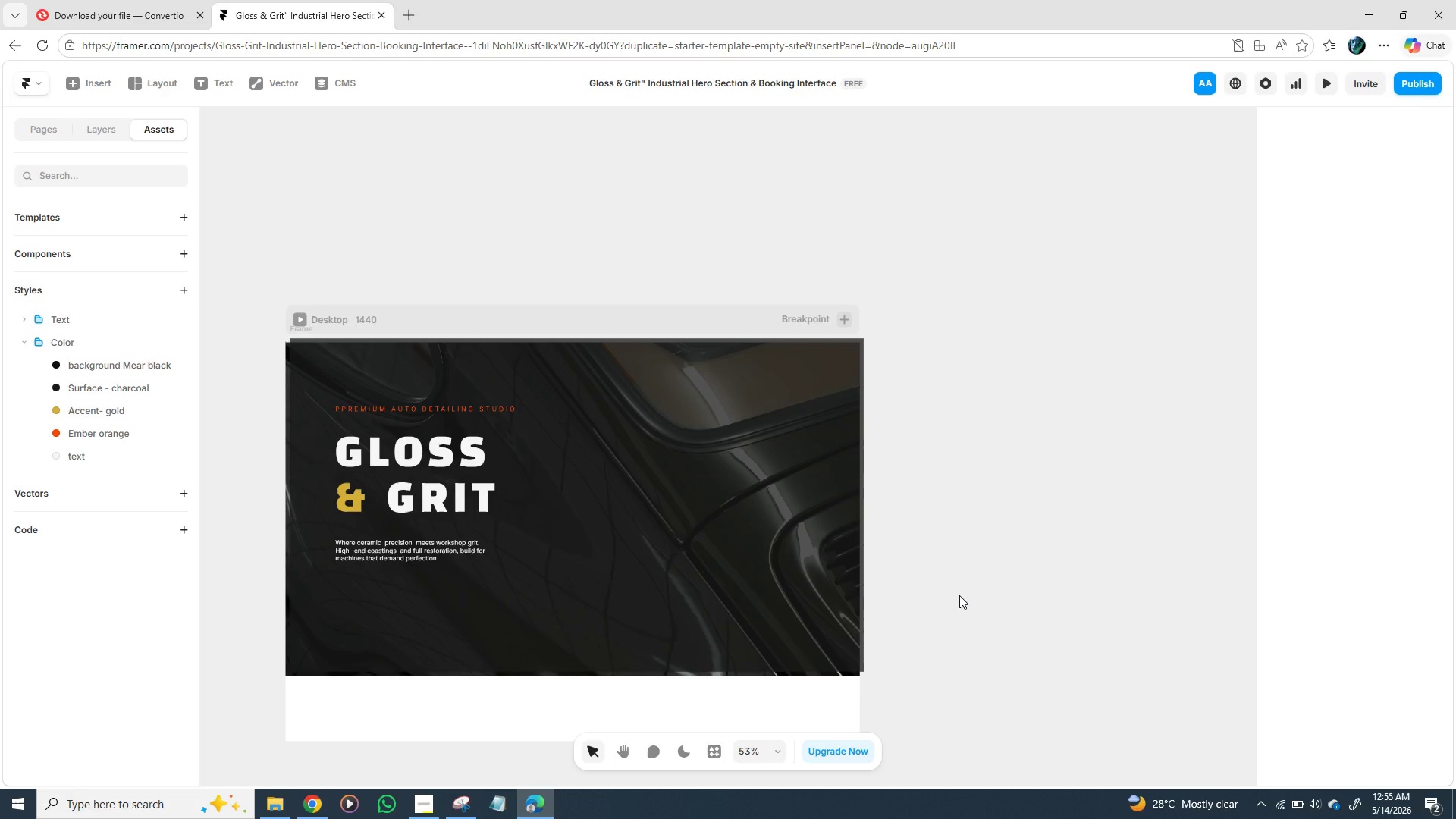 
wait(9.02)
 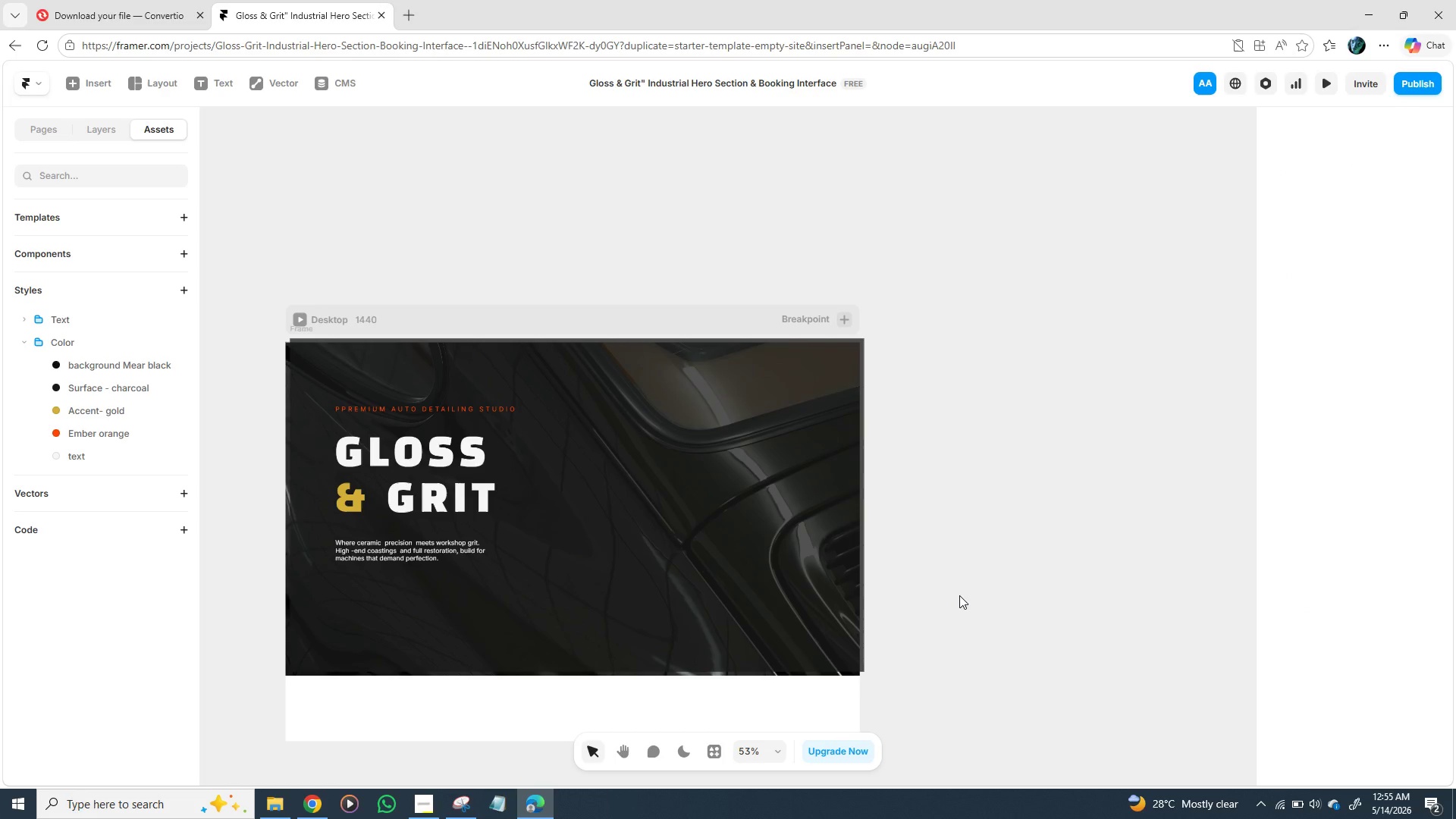 
left_click_drag(start_coordinate=[441, 403], to_coordinate=[444, 404])
 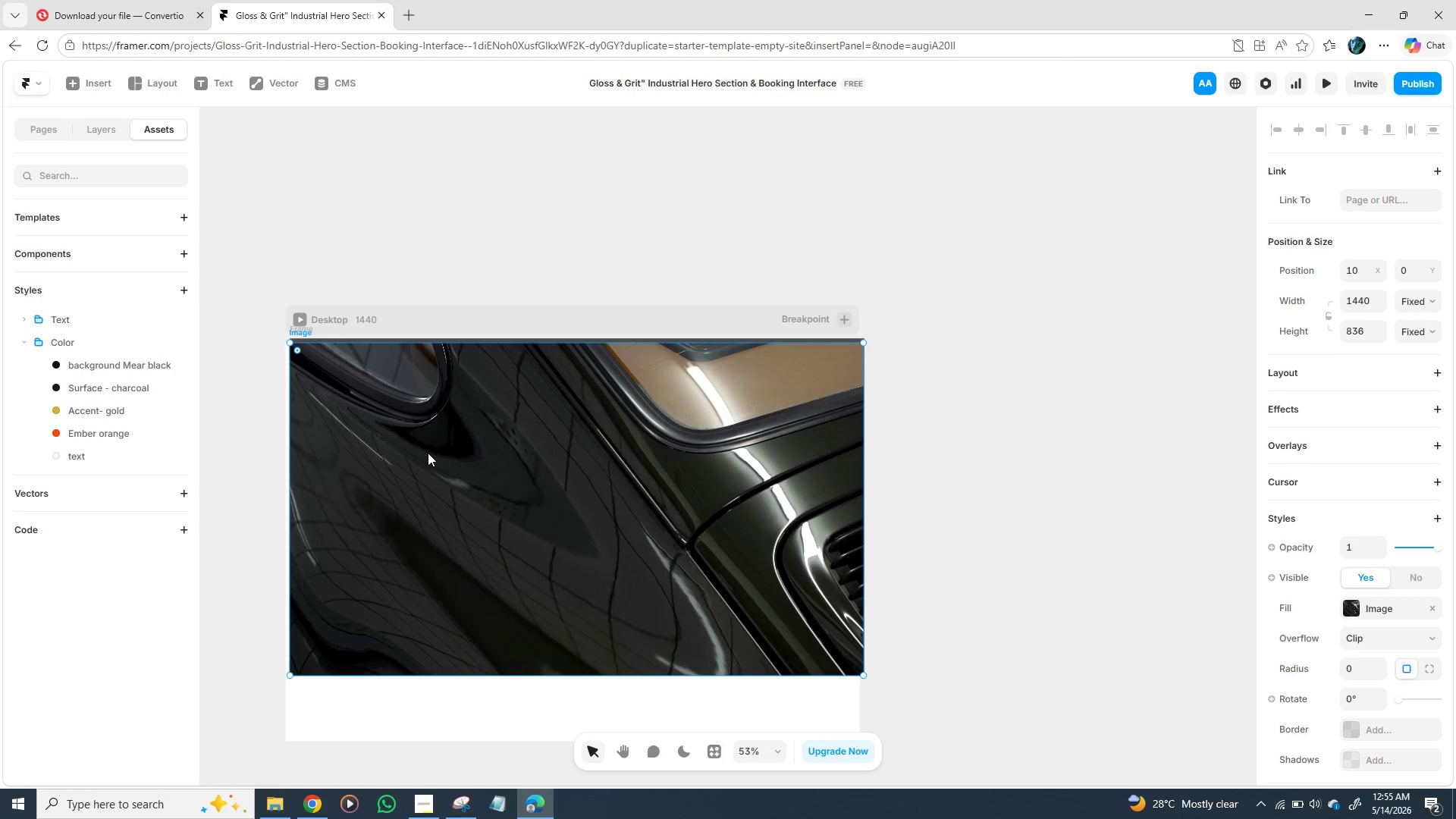 
key(Control+Z)
 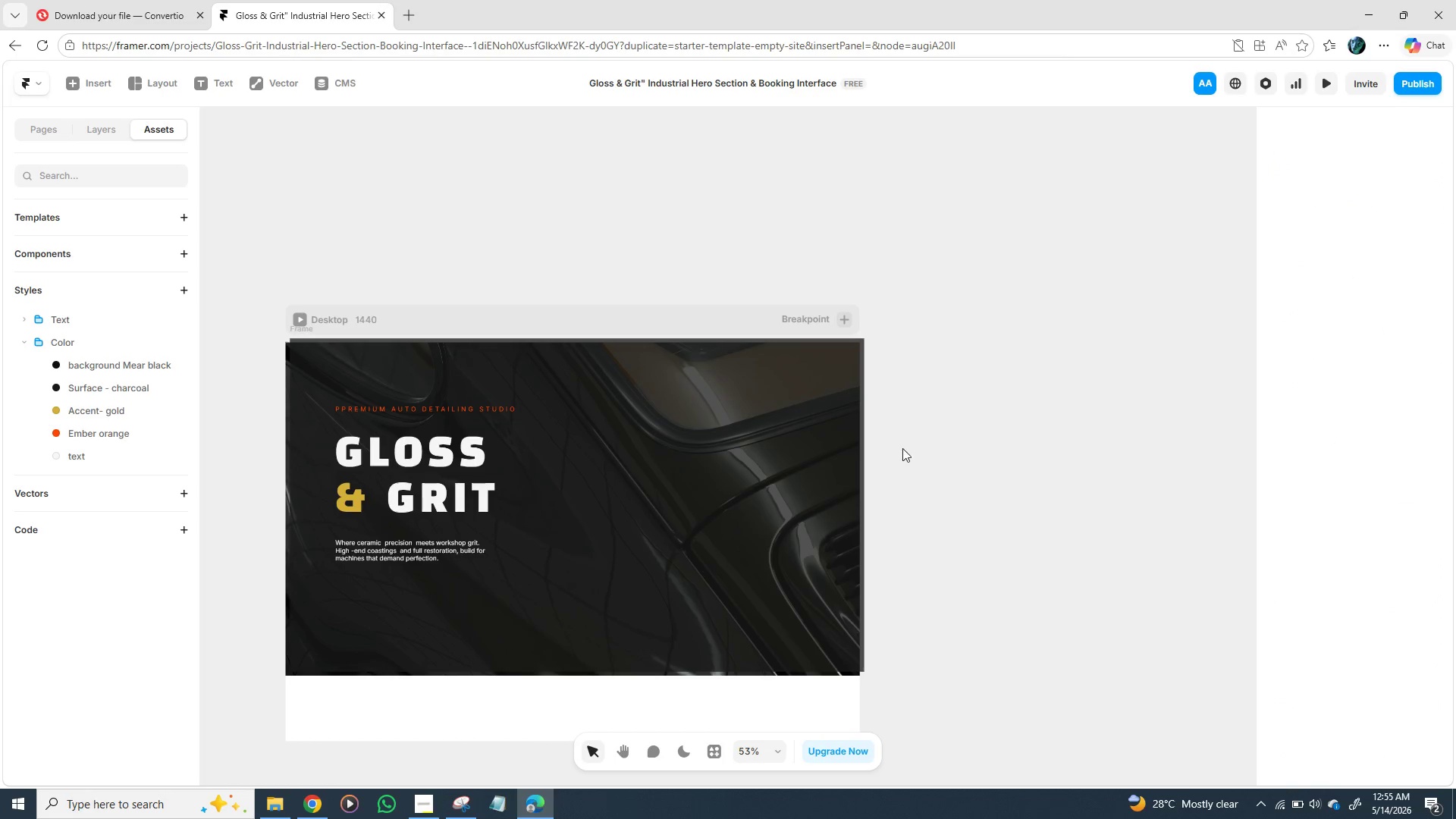 
left_click([836, 394])
 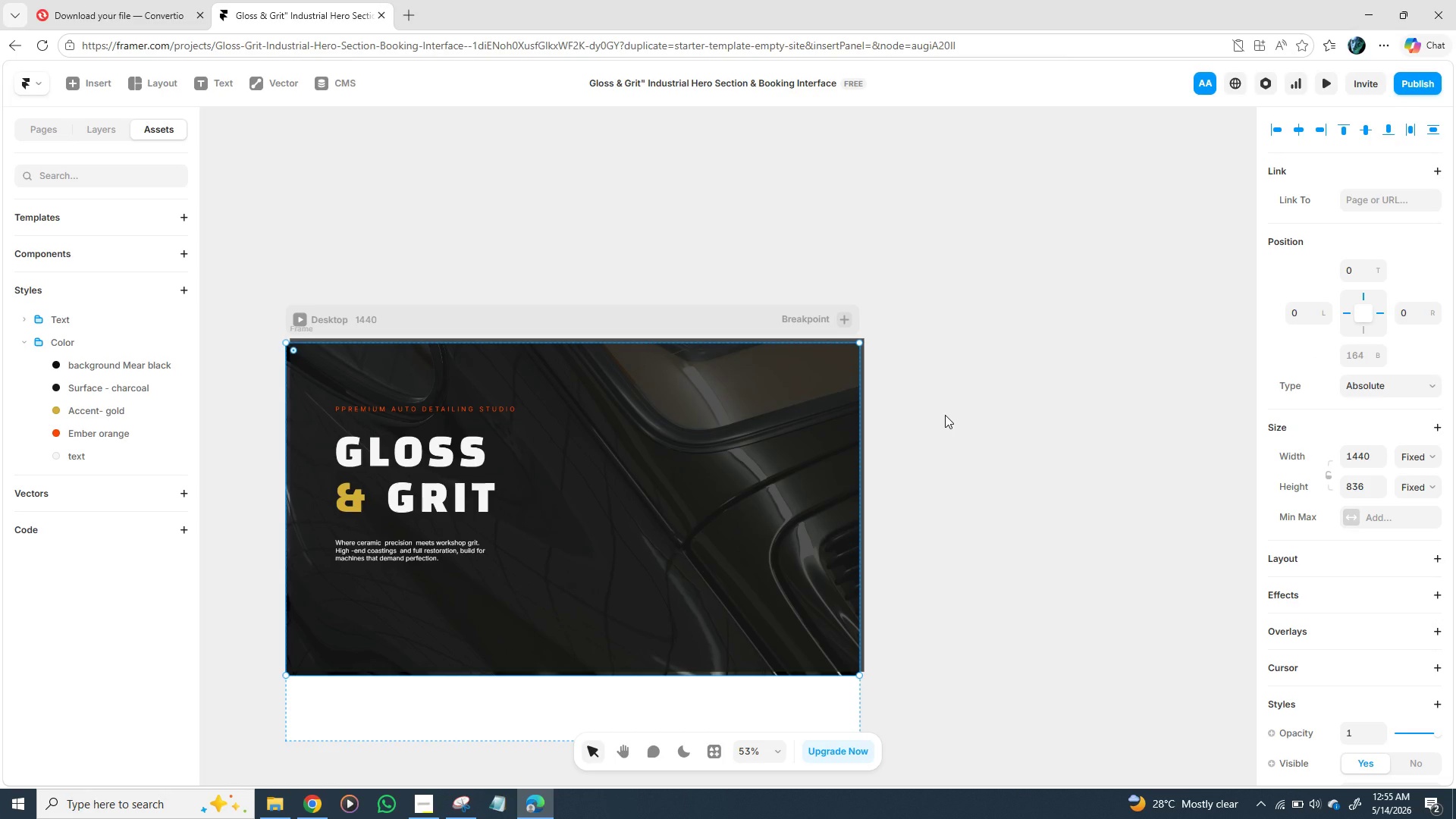 
wait(6.42)
 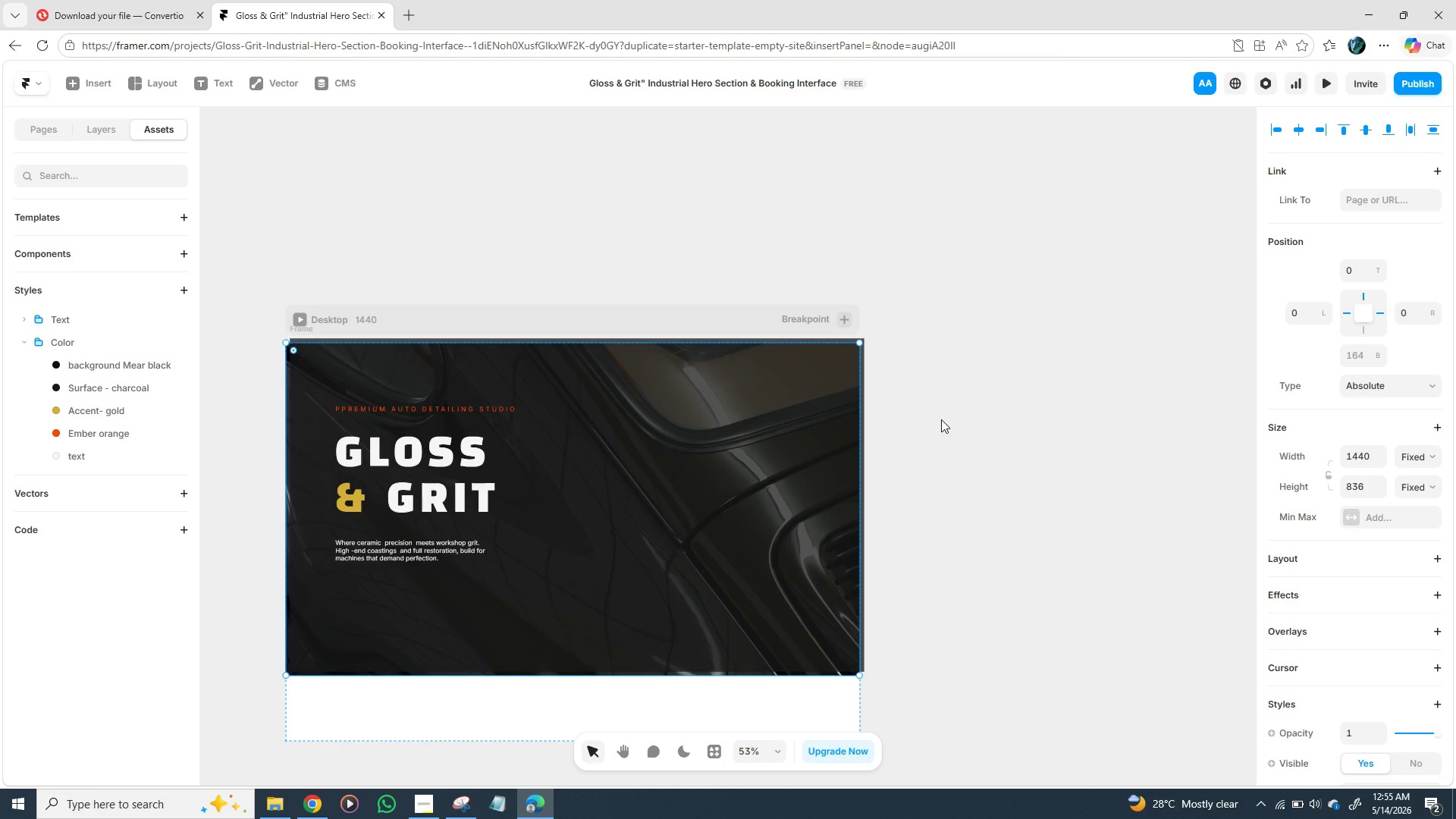 
mouse_move([121, 134])
 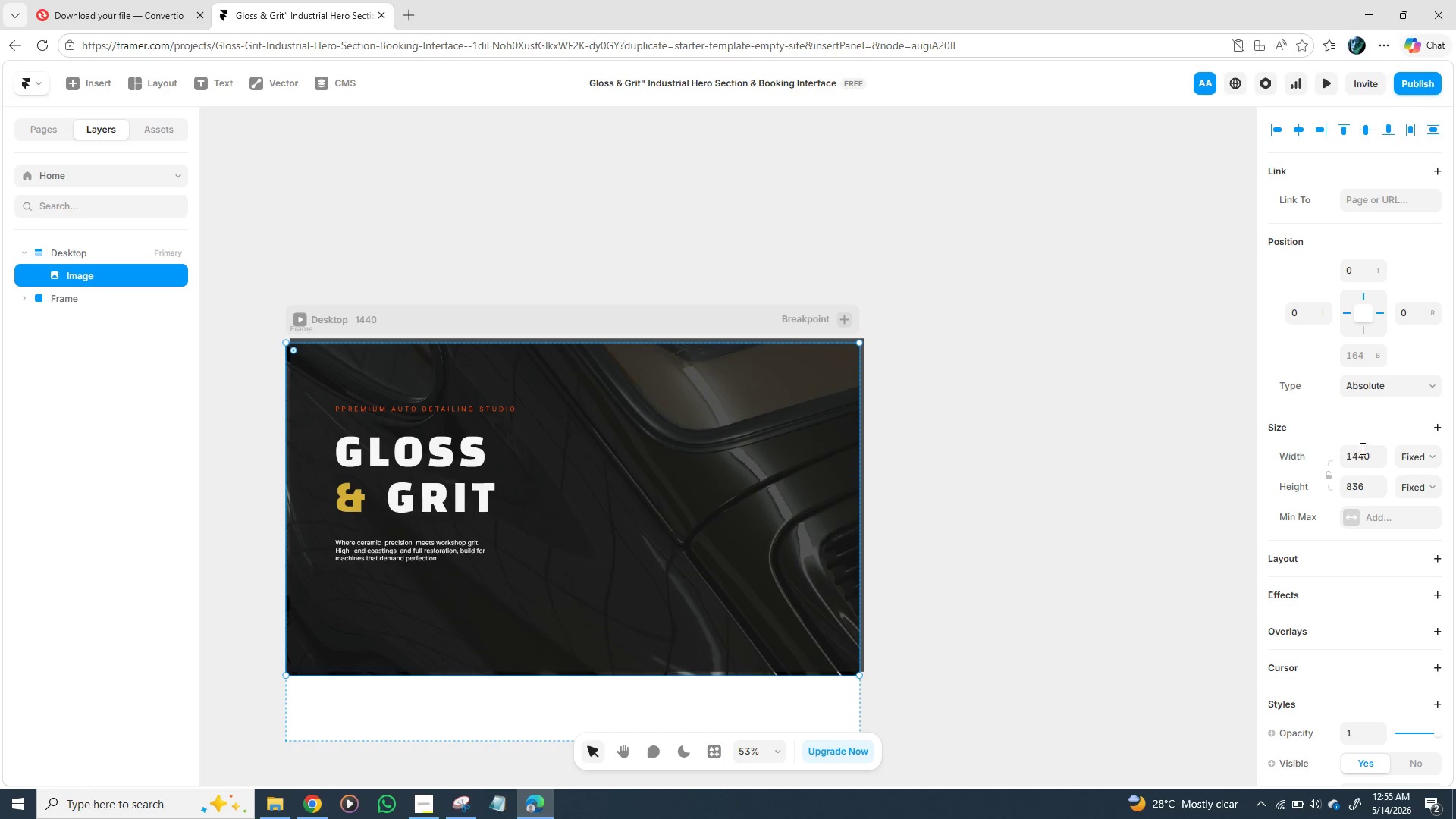 
left_click([1366, 456])
 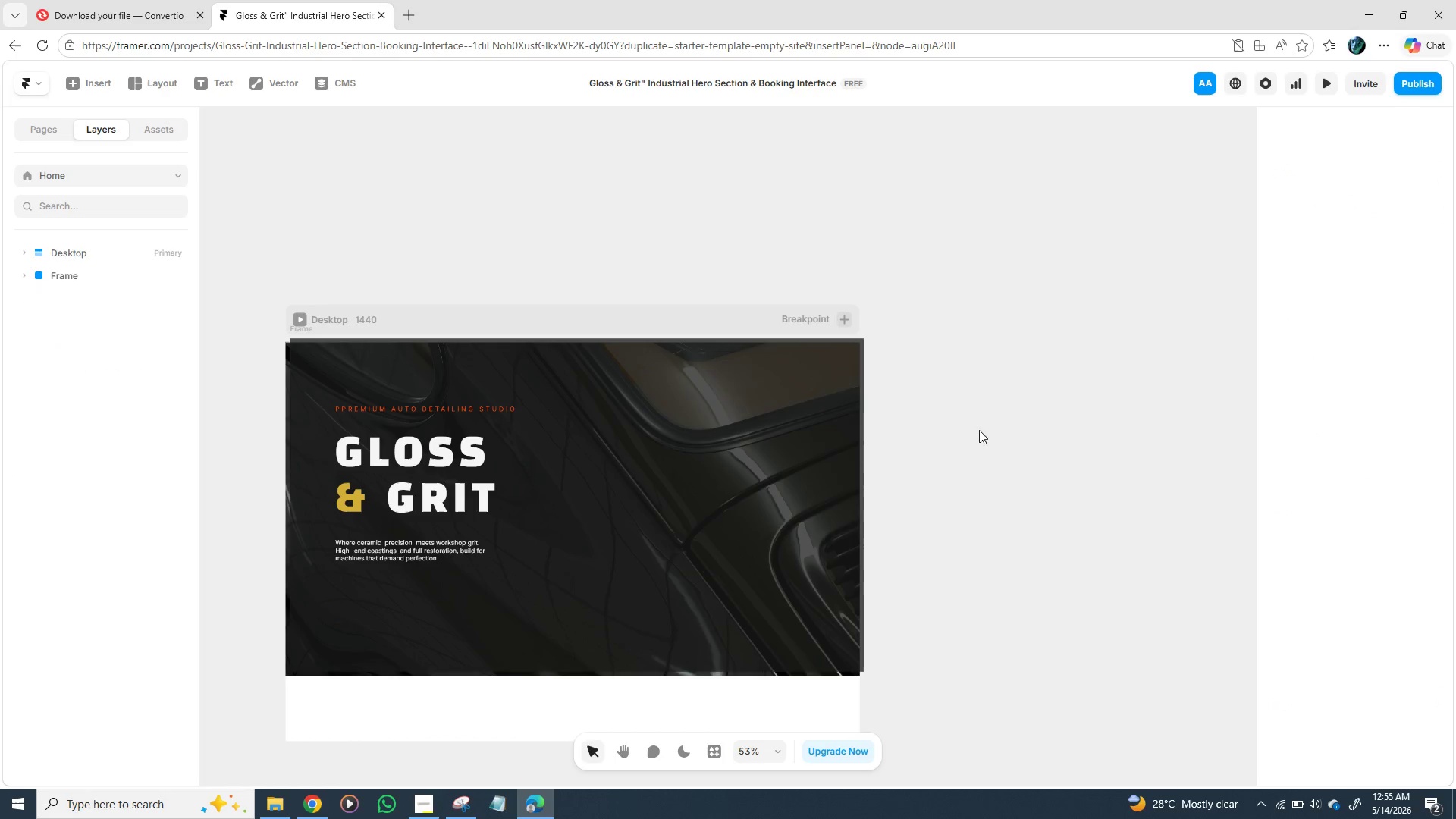 
left_click_drag(start_coordinate=[671, 460], to_coordinate=[675, 455])
 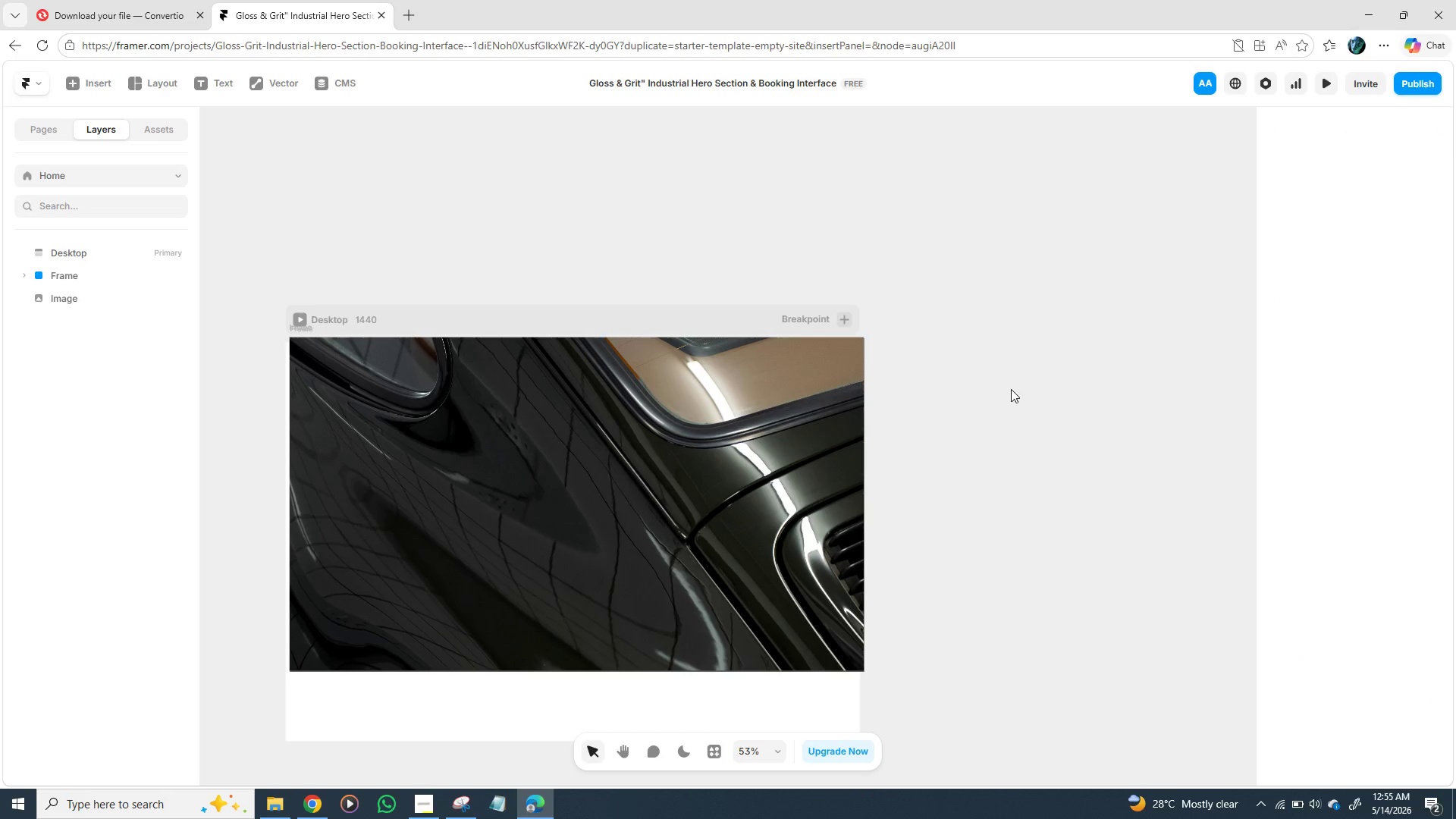 
key(Control+Z)
 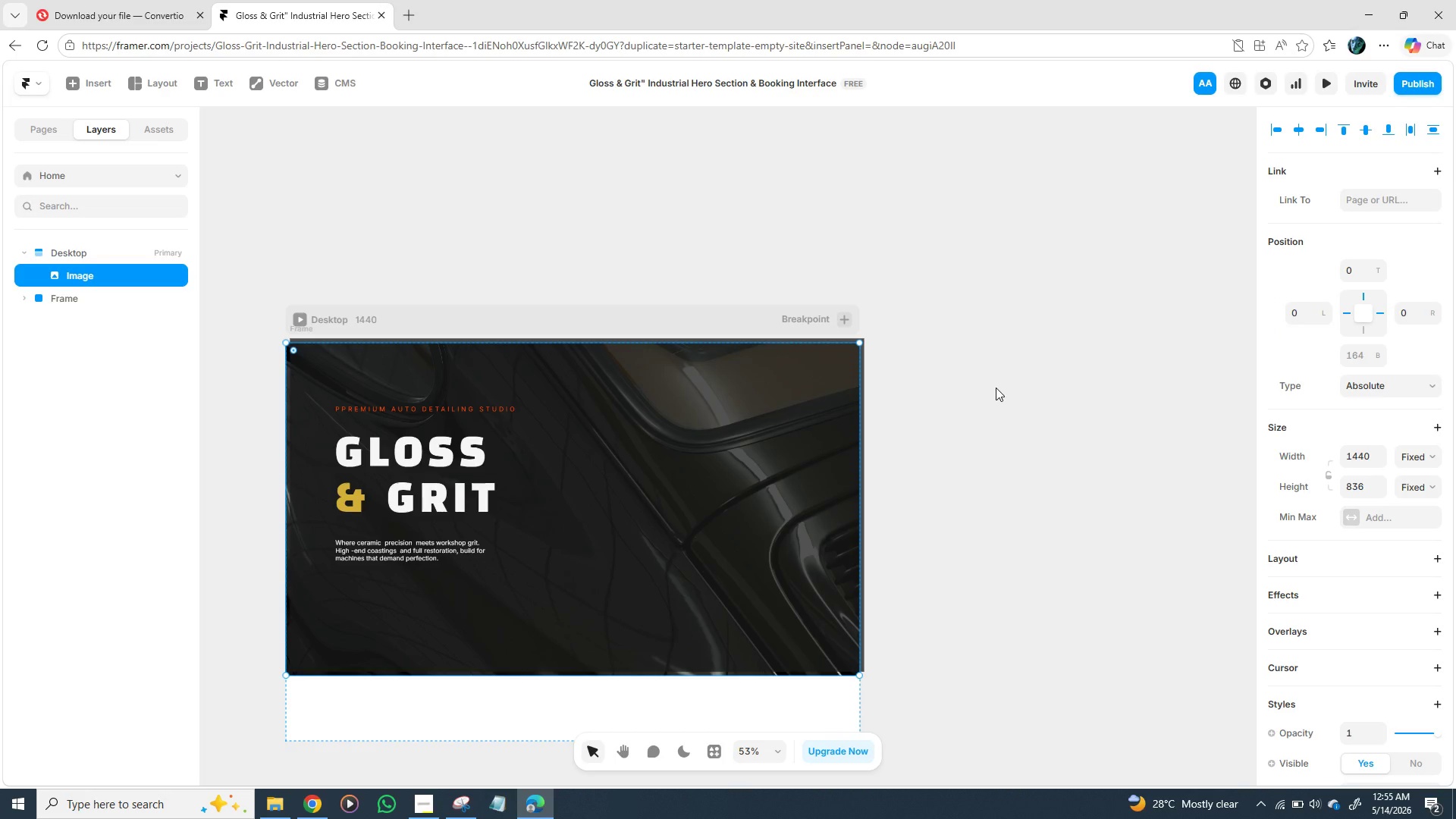 
key(Control+Z)
 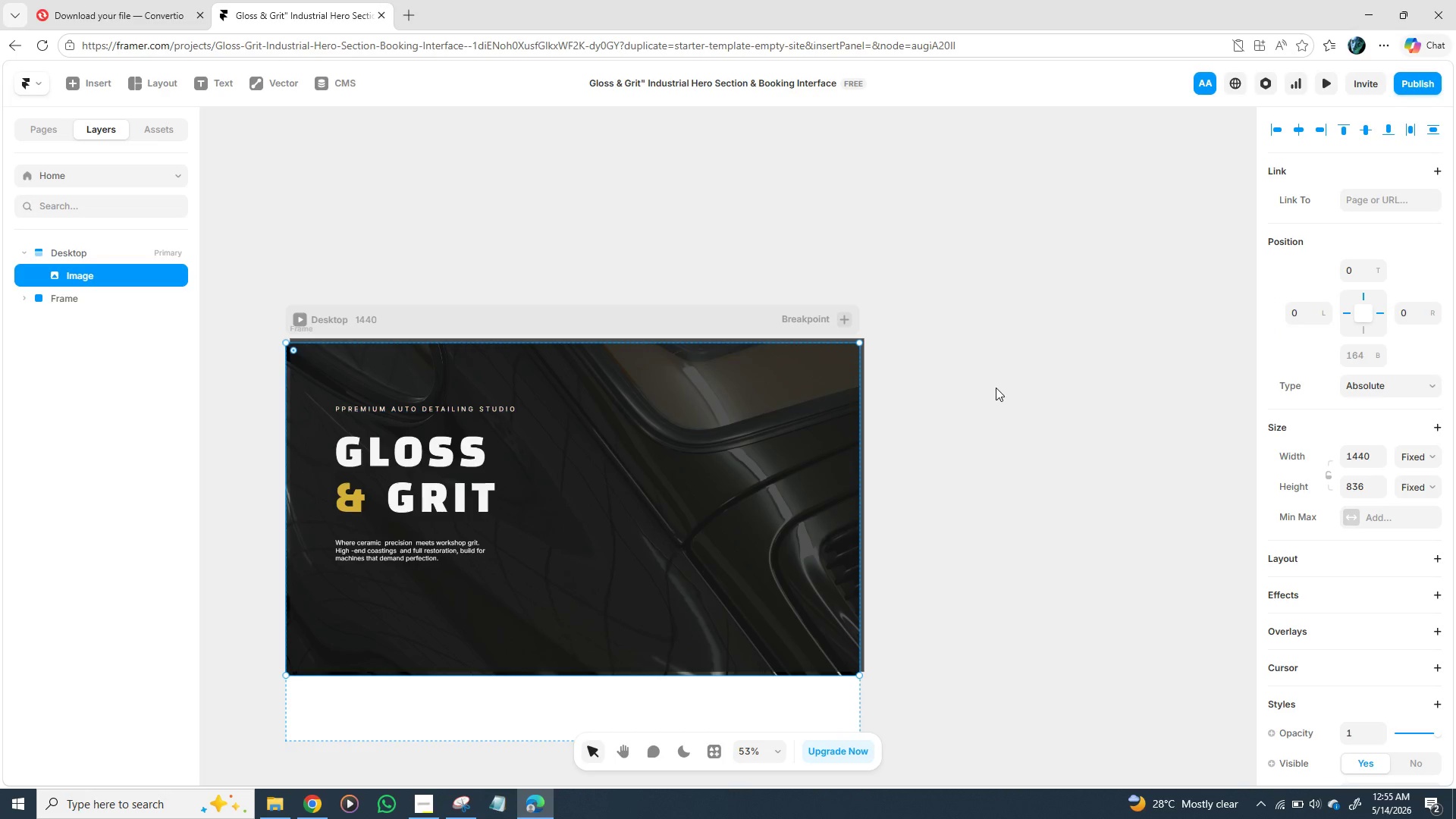 
key(Control+Z)
 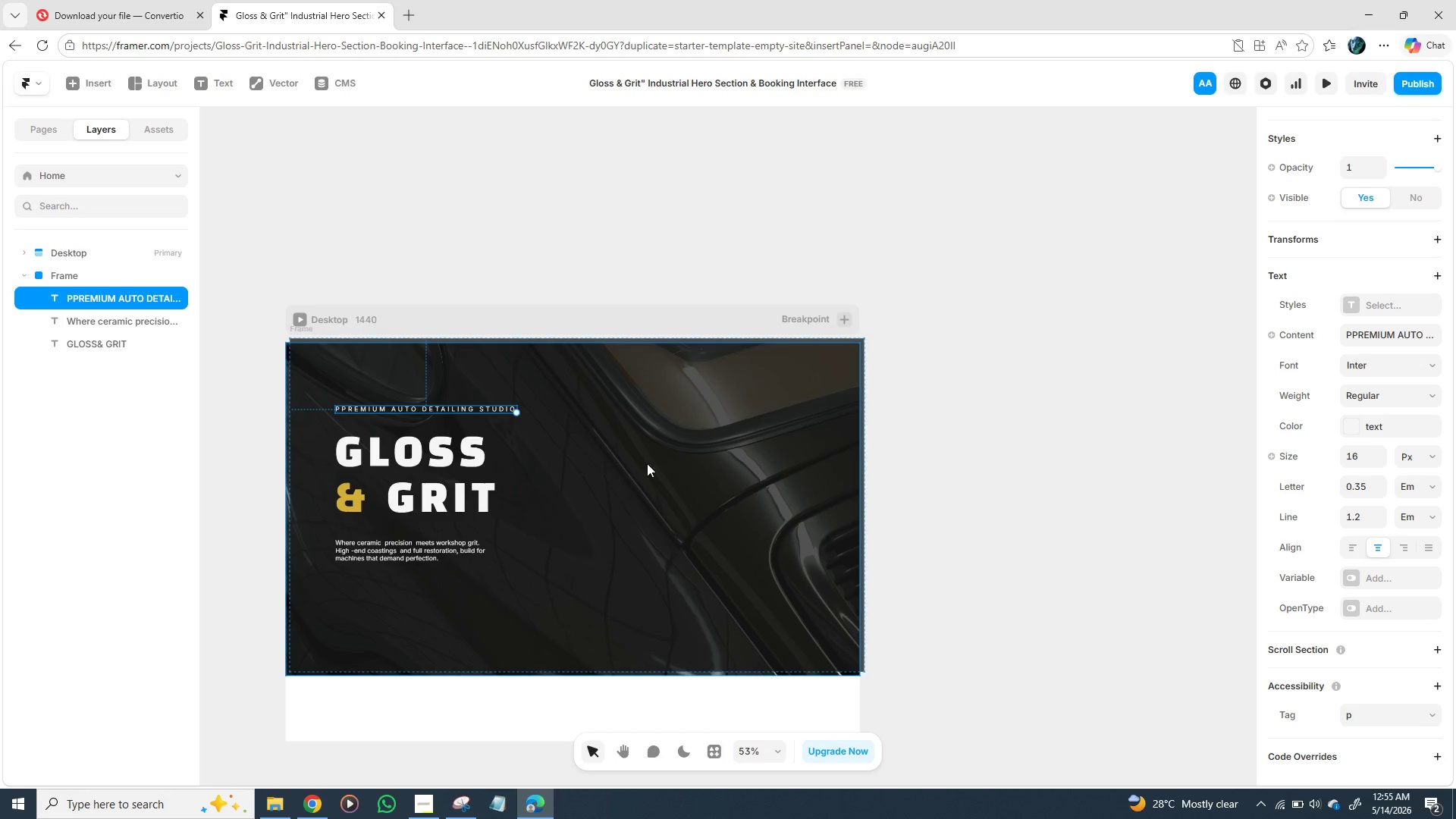 
wait(5.91)
 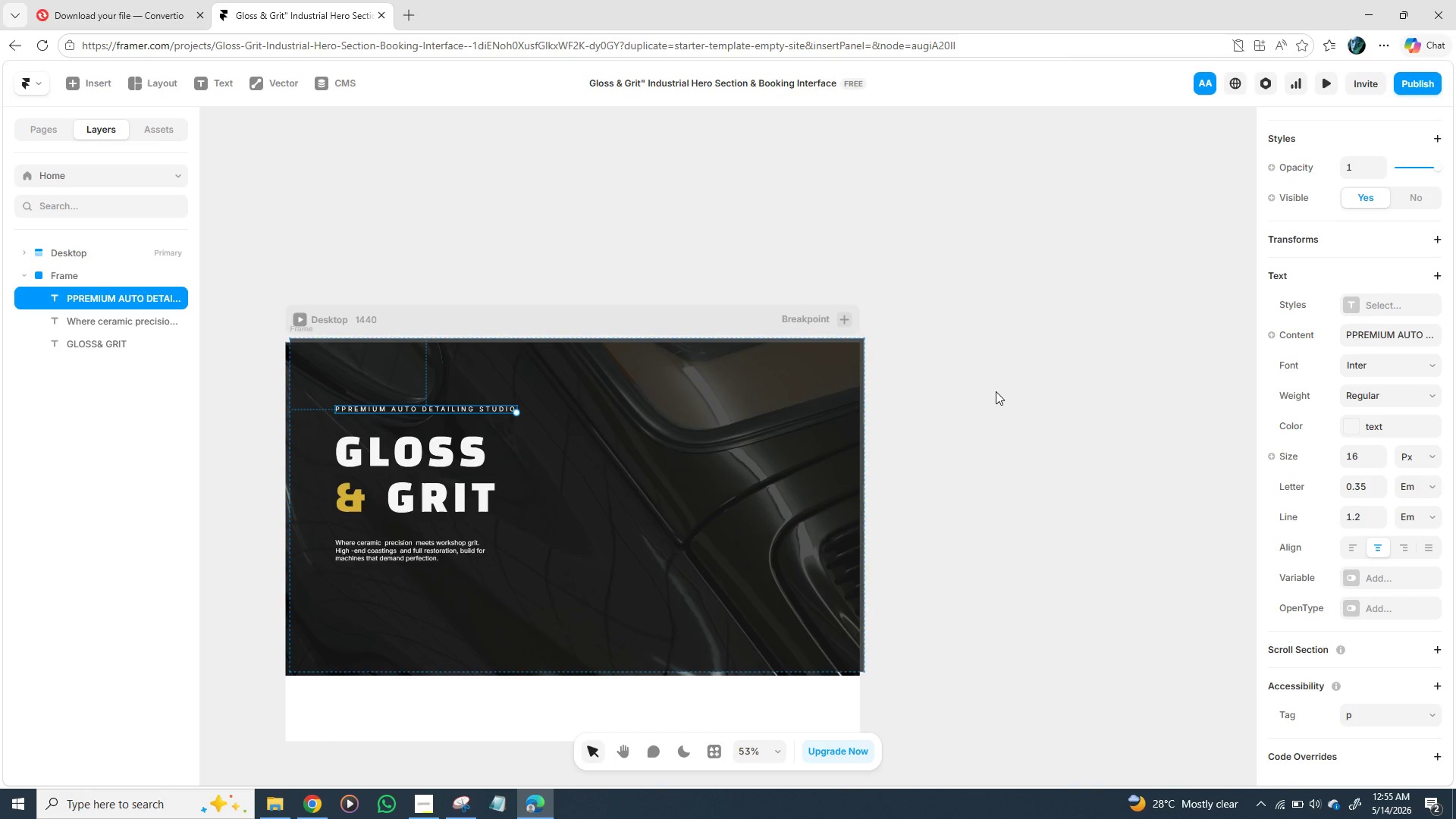 
double_click([483, 405])
 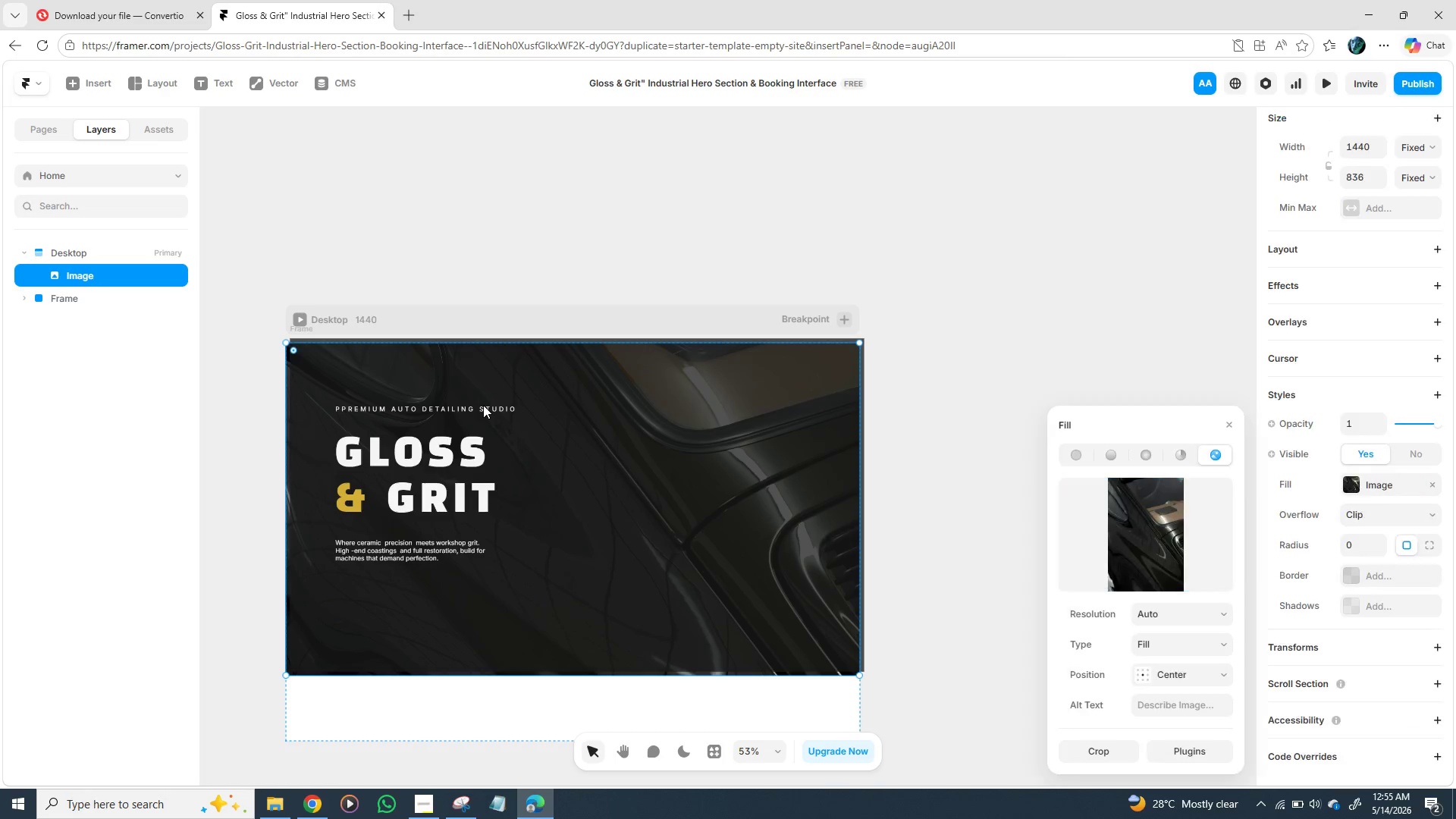 
triple_click([483, 405])
 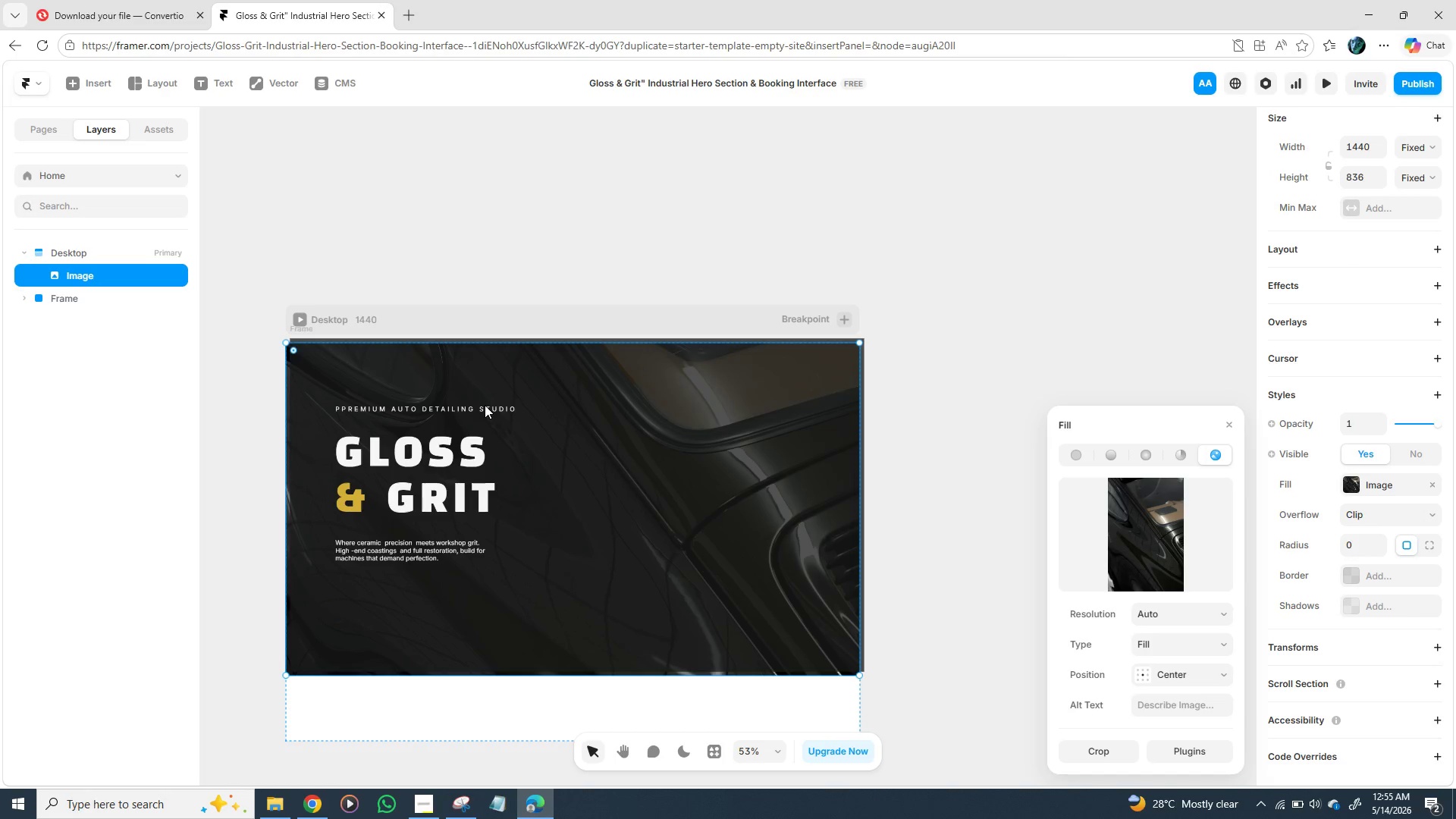 
triple_click([485, 405])
 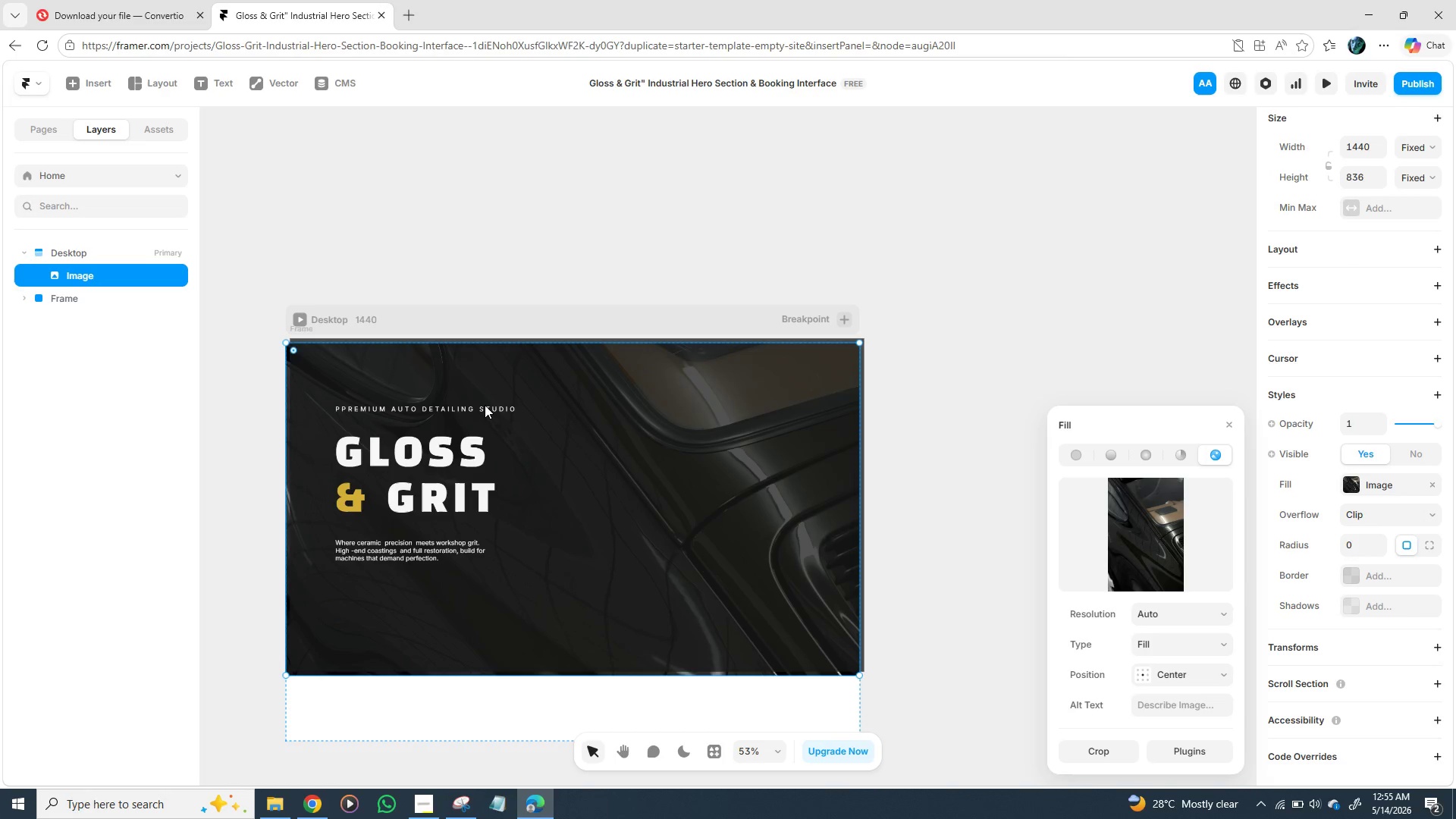 
triple_click([485, 405])
 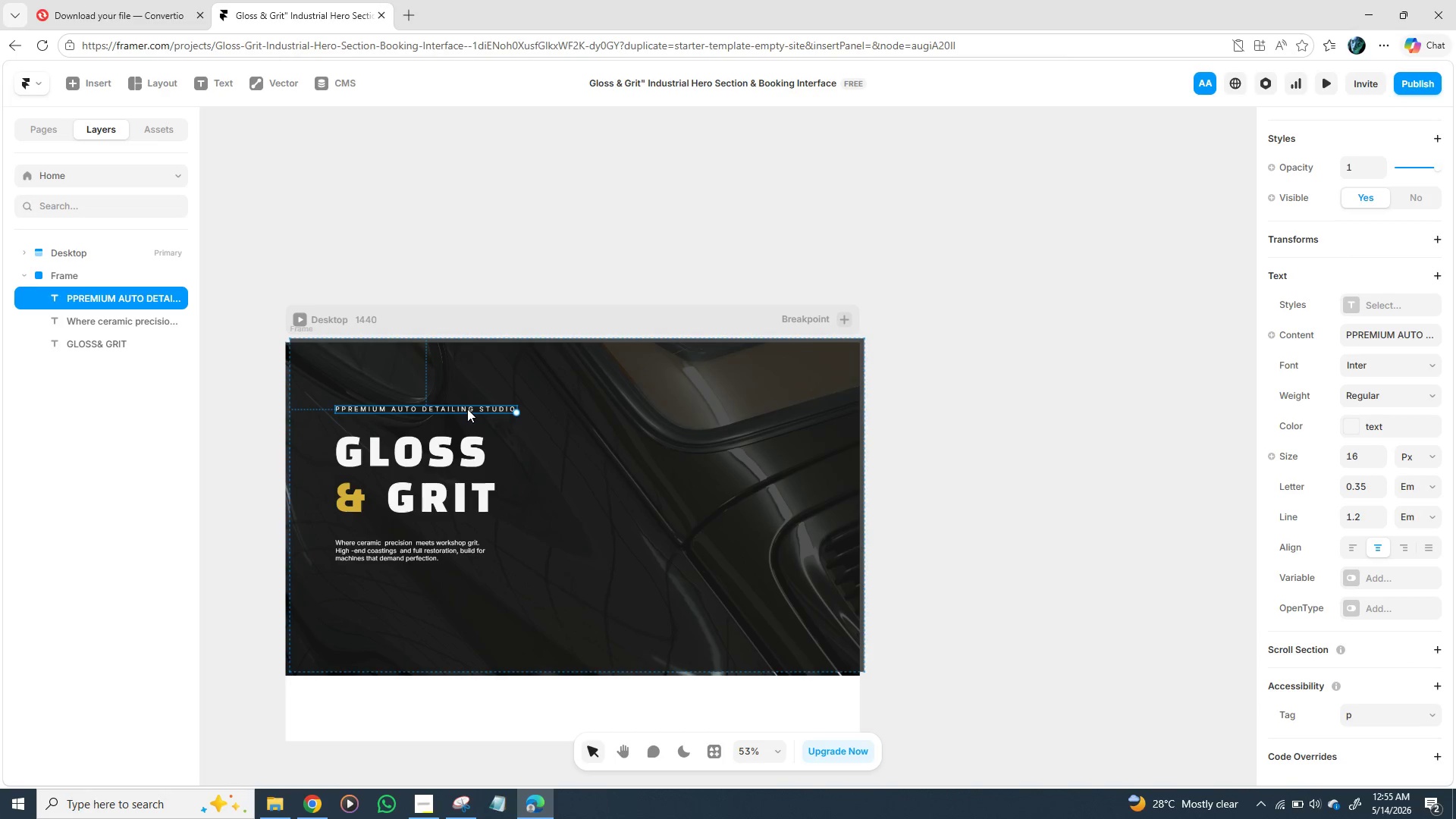 
double_click([466, 409])
 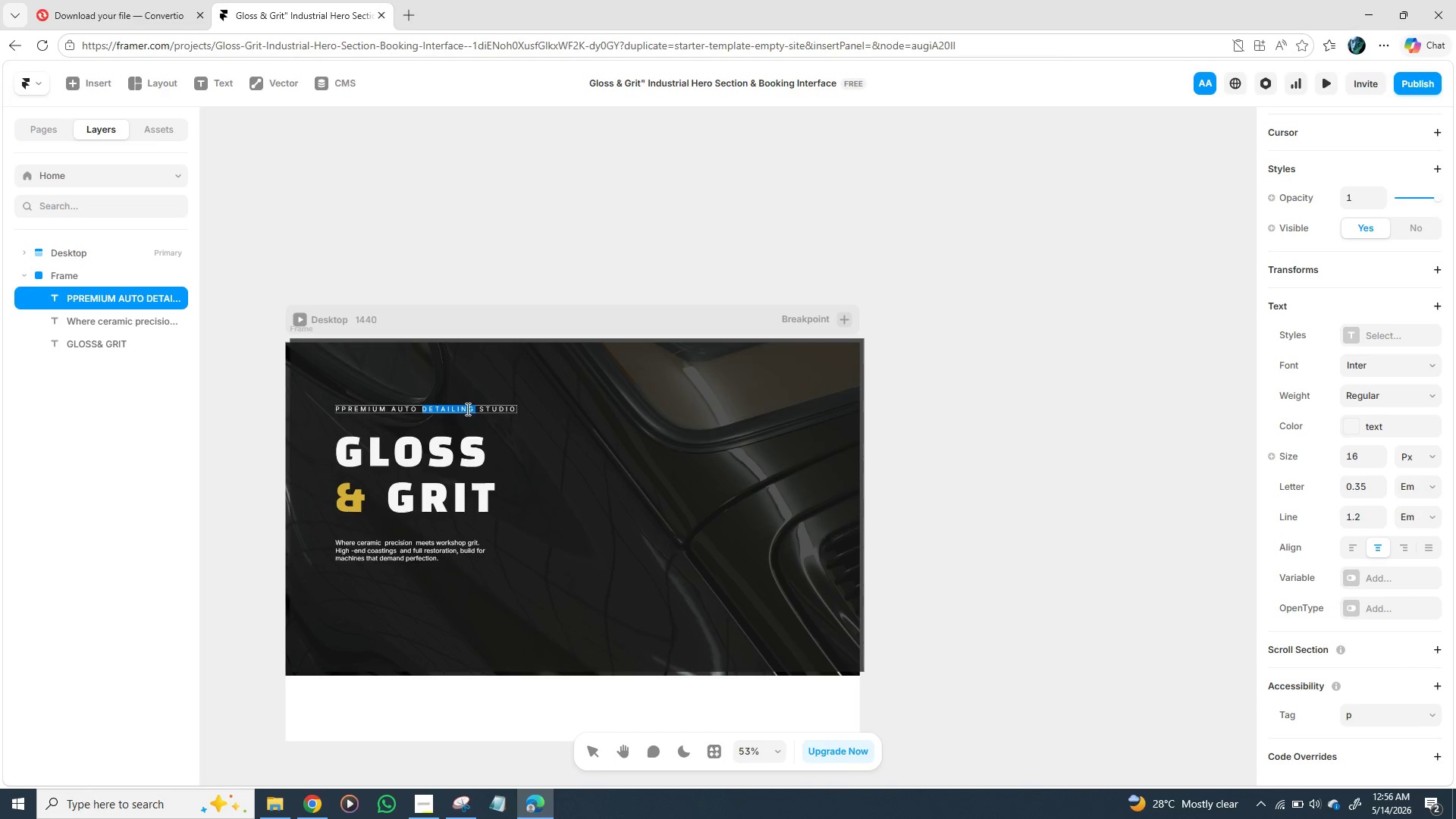 
triple_click([466, 409])
 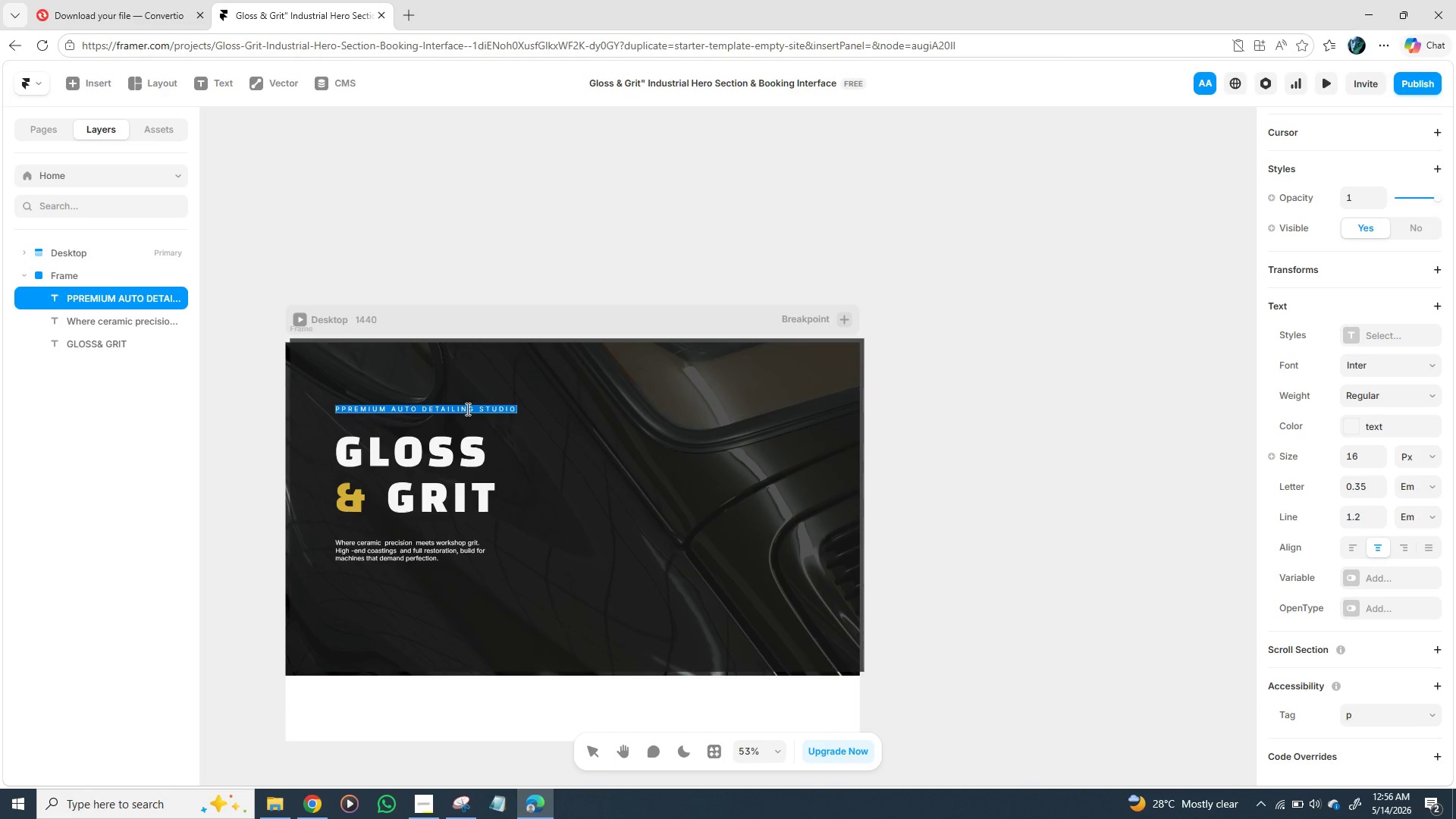 
triple_click([466, 409])
 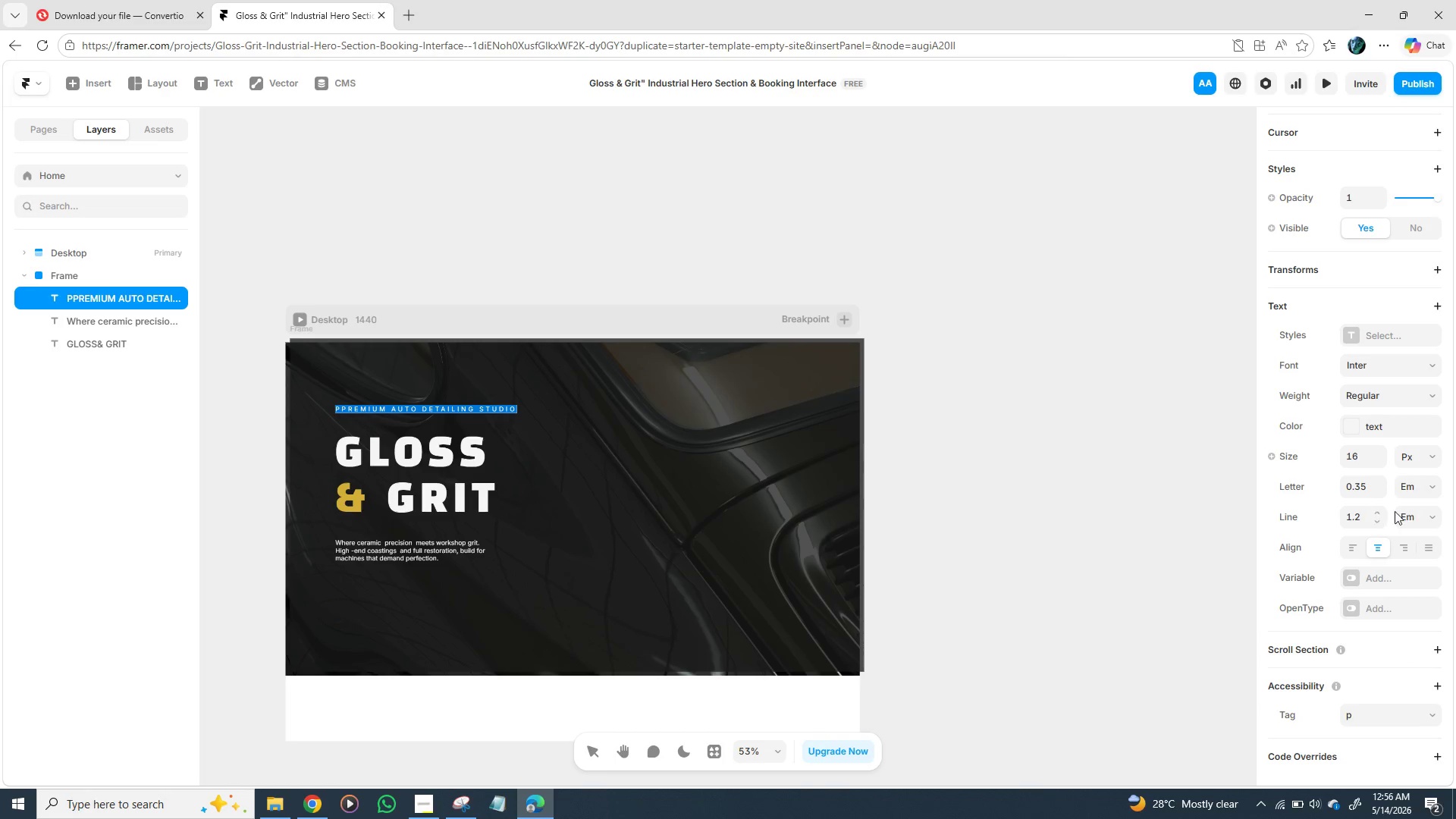 
scroll: coordinate [1392, 538], scroll_direction: down, amount: 2.0
 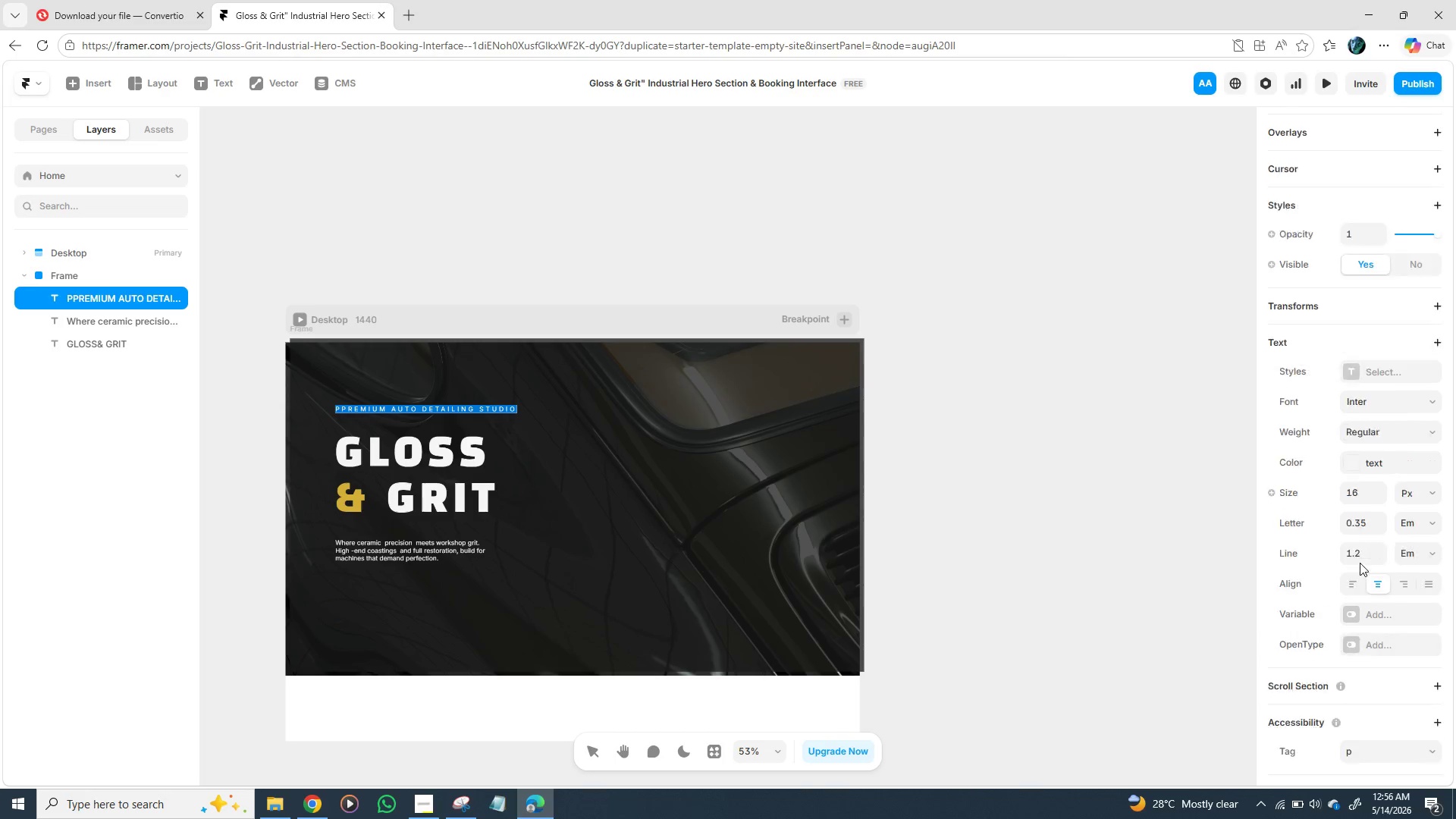 
scroll: coordinate [1360, 563], scroll_direction: up, amount: 1.0
 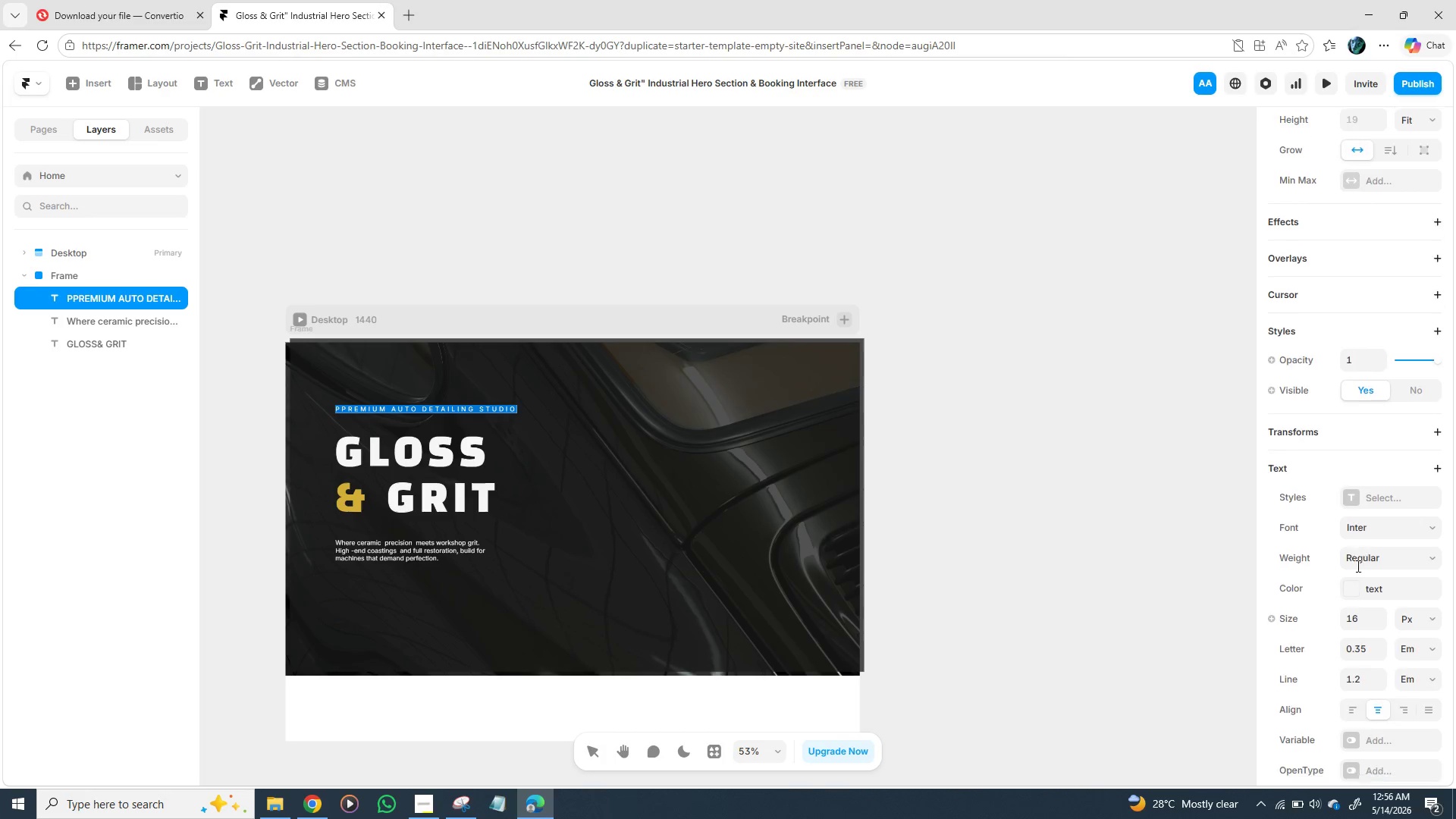 
scroll: coordinate [1355, 568], scroll_direction: down, amount: 2.0
 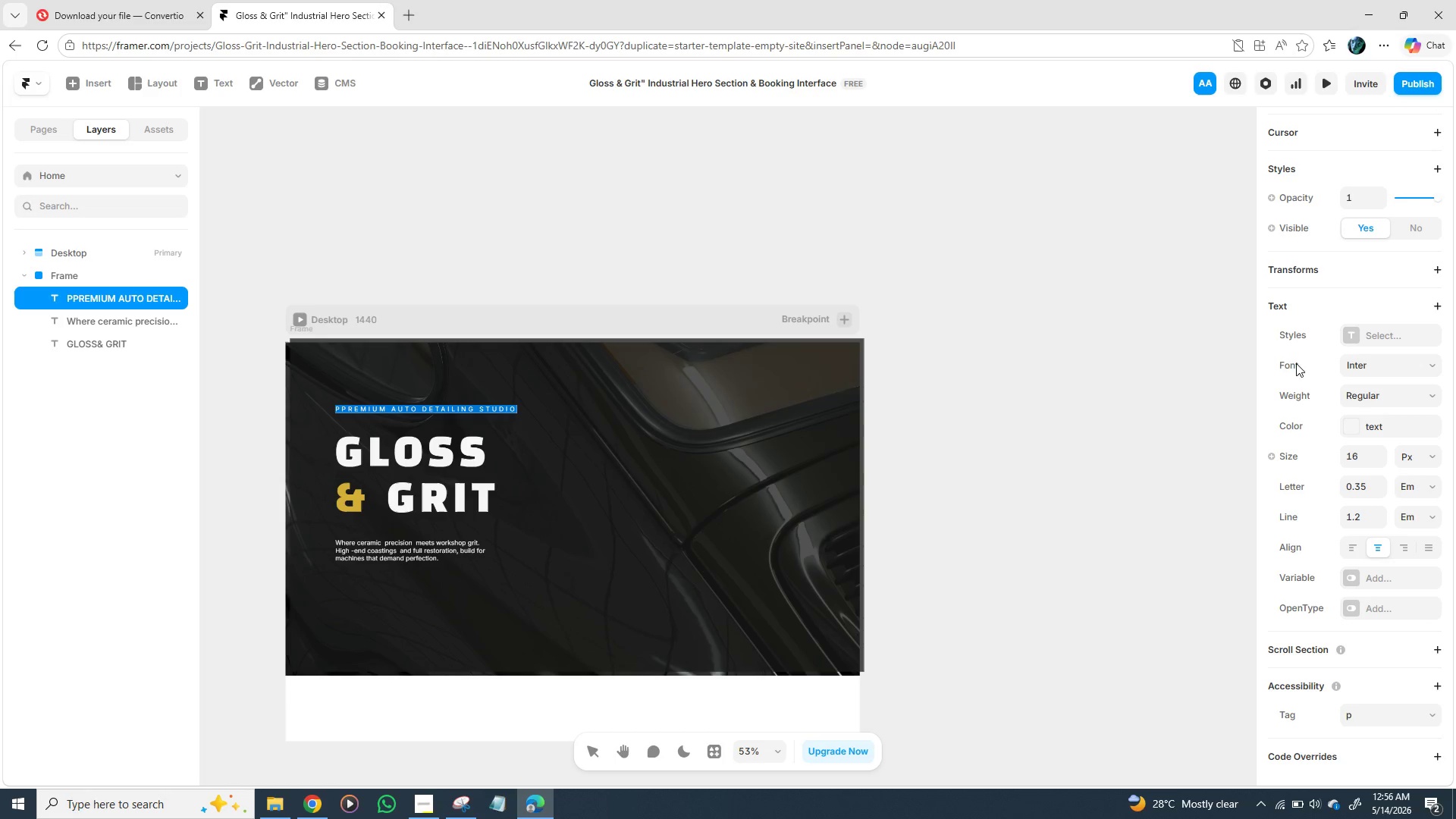 
mouse_move([1352, 423])
 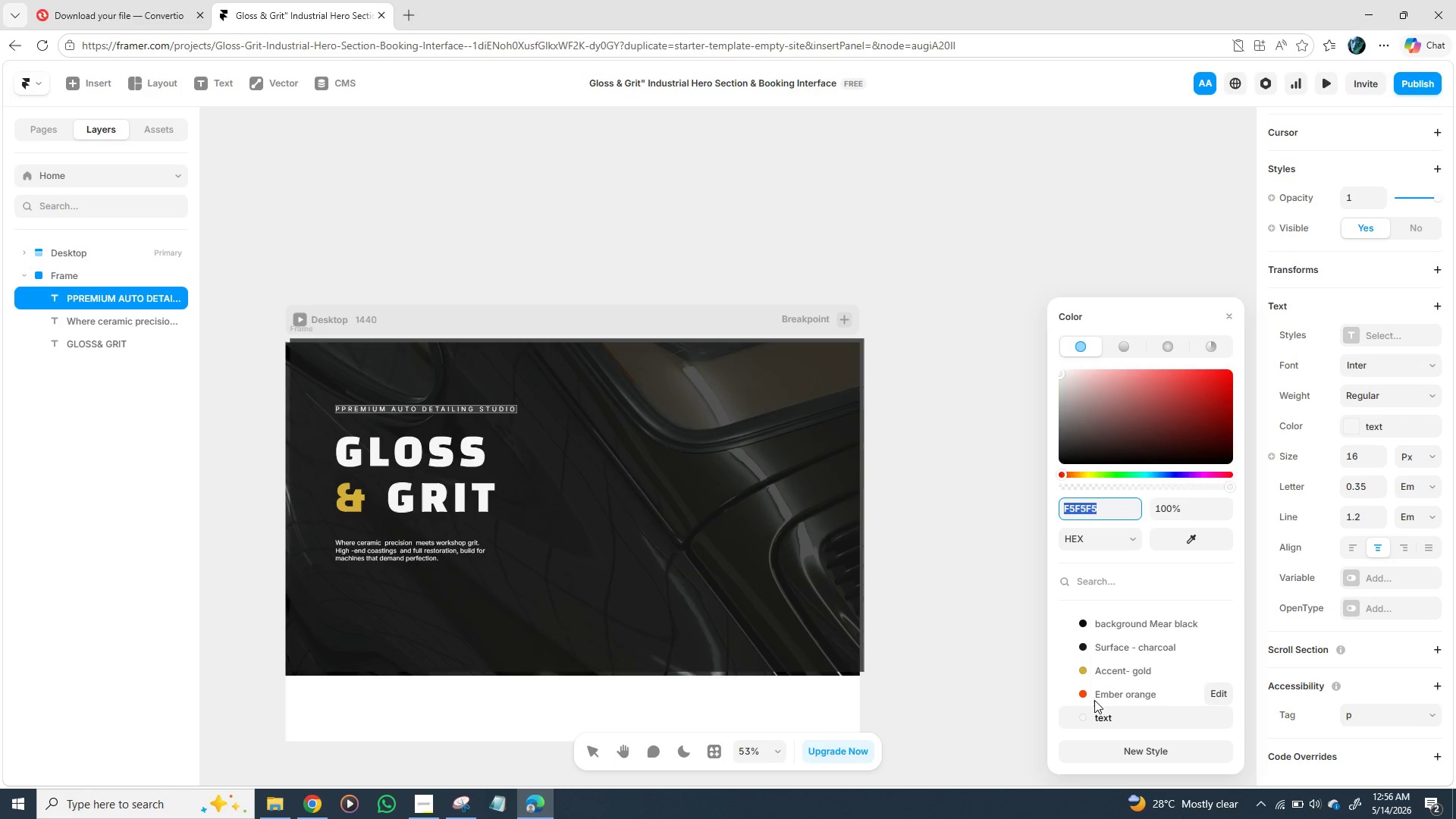 
left_click([1096, 695])
 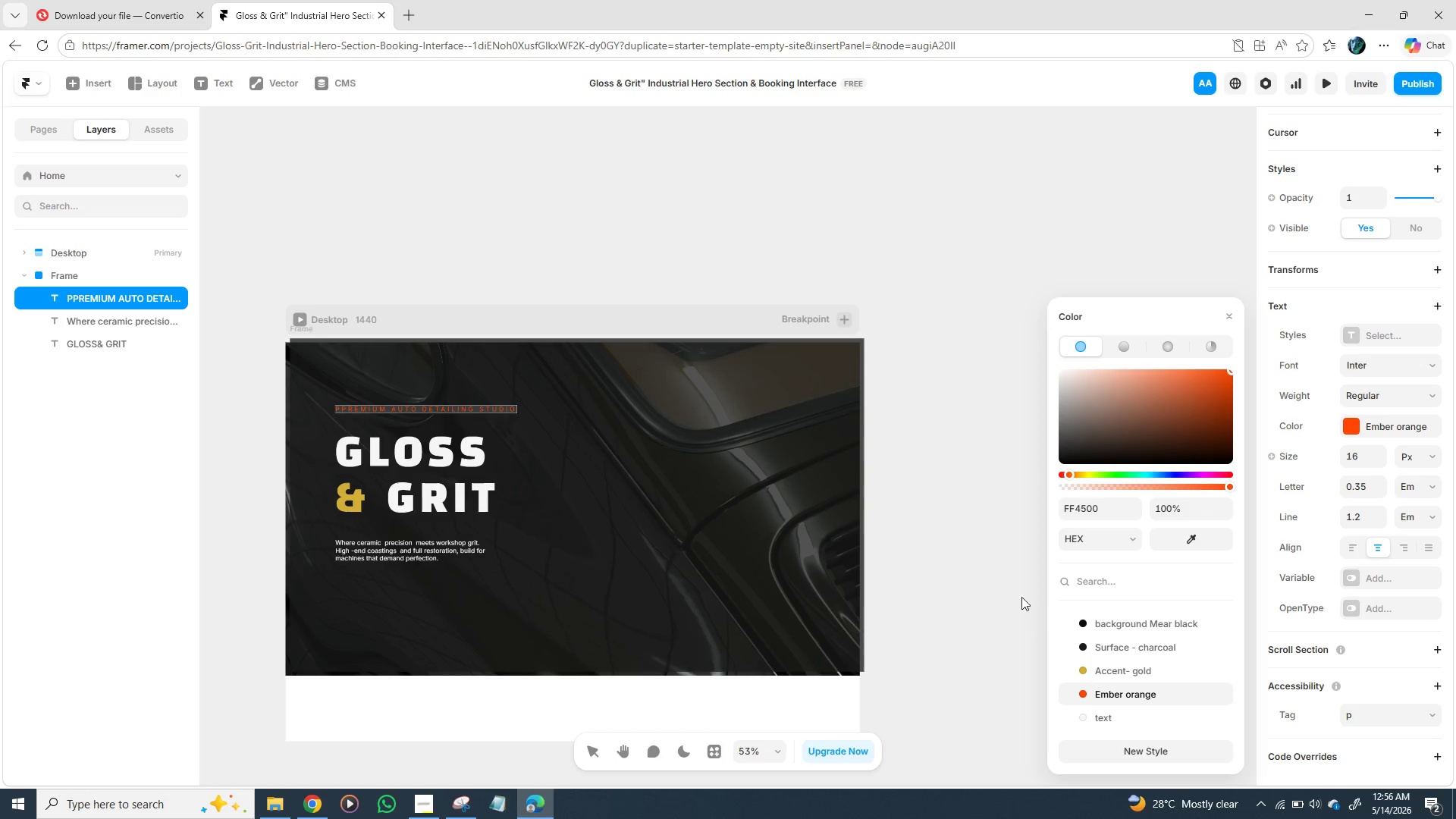 
left_click([1005, 558])
 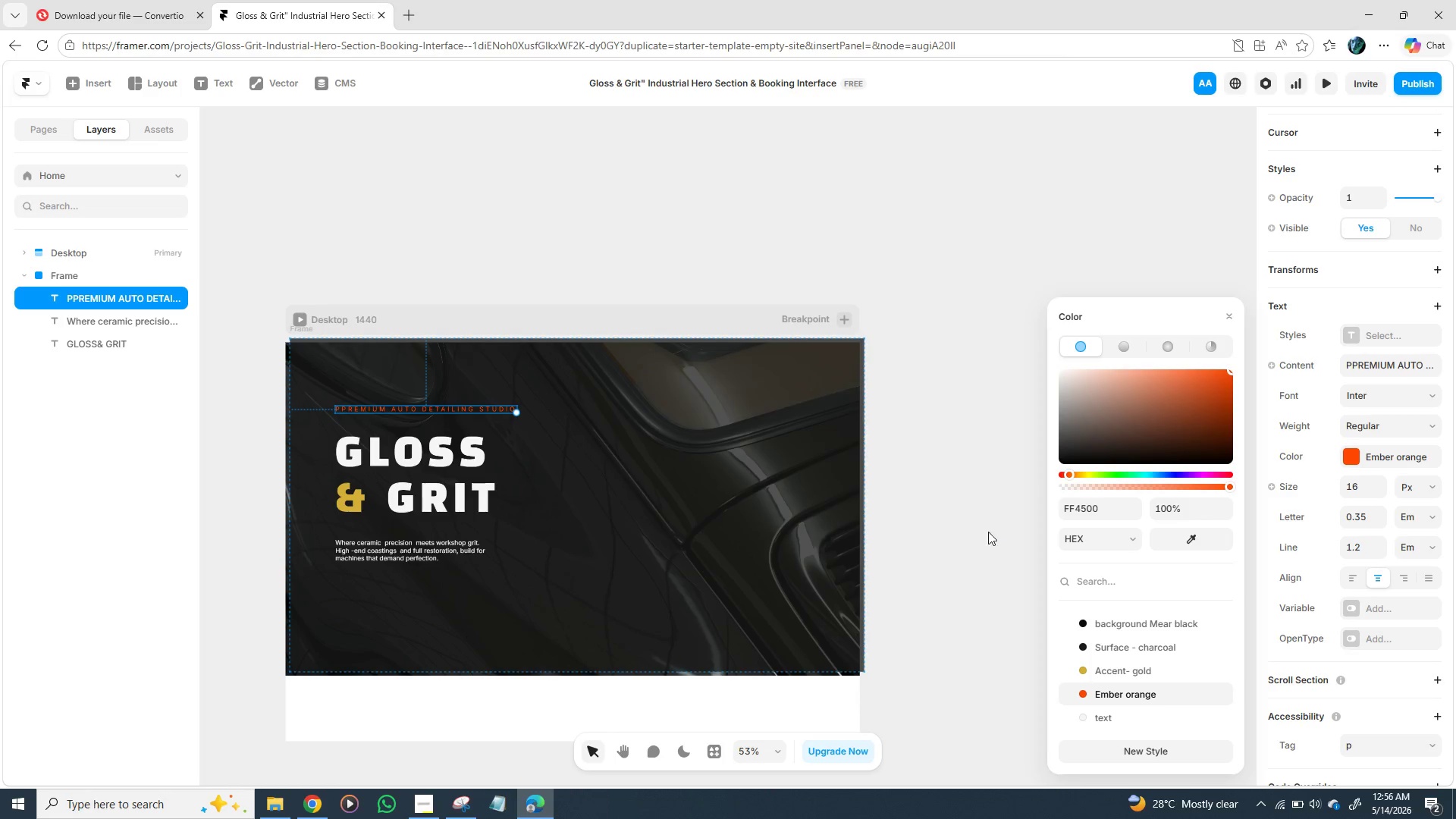 
left_click([982, 516])
 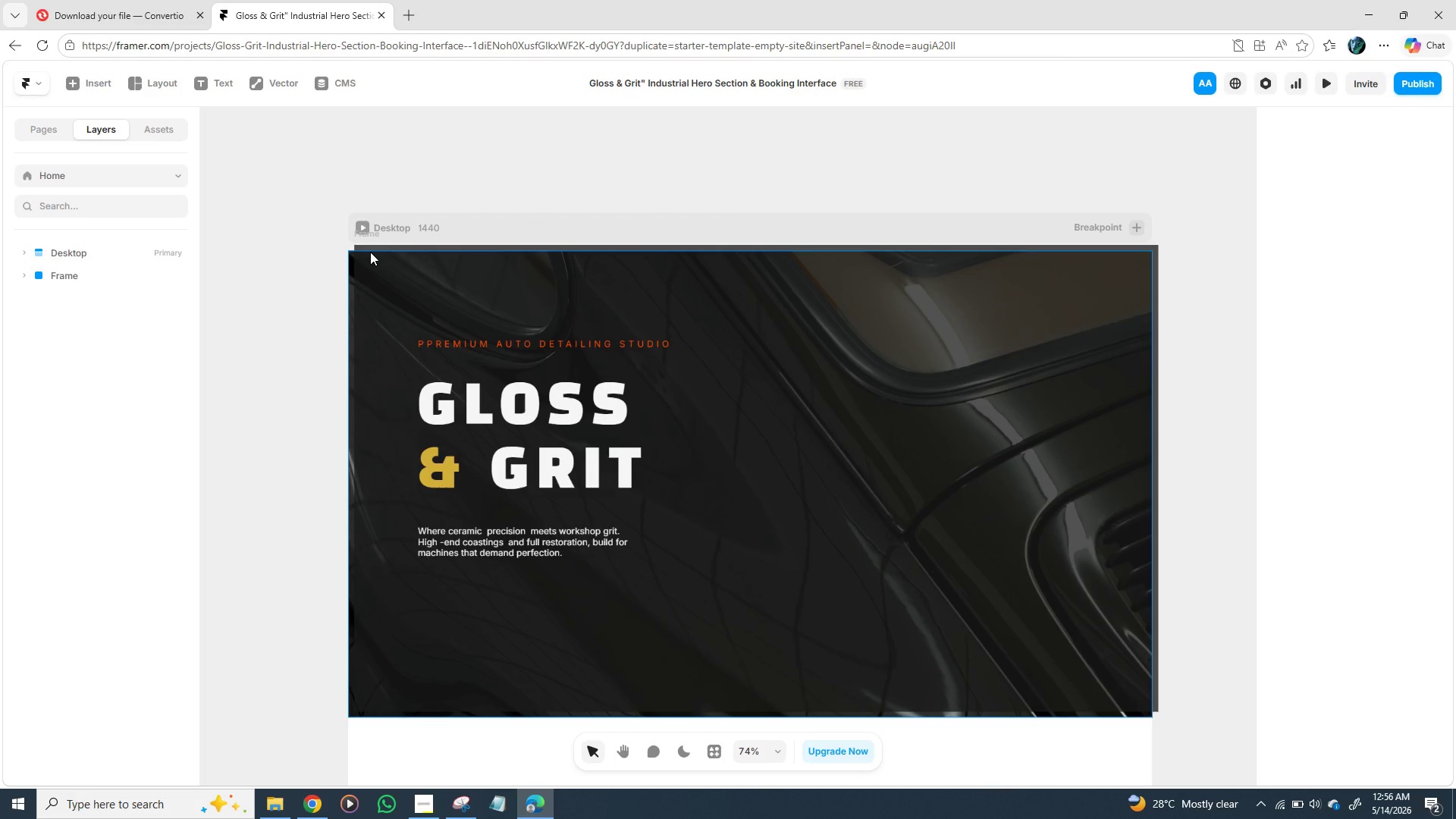 
wait(21.19)
 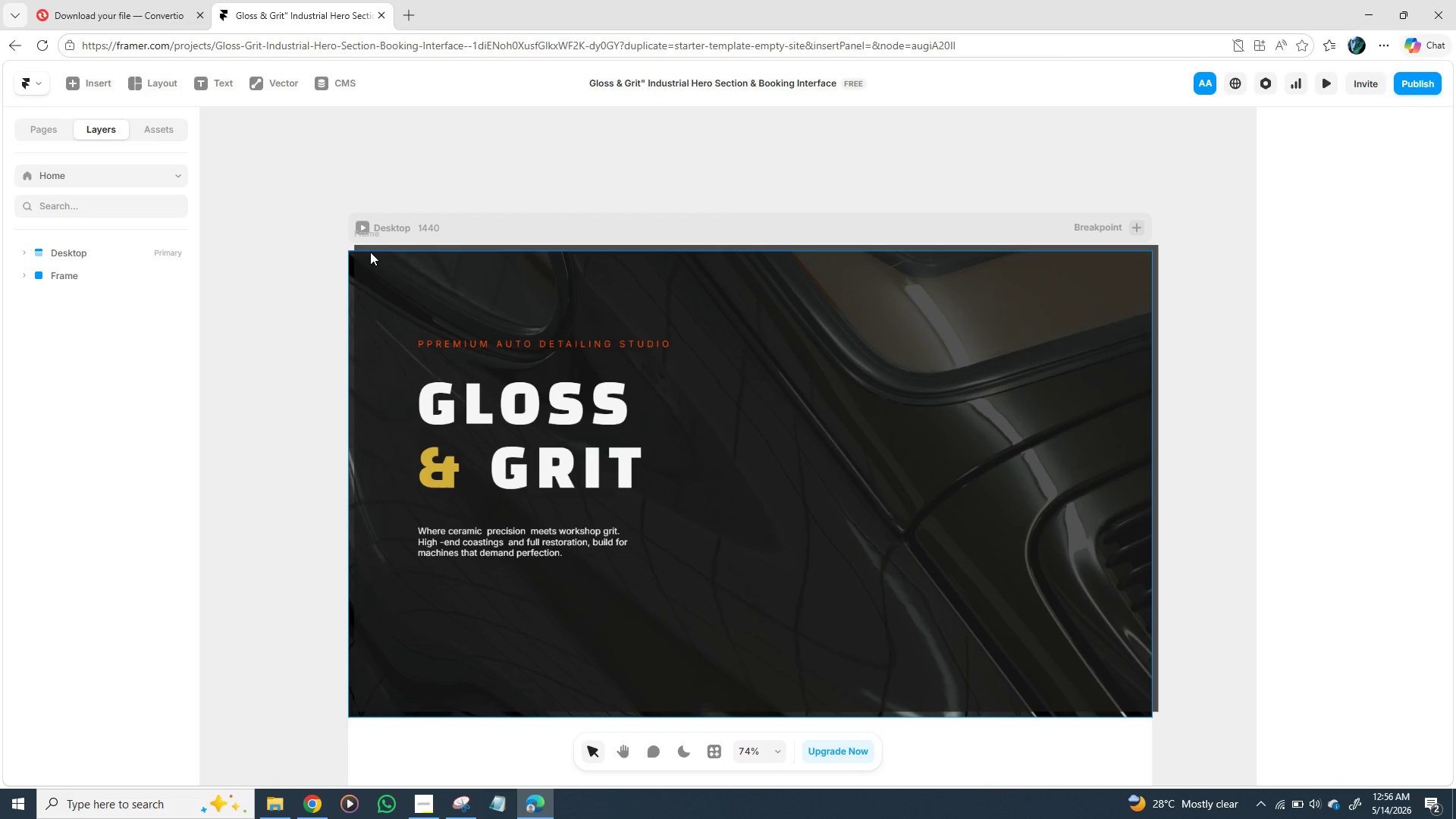 
left_click([392, 227])
 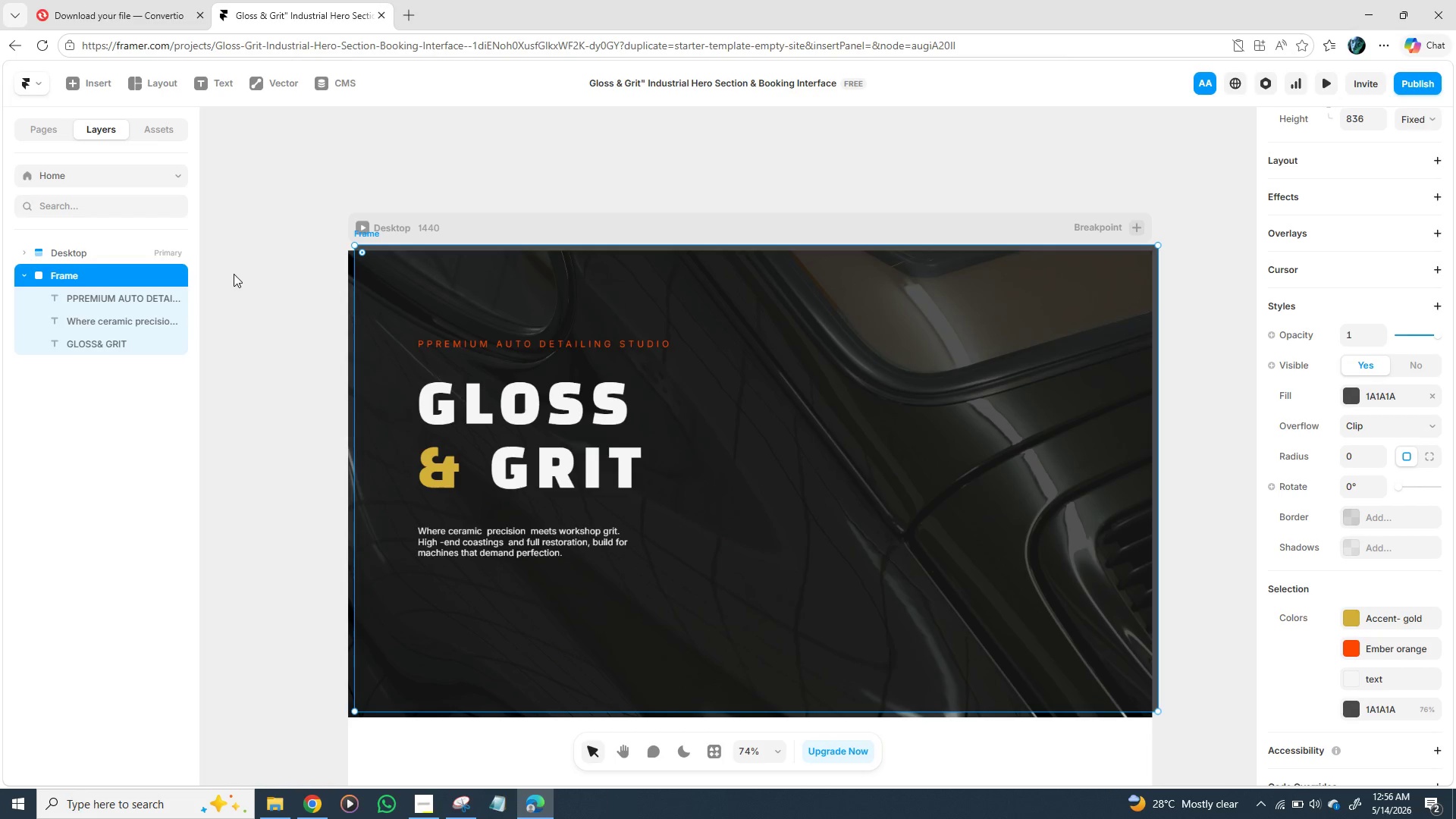 
wait(8.48)
 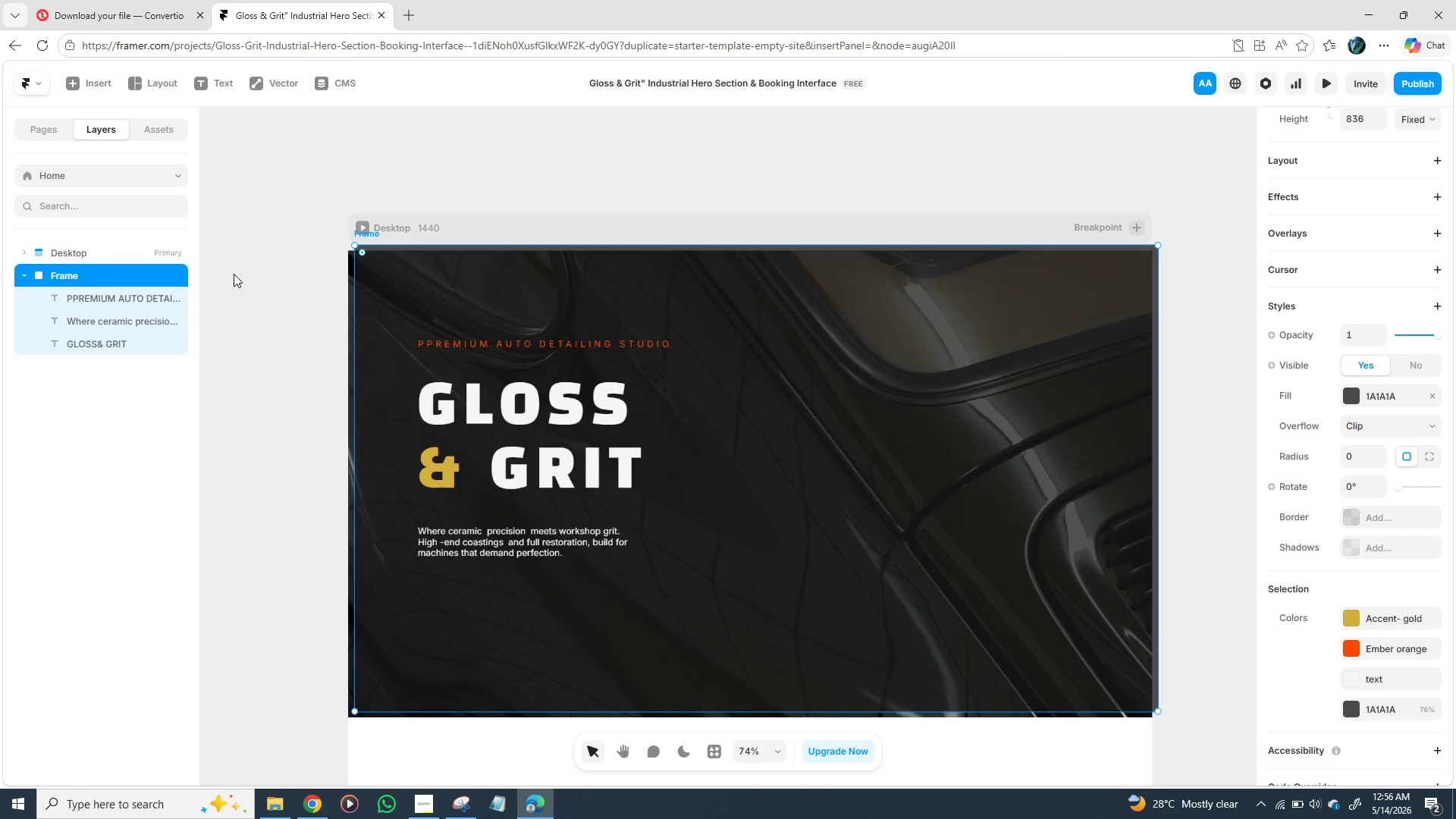 
left_click_drag(start_coordinate=[350, 266], to_coordinate=[354, 268])
 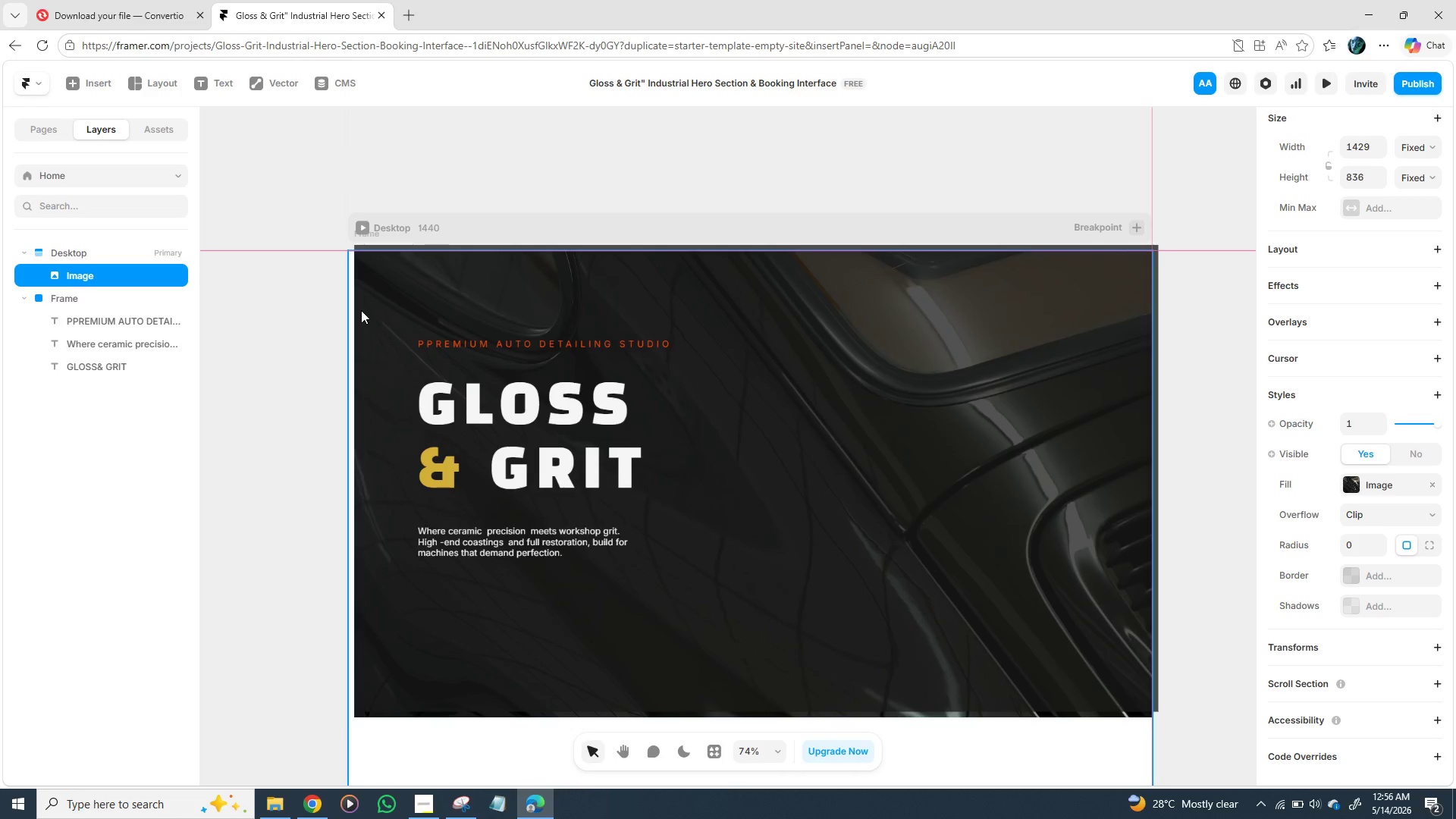 
wait(10.5)
 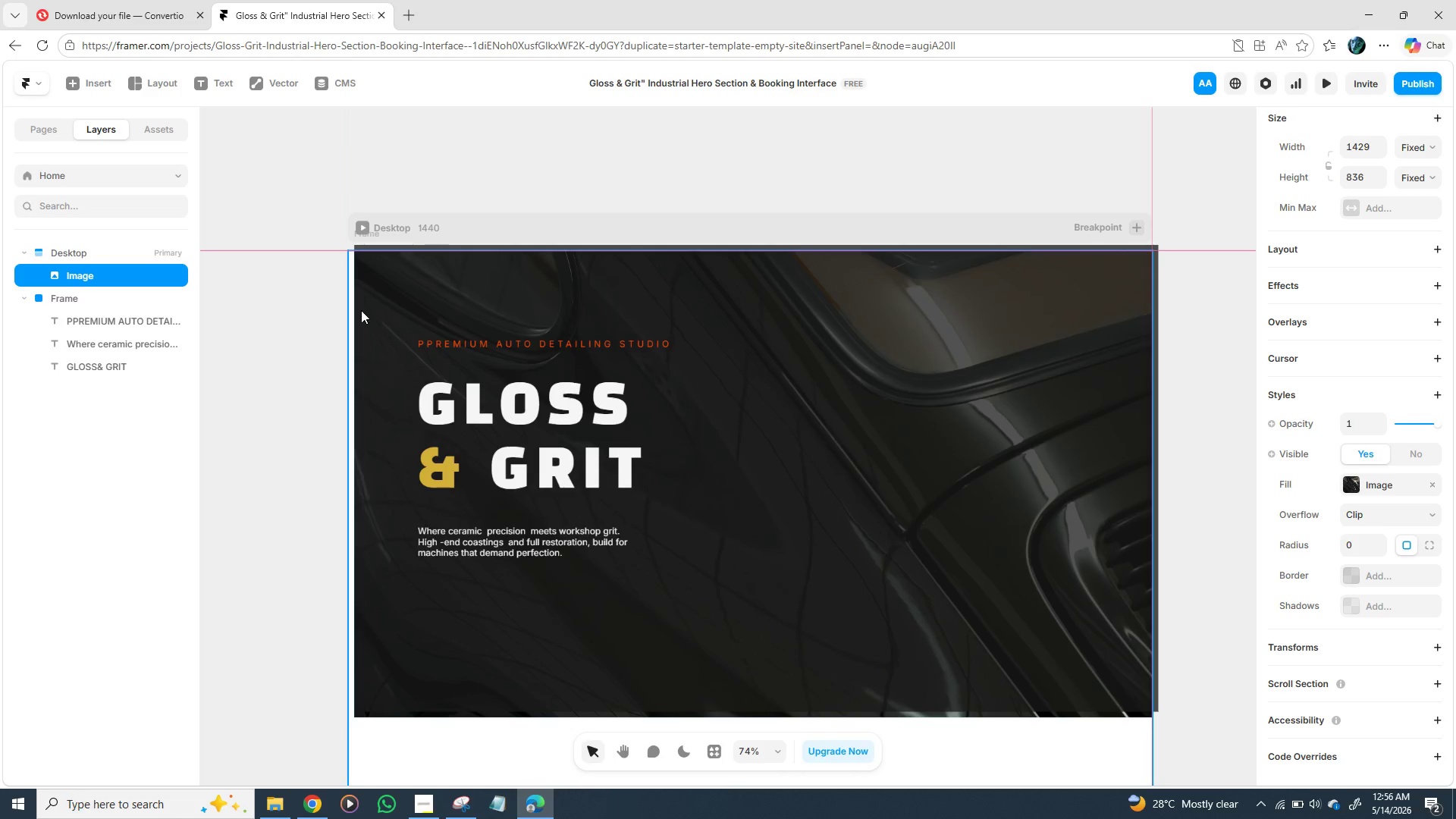 
left_click([446, 183])
 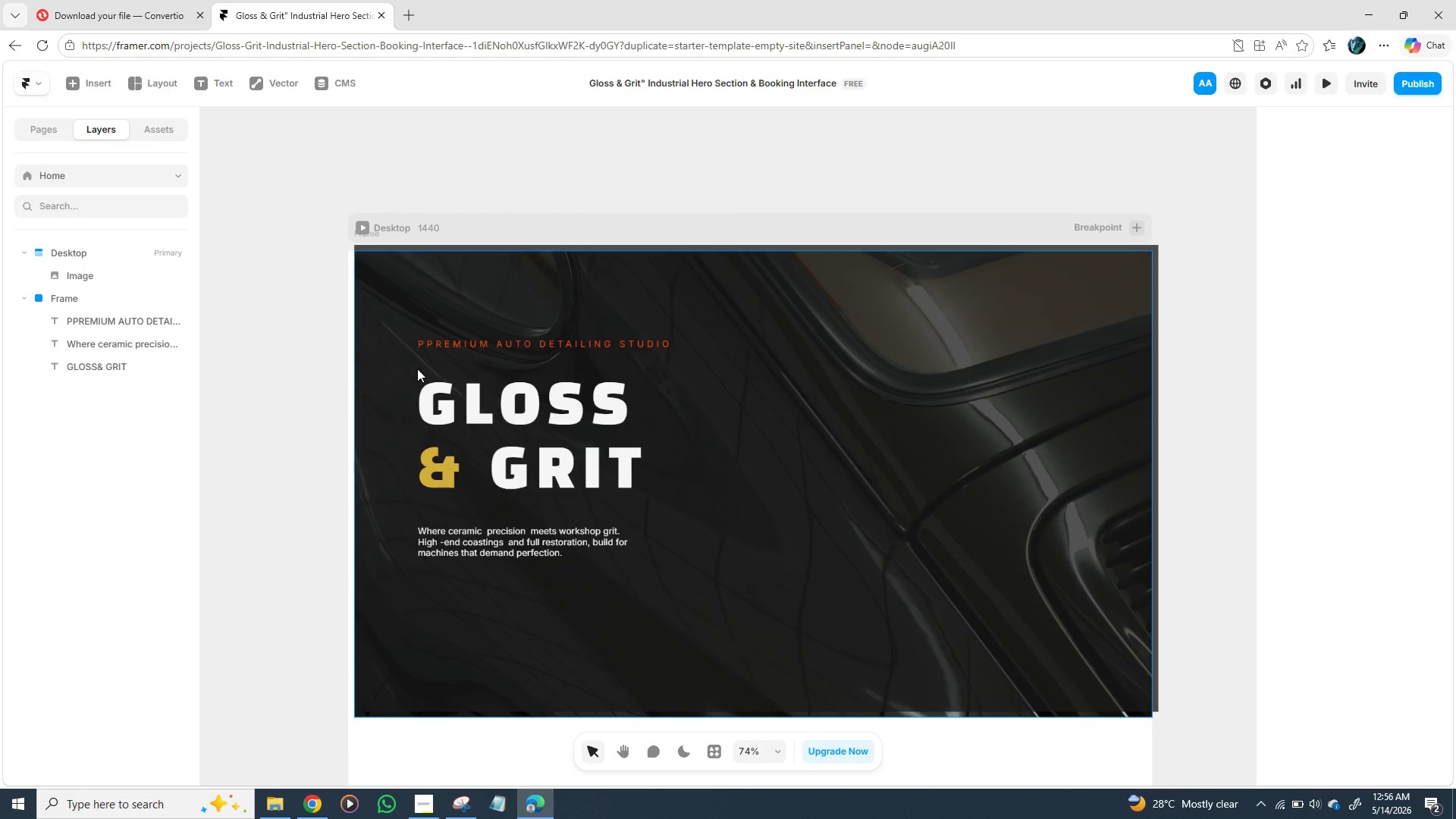 
scroll: coordinate [491, 334], scroll_direction: down, amount: 2.0
 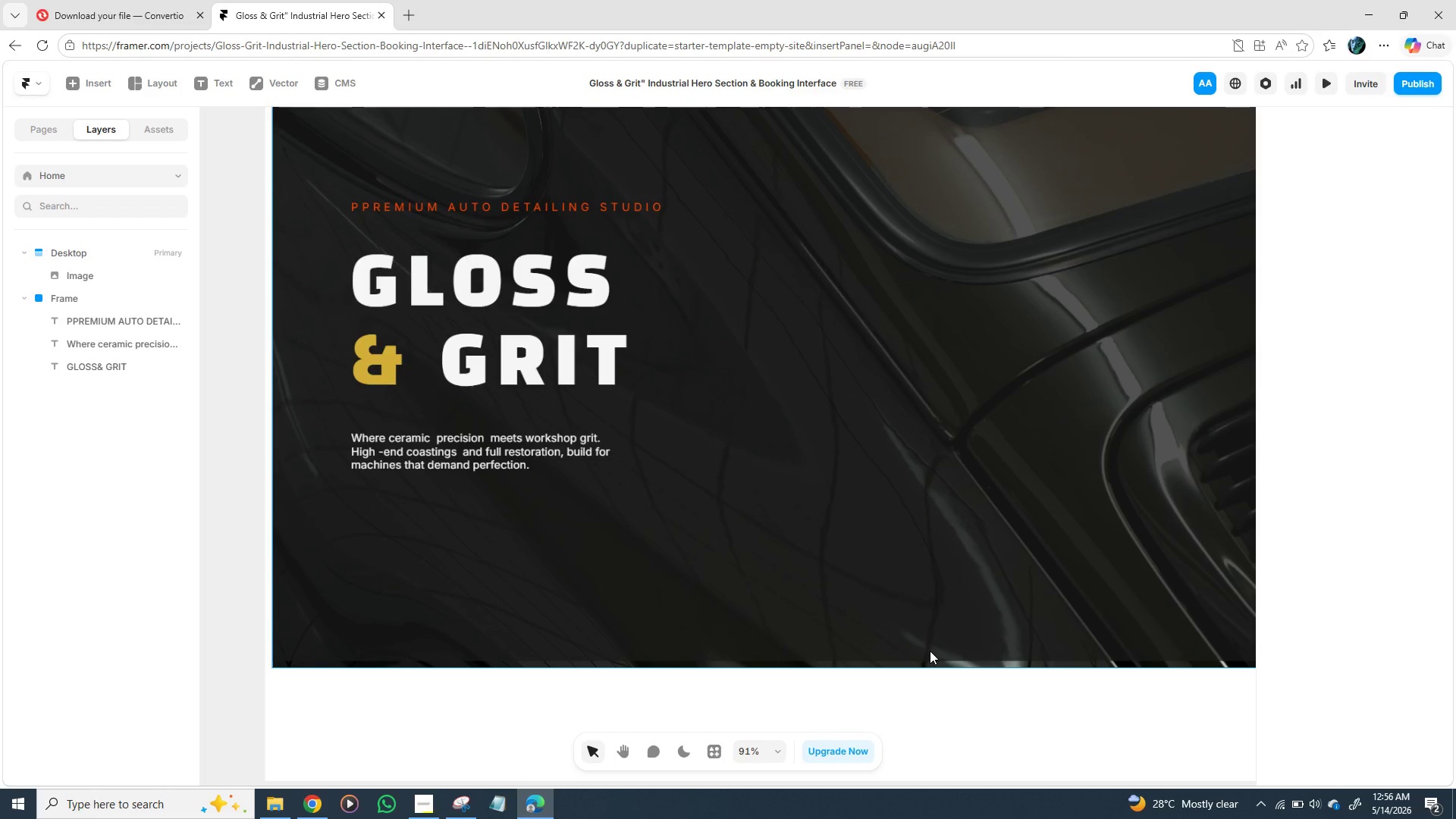 
wait(8.17)
 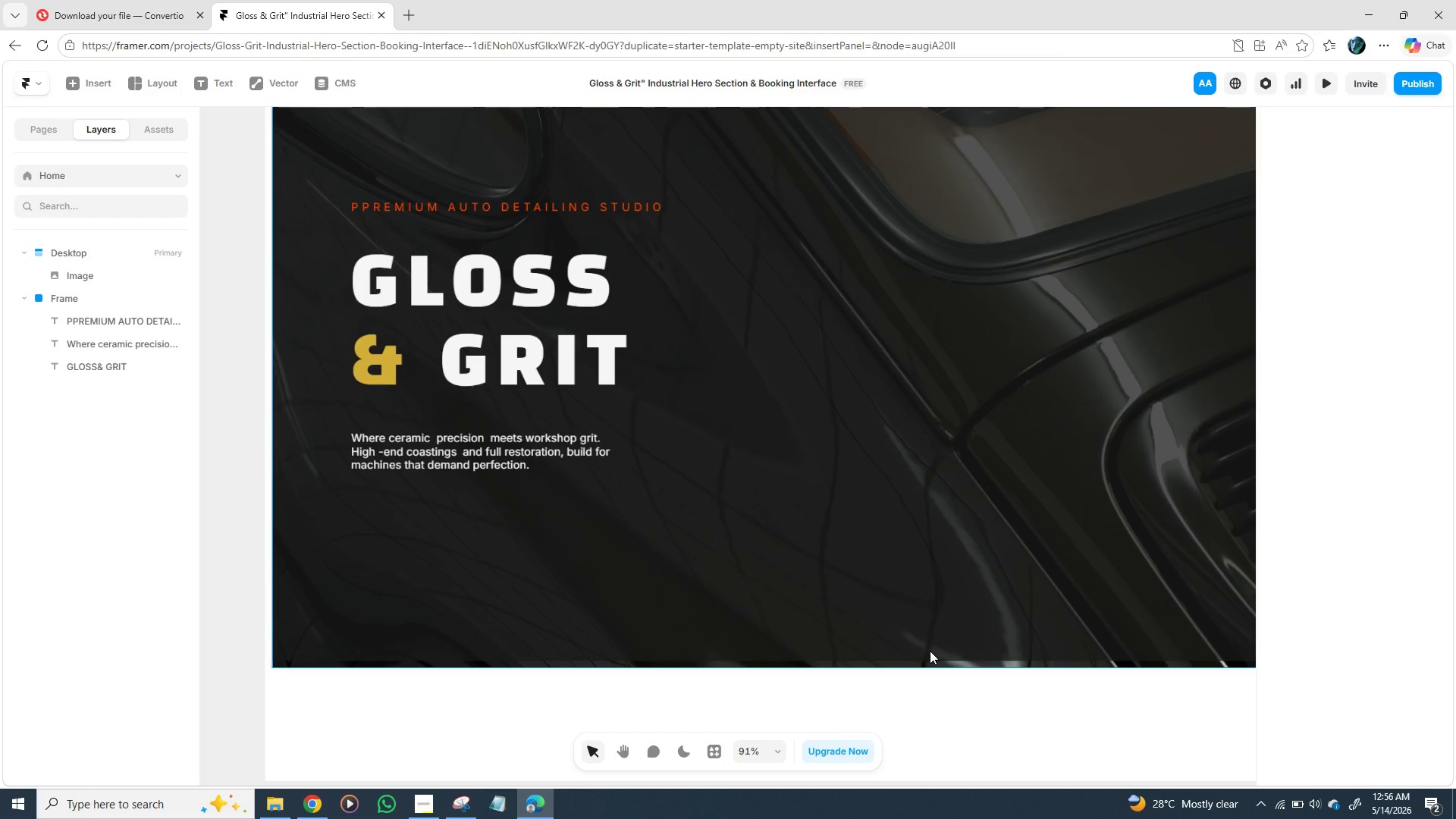 
left_click([68, 297])
 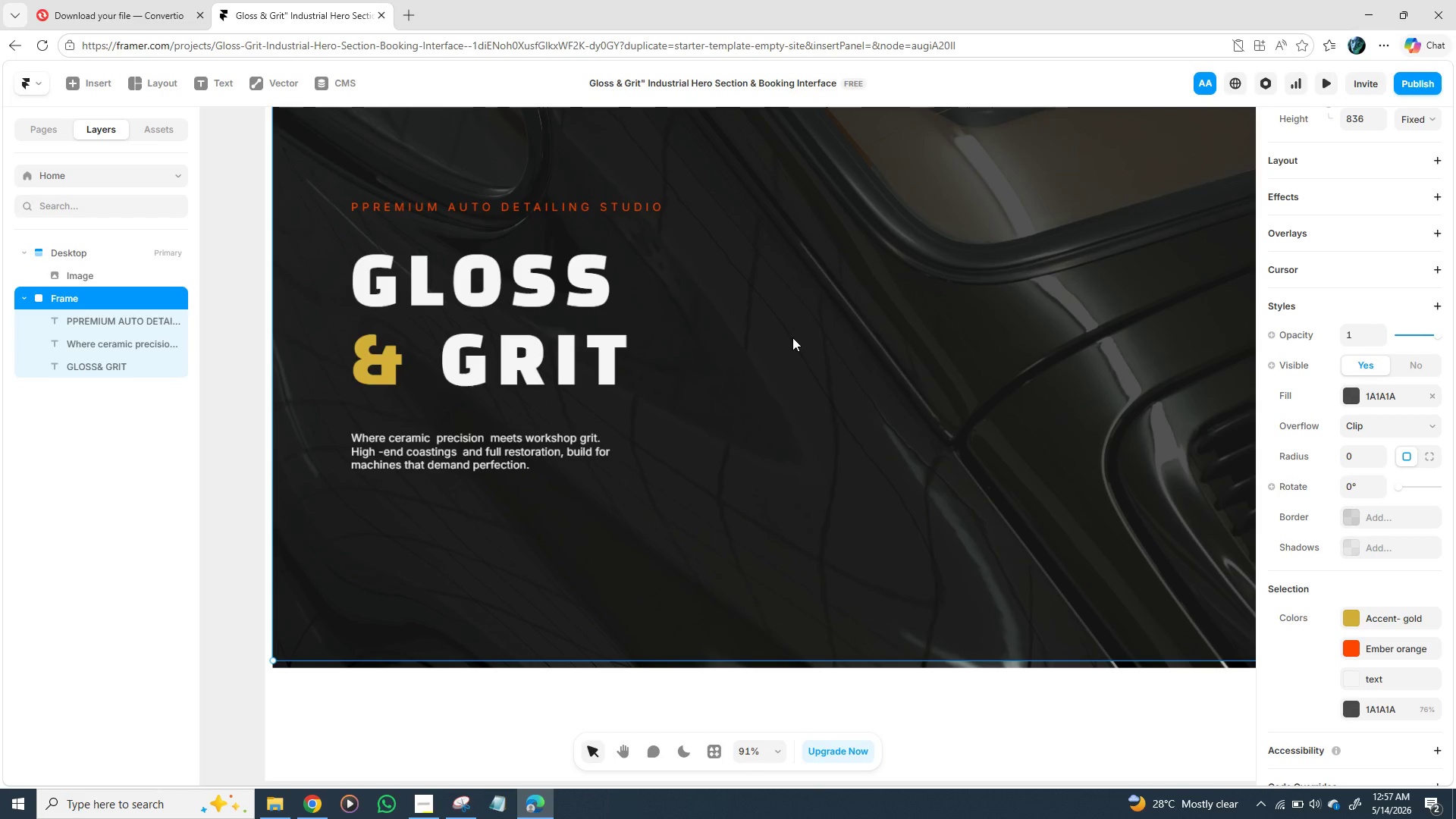 
left_click_drag(start_coordinate=[796, 337], to_coordinate=[460, 620])
 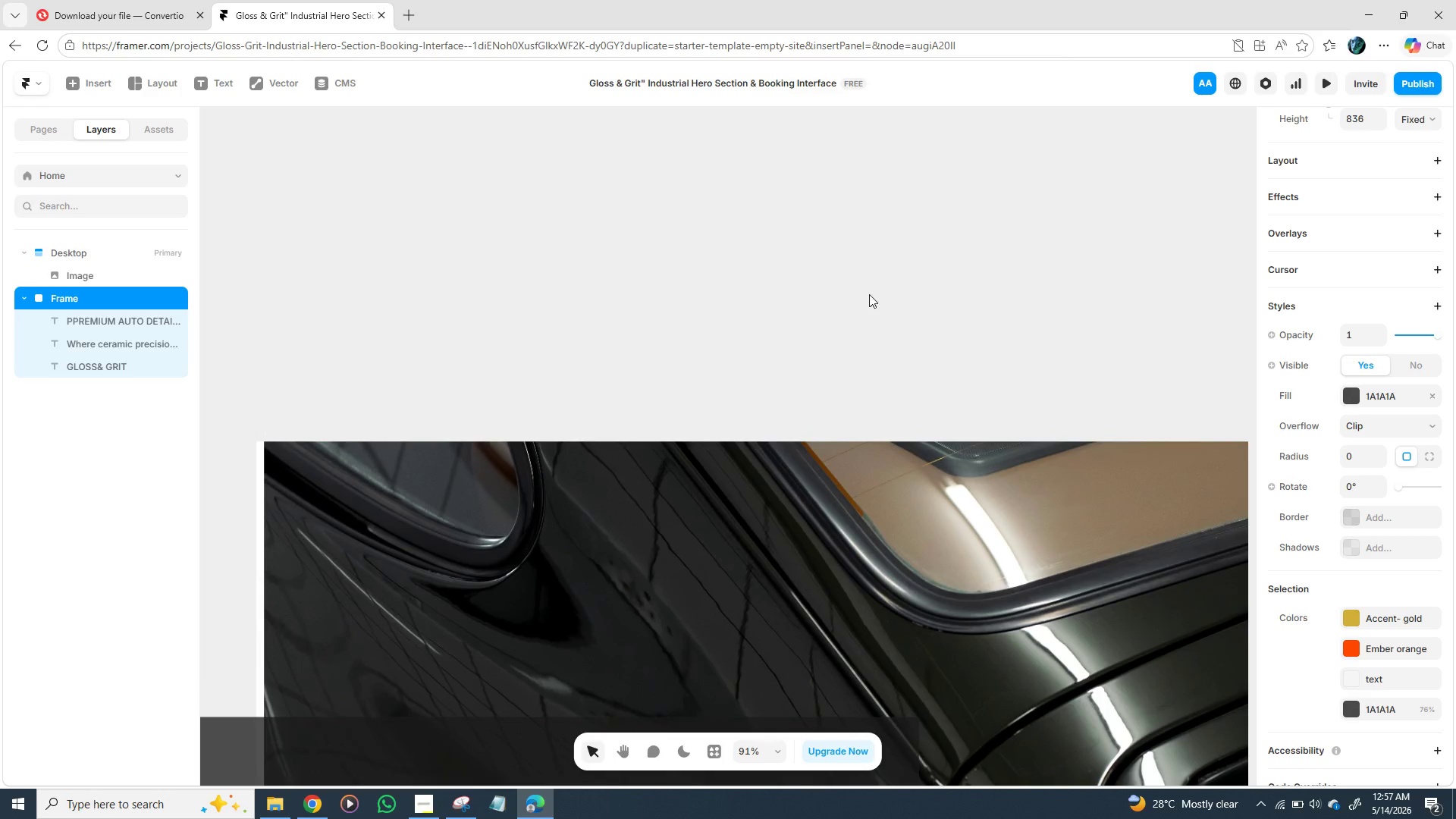 
left_click_drag(start_coordinate=[780, 487], to_coordinate=[774, 485])
 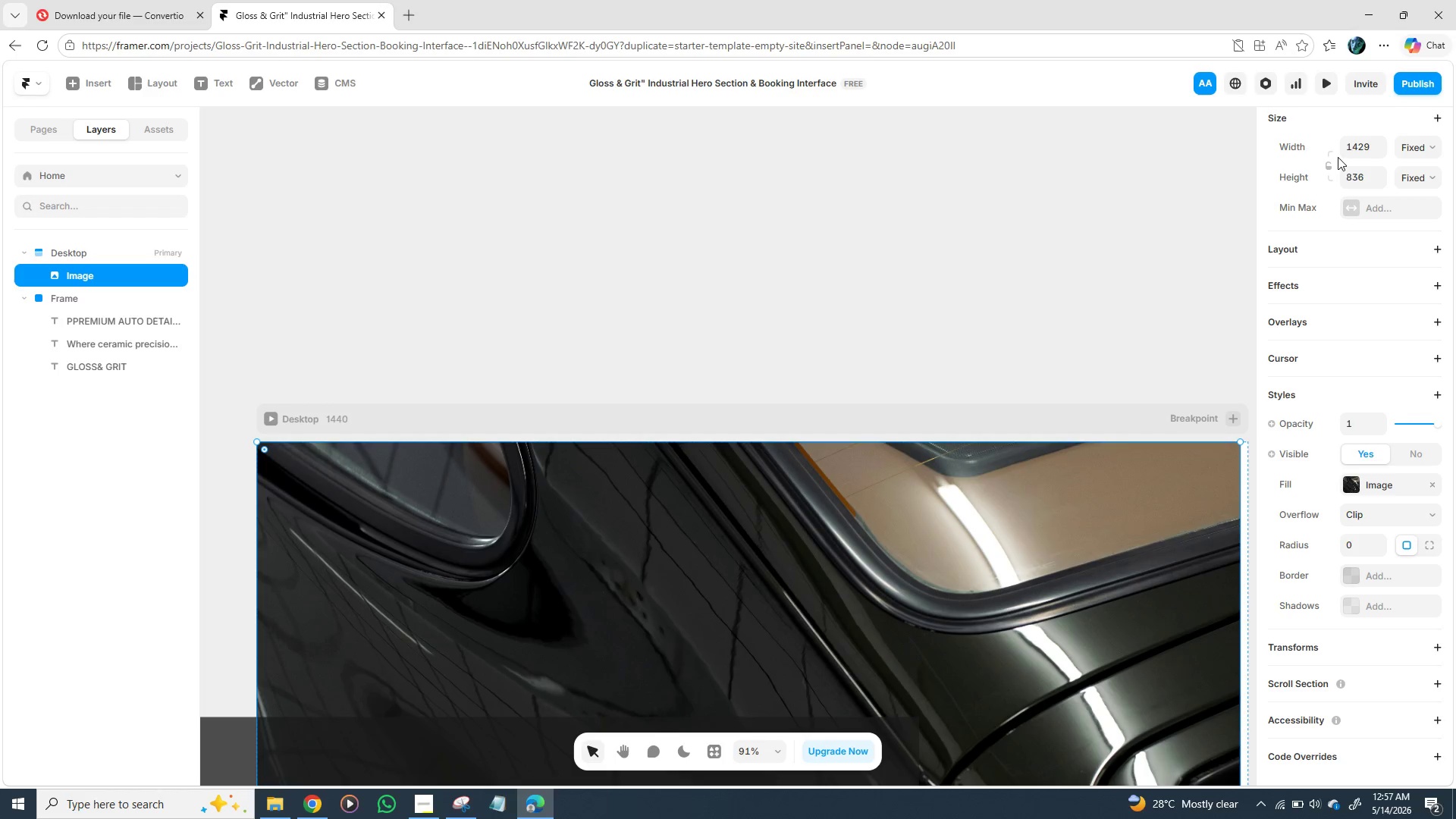 
left_click([1357, 142])
 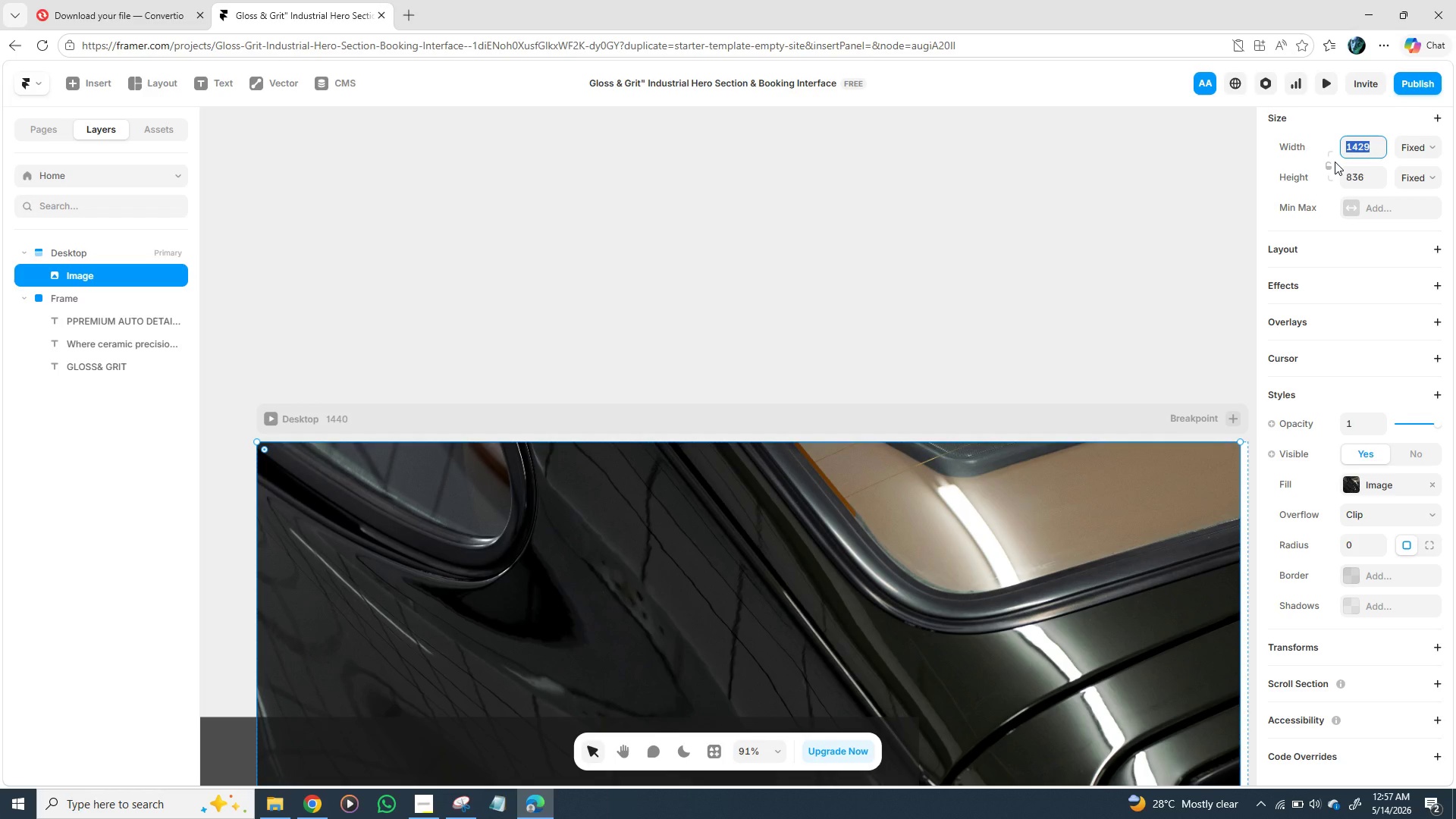 
type(1440)
 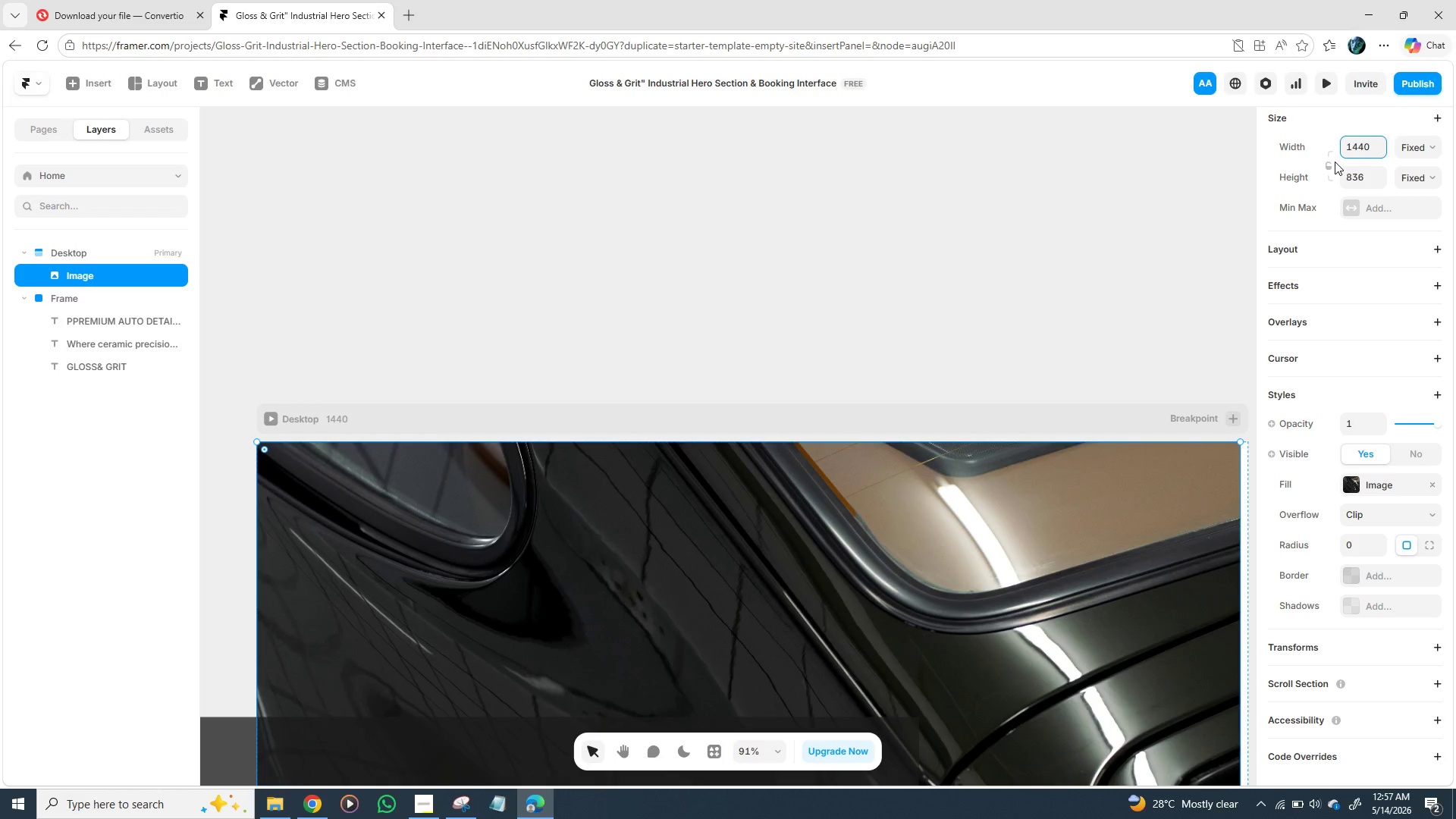 
key(Enter)
 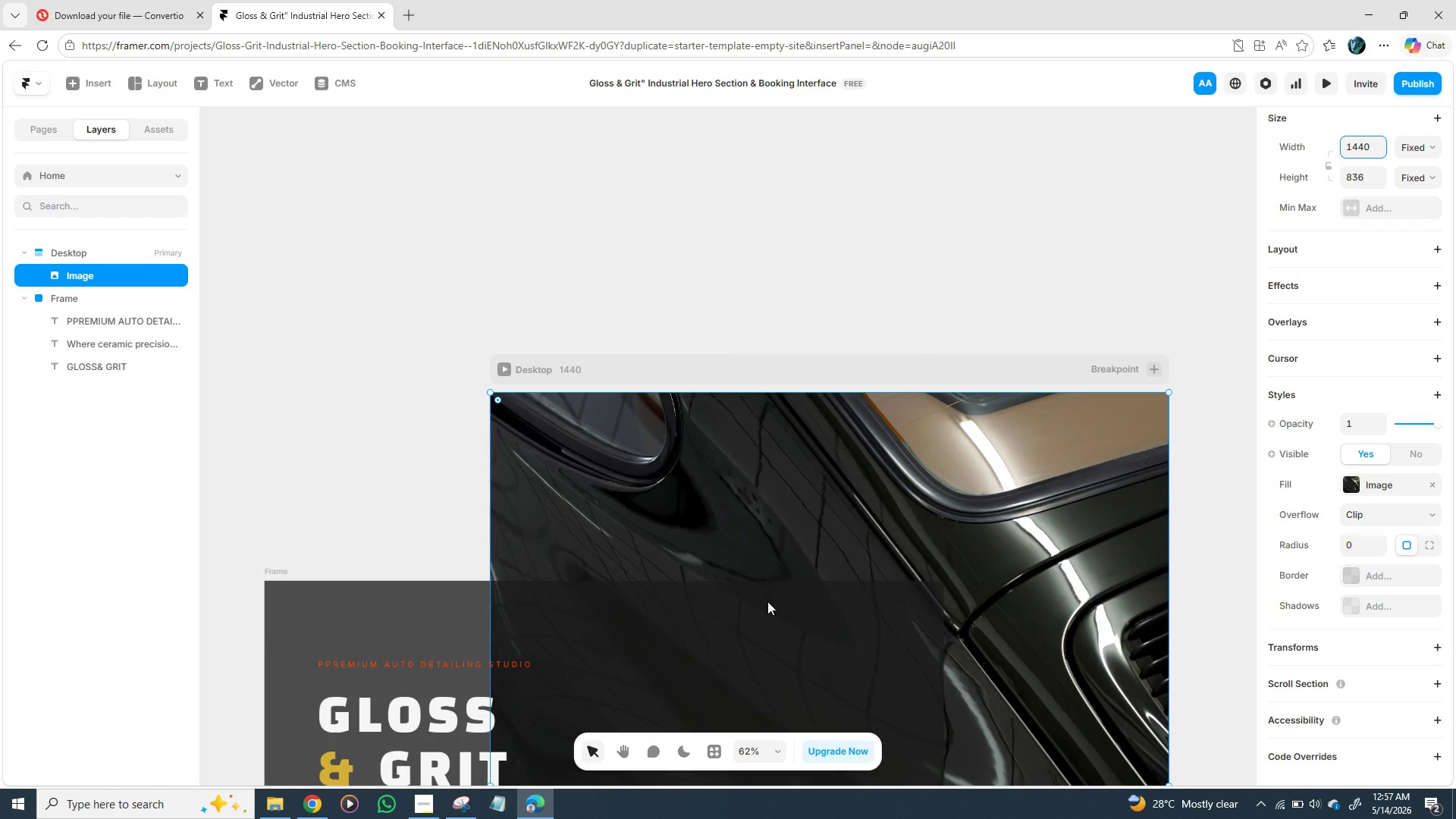 
wait(7.97)
 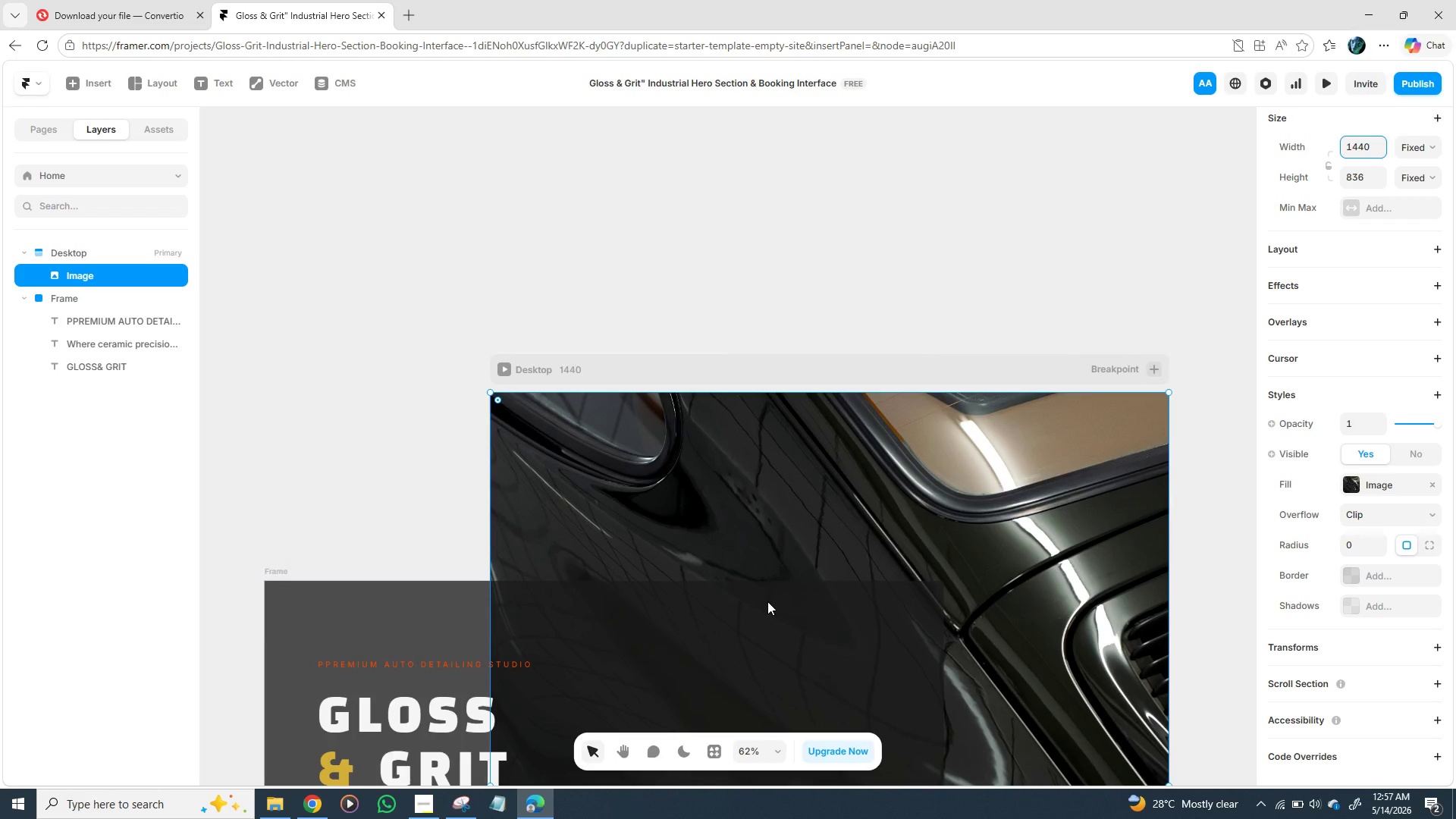 
left_click_drag(start_coordinate=[790, 485], to_coordinate=[790, 492])
 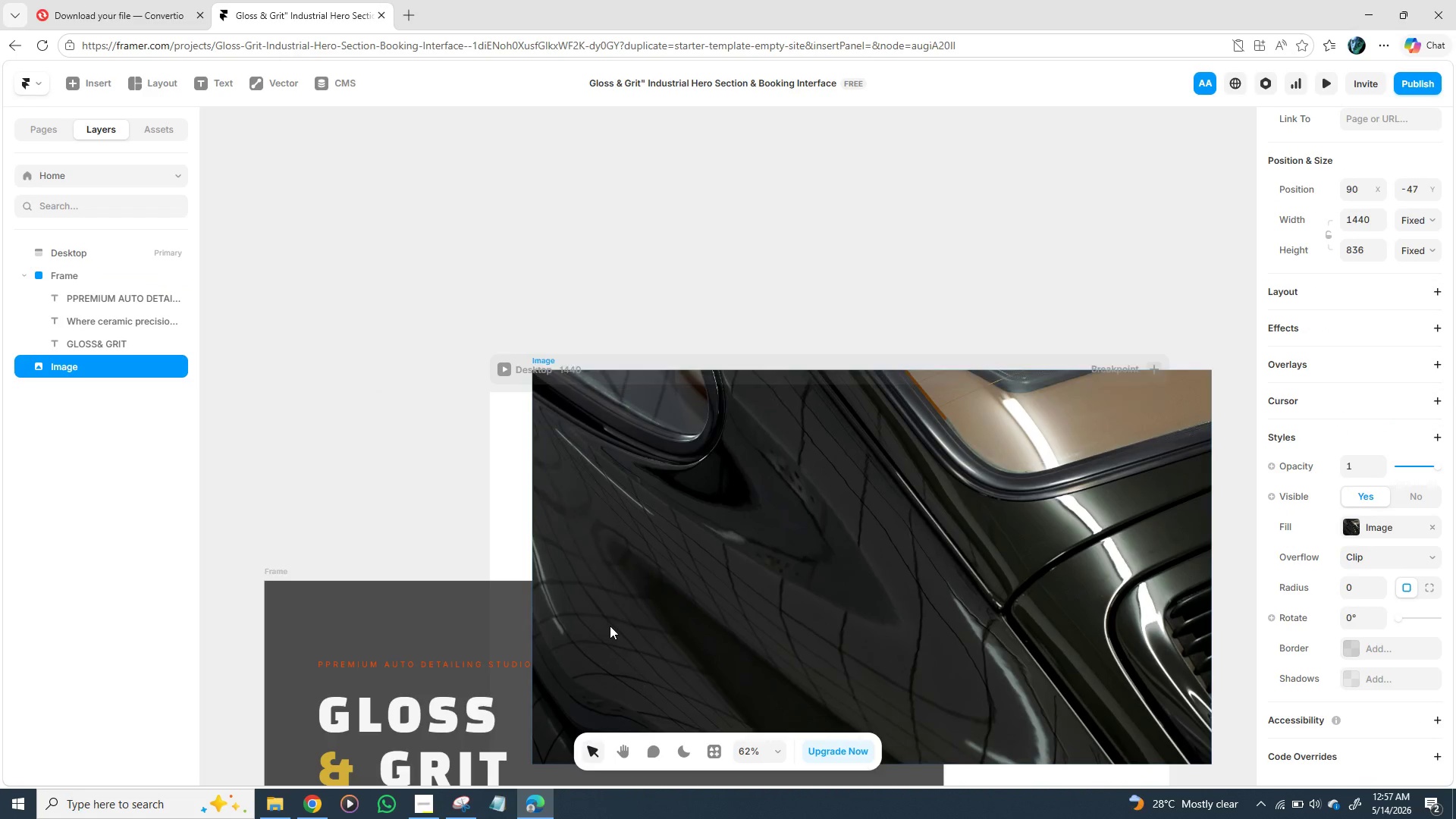 
wait(8.08)
 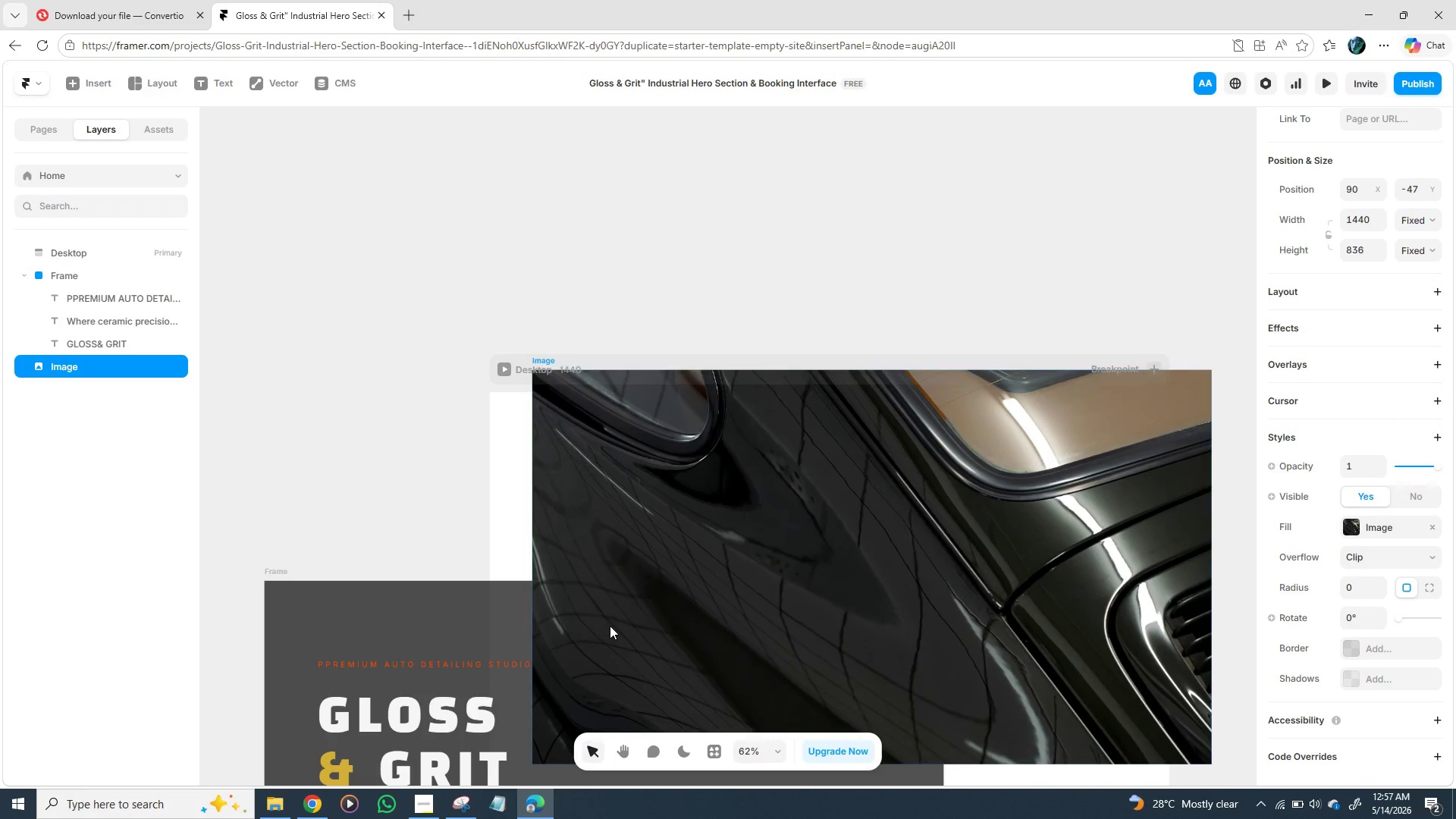 
left_click([283, 570])
 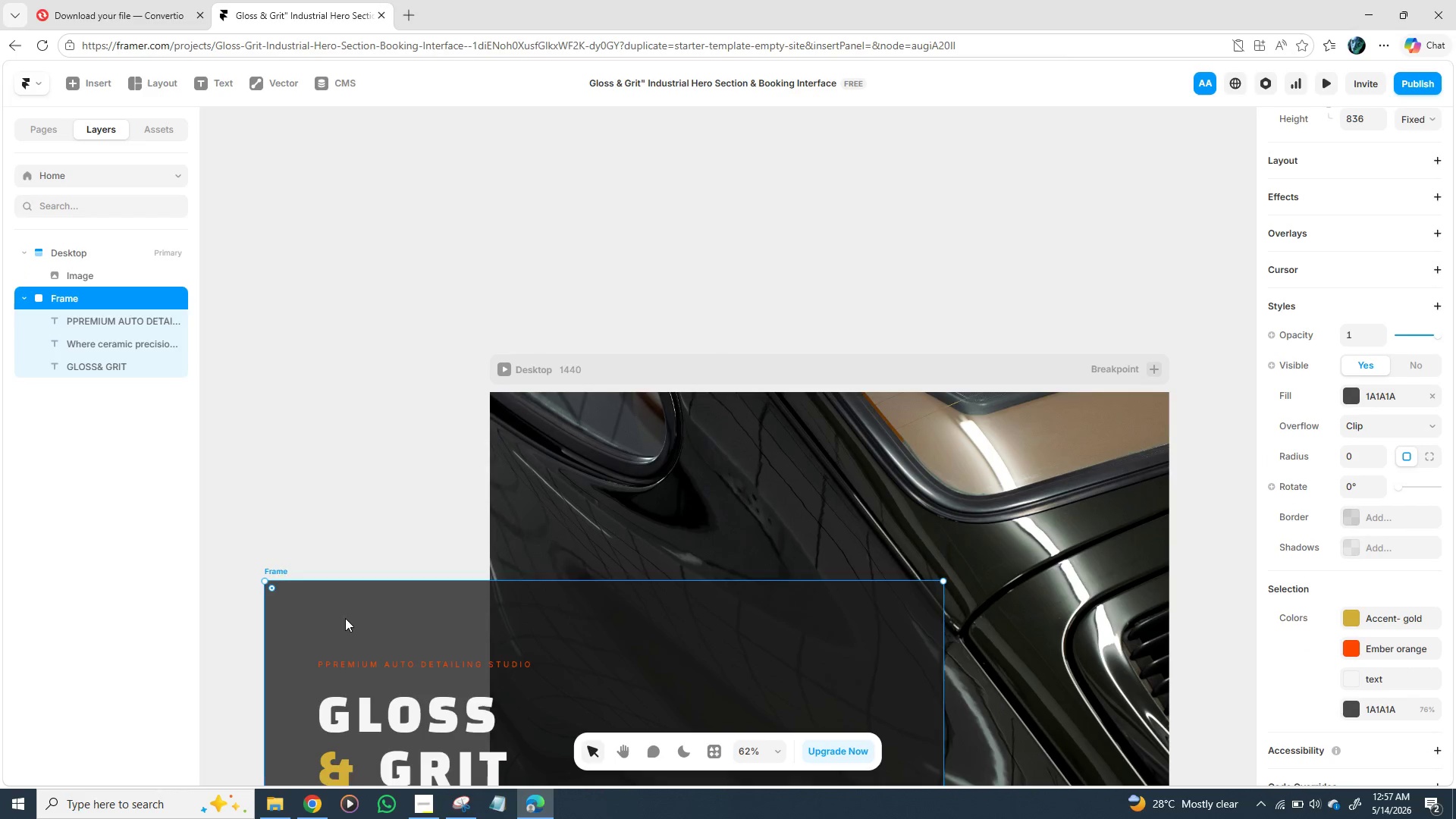 
left_click_drag(start_coordinate=[345, 618], to_coordinate=[573, 432])
 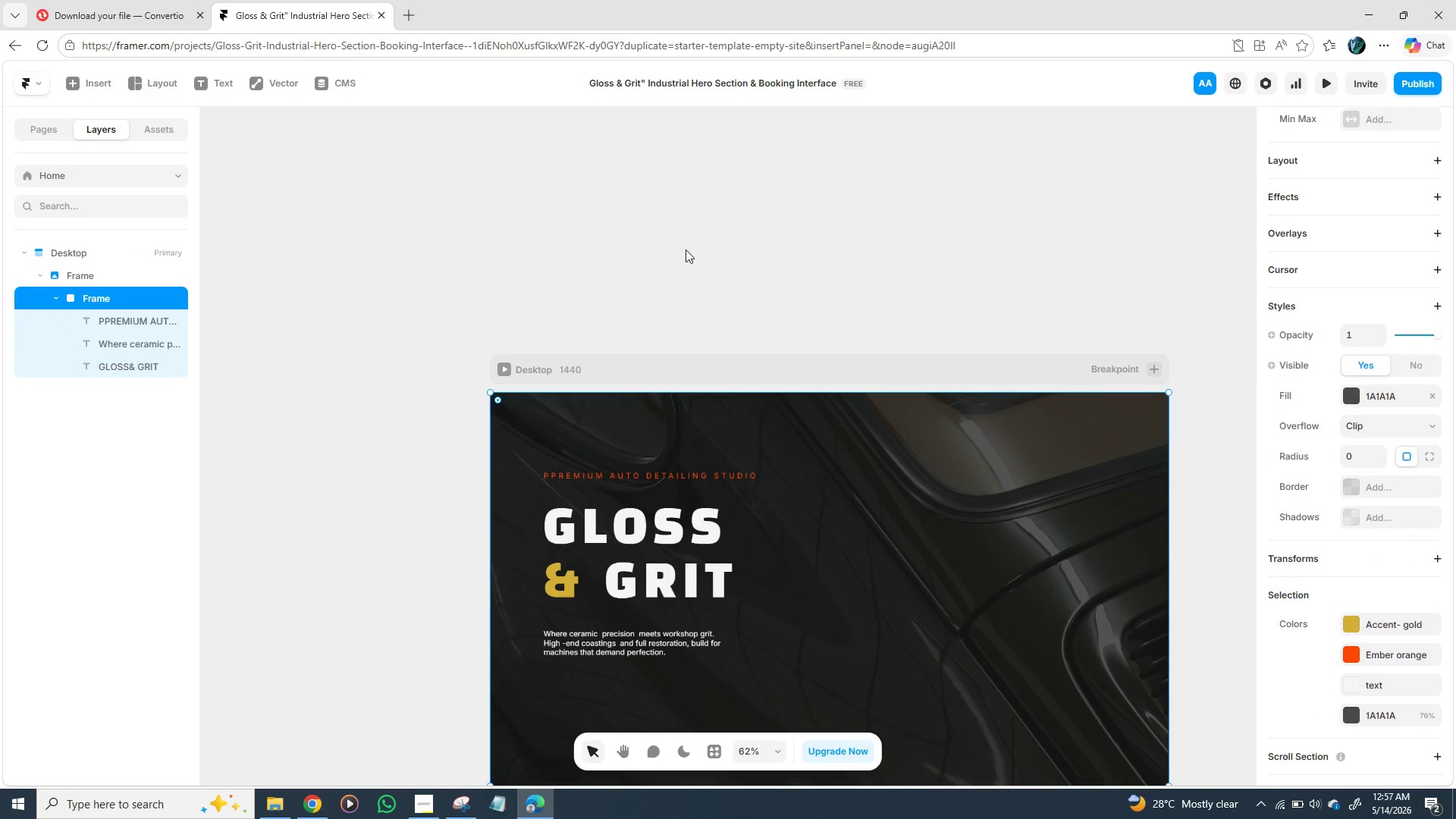 
left_click_drag(start_coordinate=[687, 249], to_coordinate=[691, 243])
 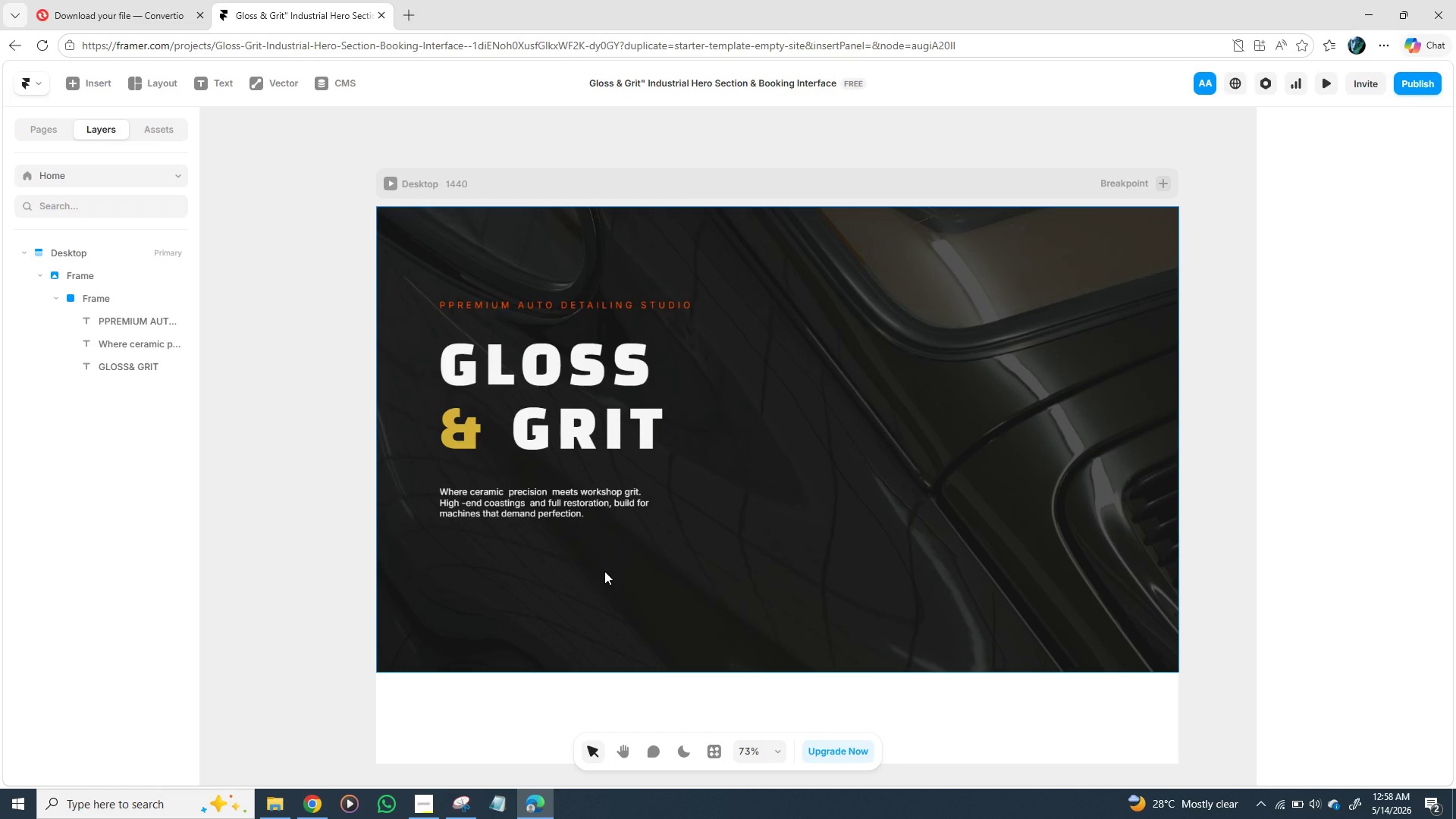 
wait(26.23)
 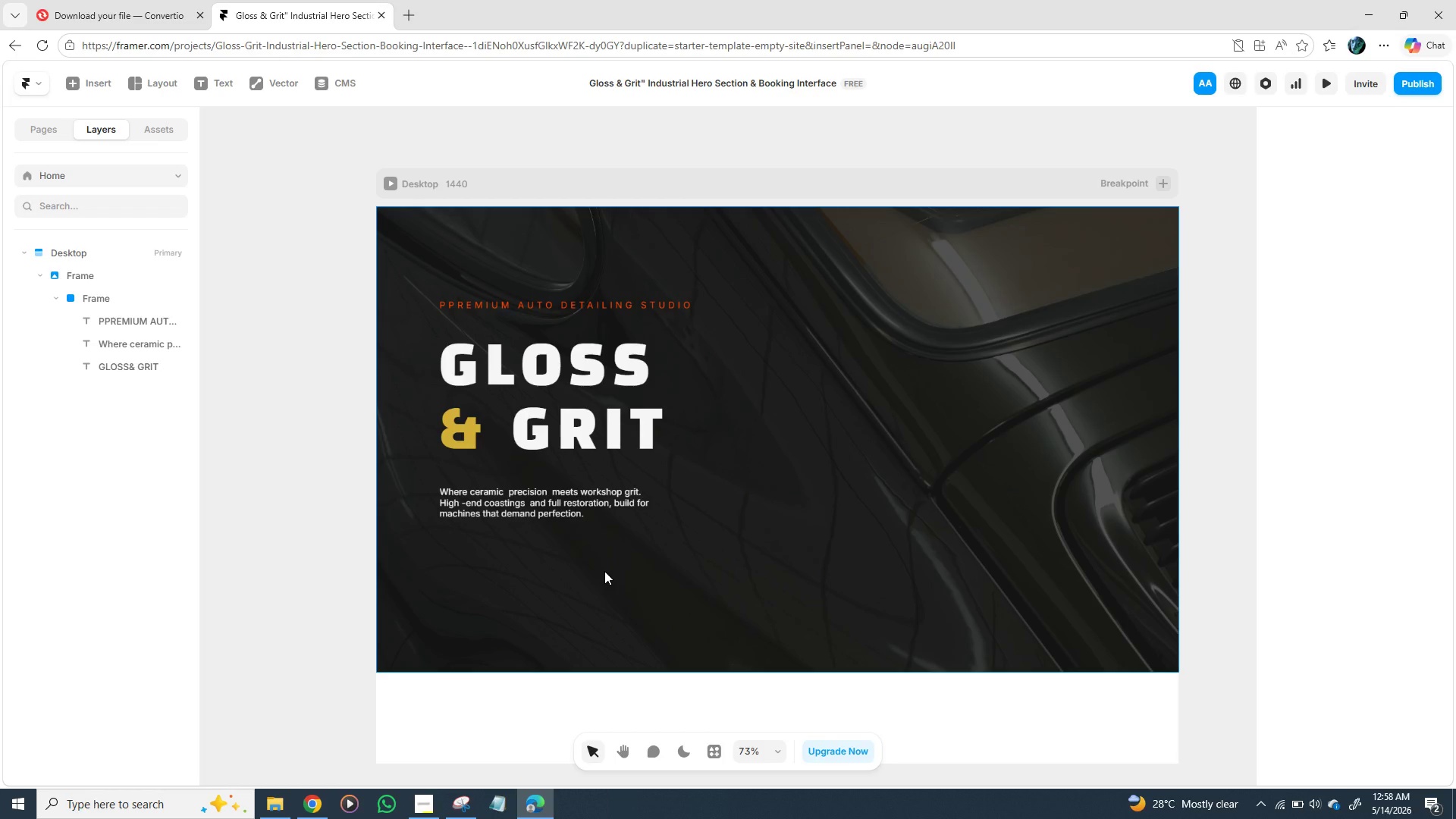 
key(T)
 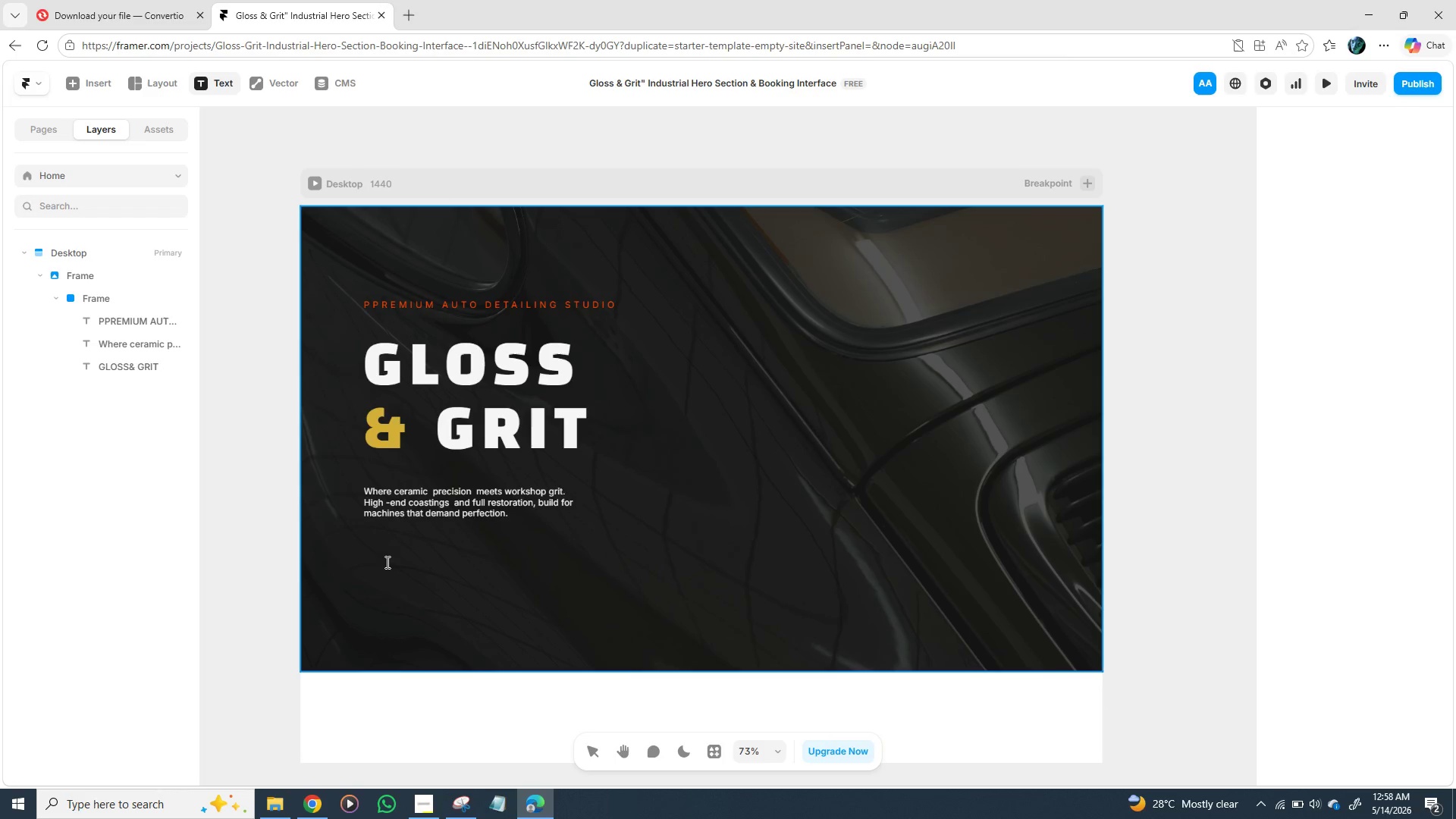 
left_click([377, 562])
 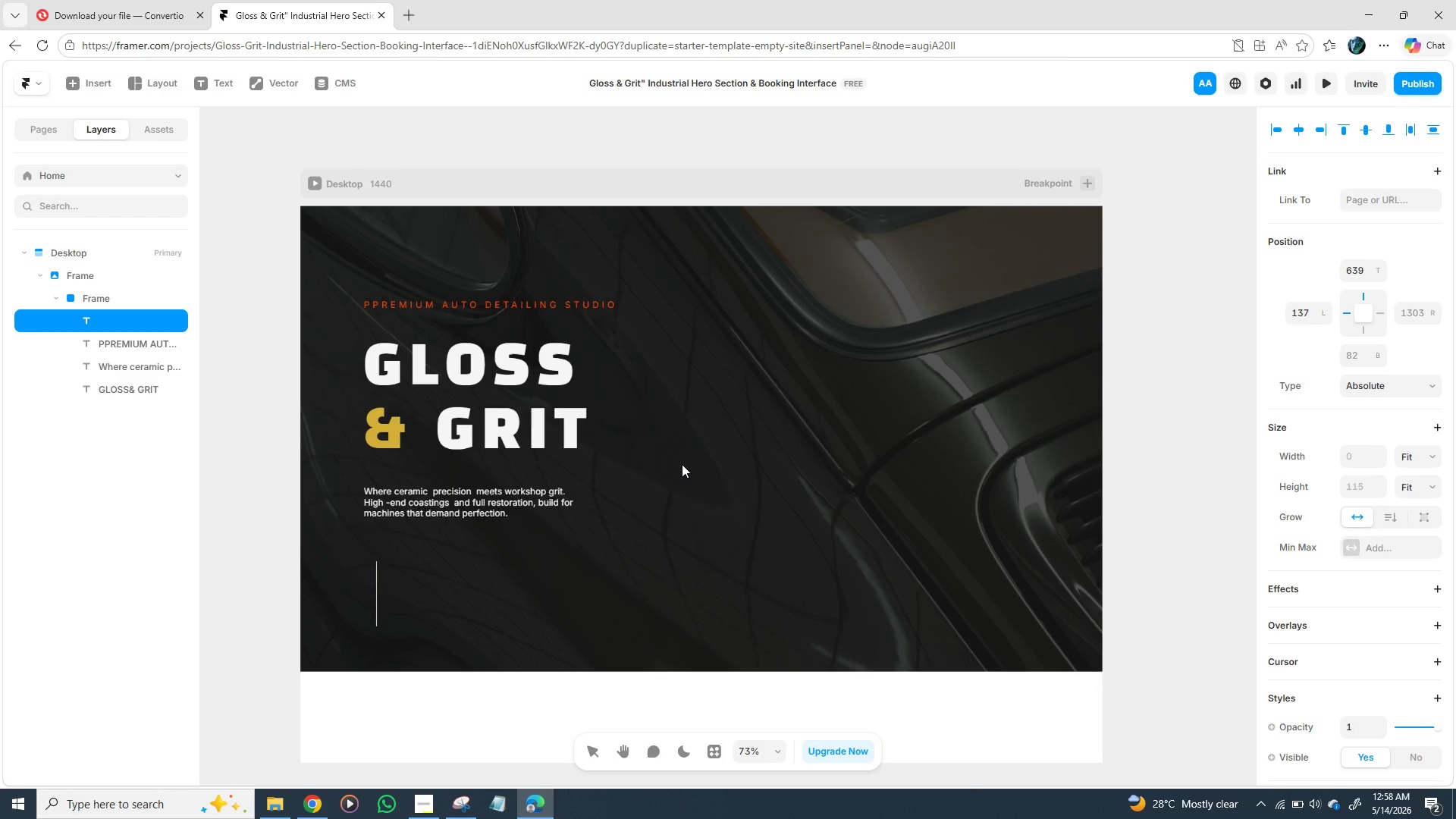 
wait(5.69)
 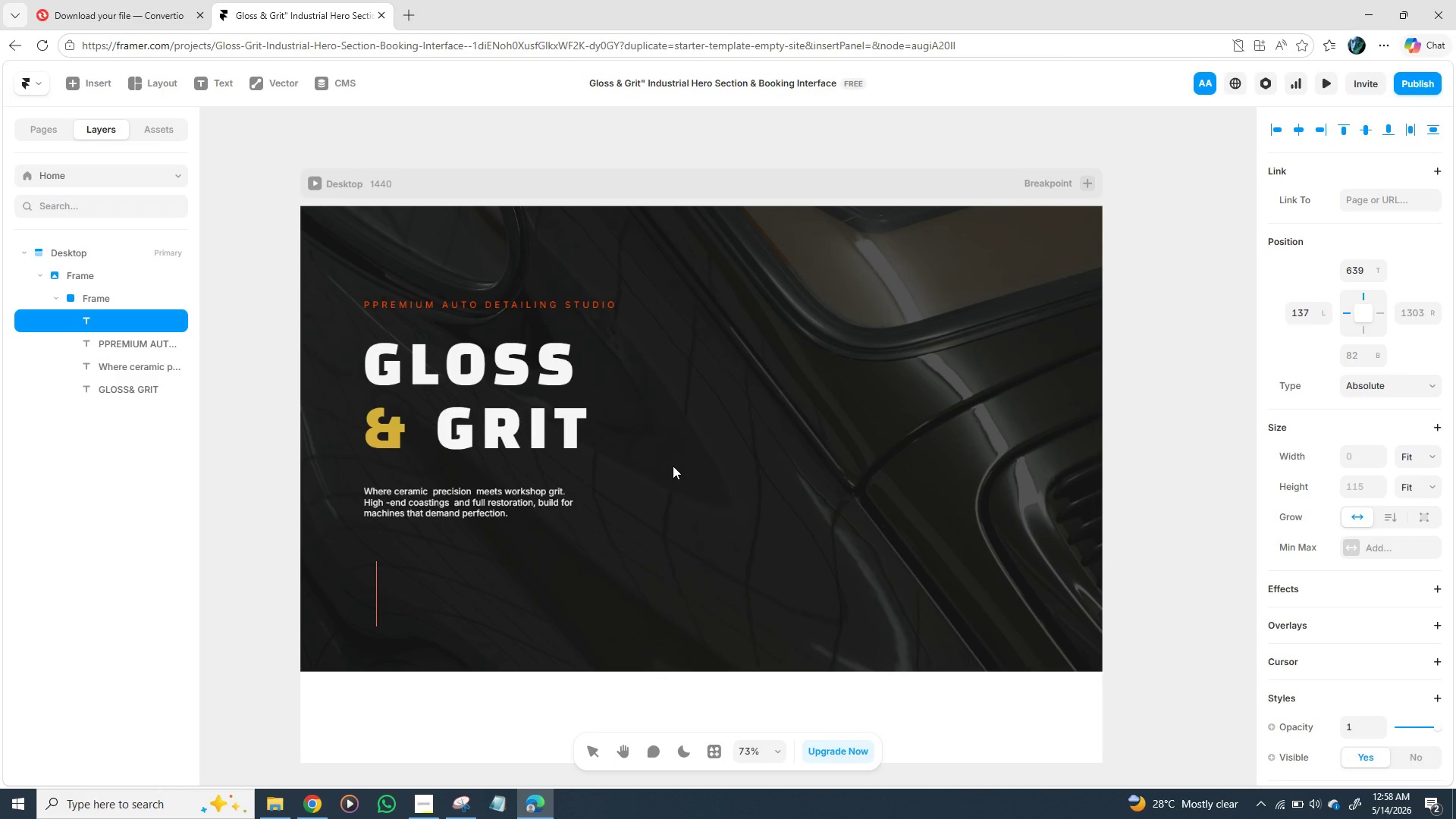 
key(V)
 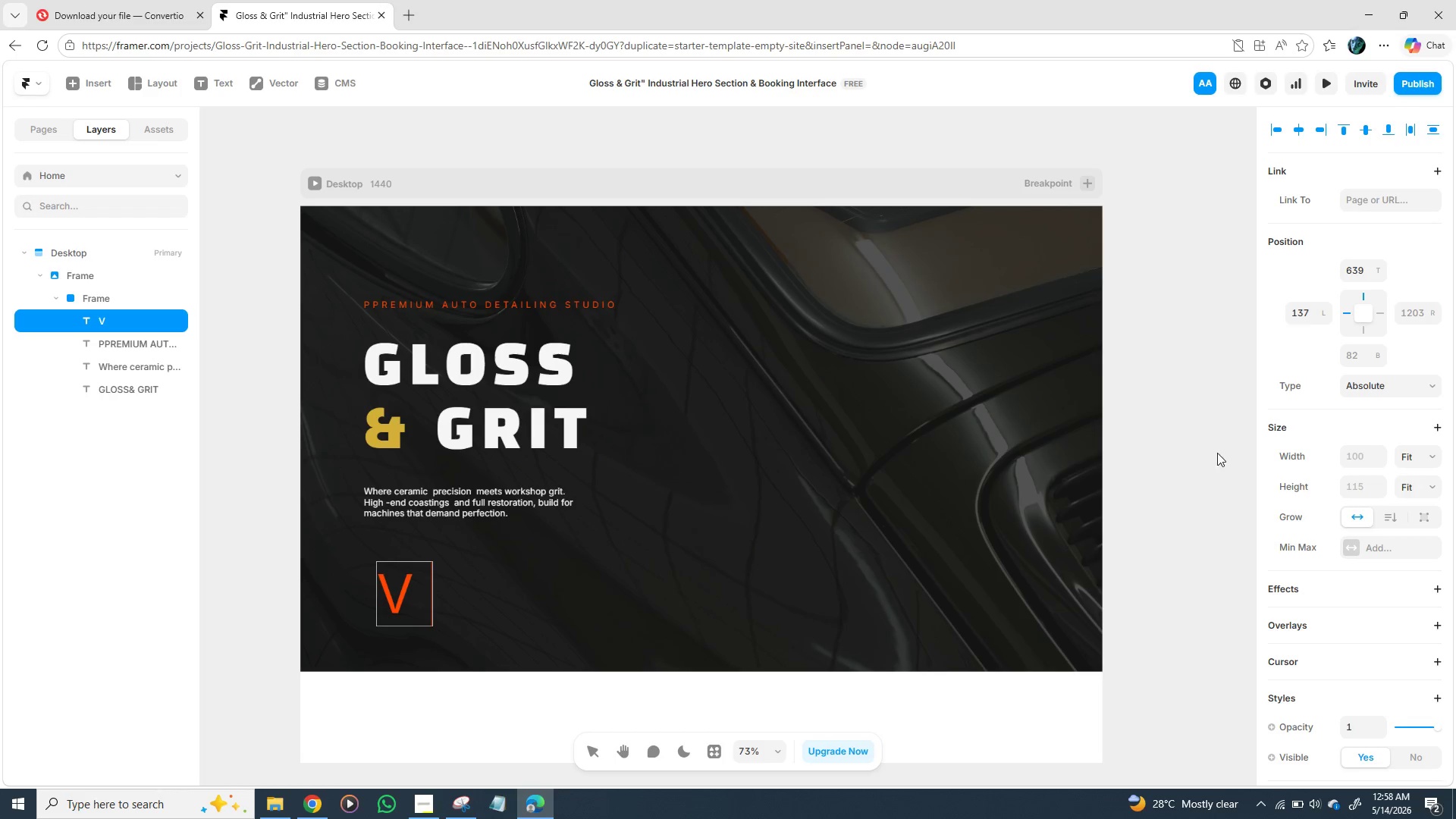 
scroll: coordinate [1228, 456], scroll_direction: down, amount: 2.0
 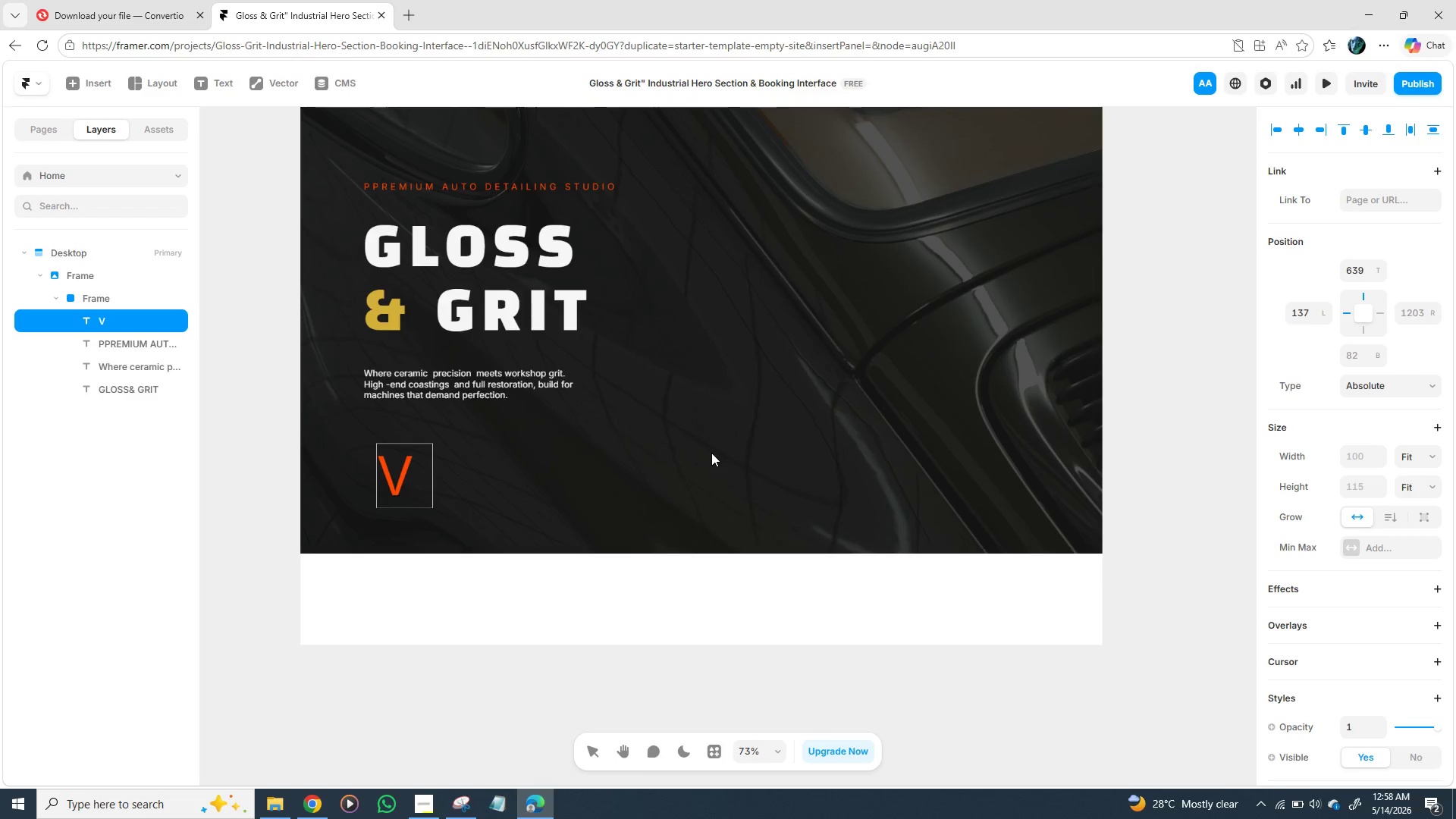 
left_click([711, 453])
 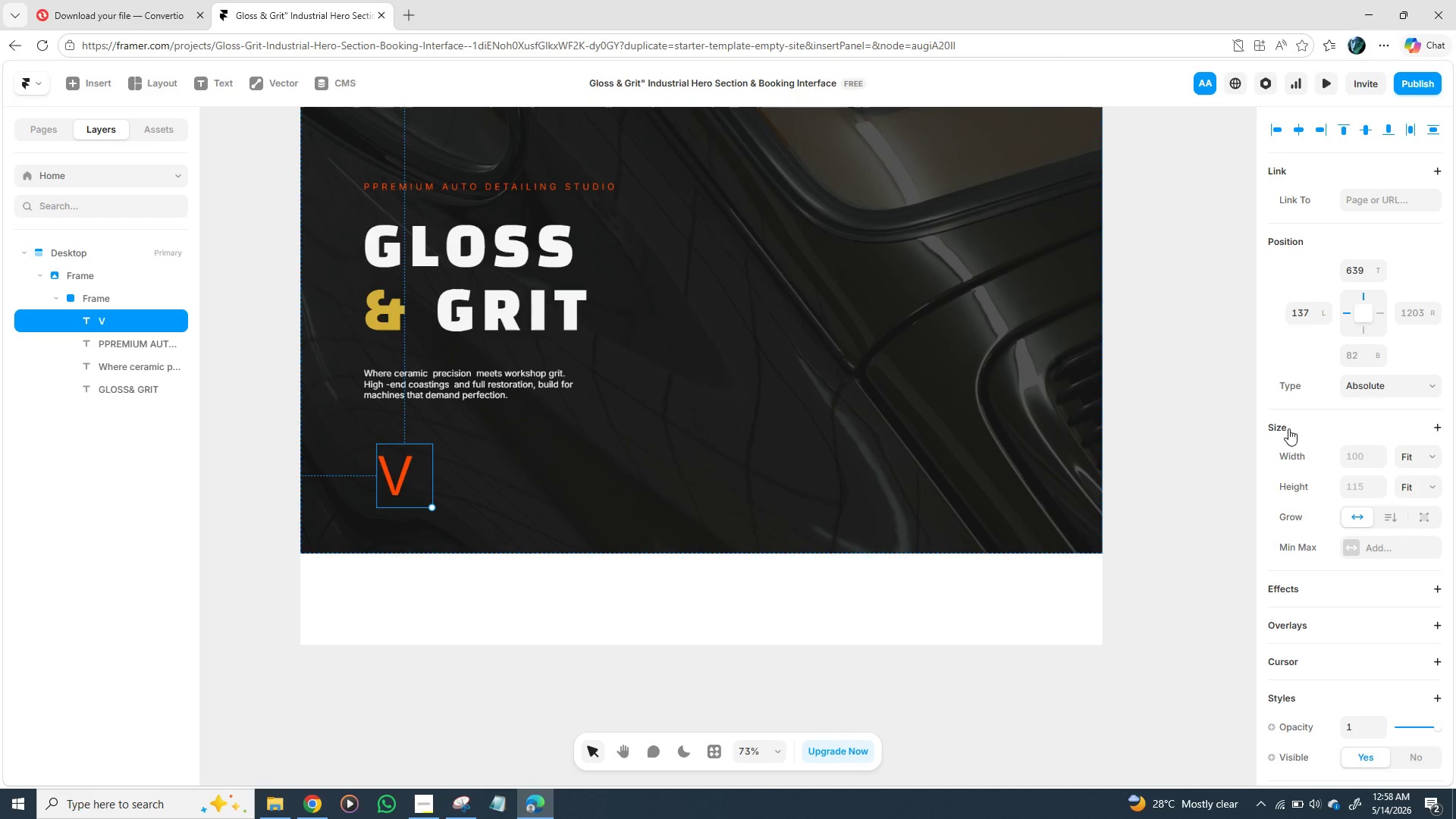 
scroll: coordinate [1307, 431], scroll_direction: down, amount: 3.0
 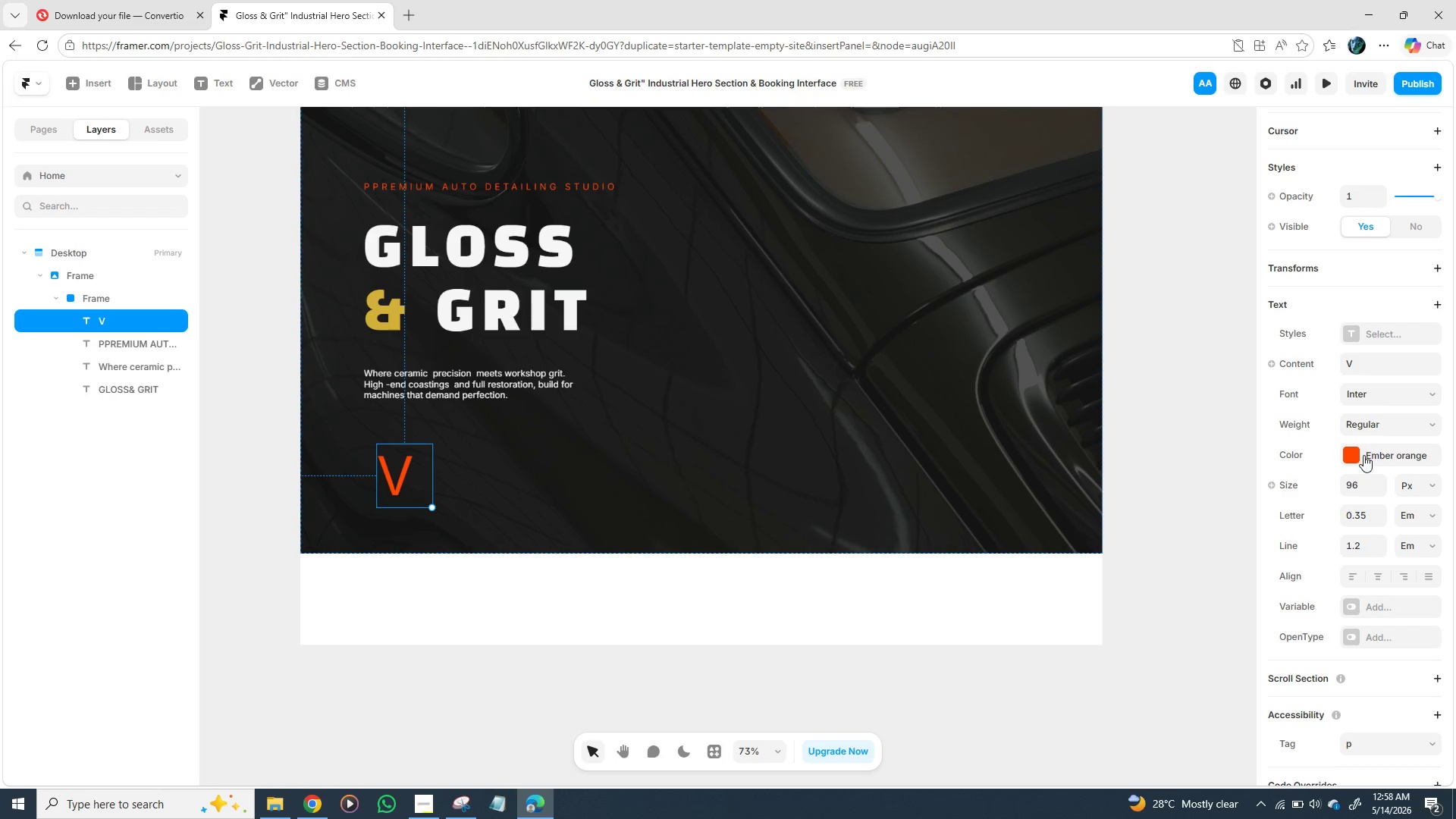 
wait(11.44)
 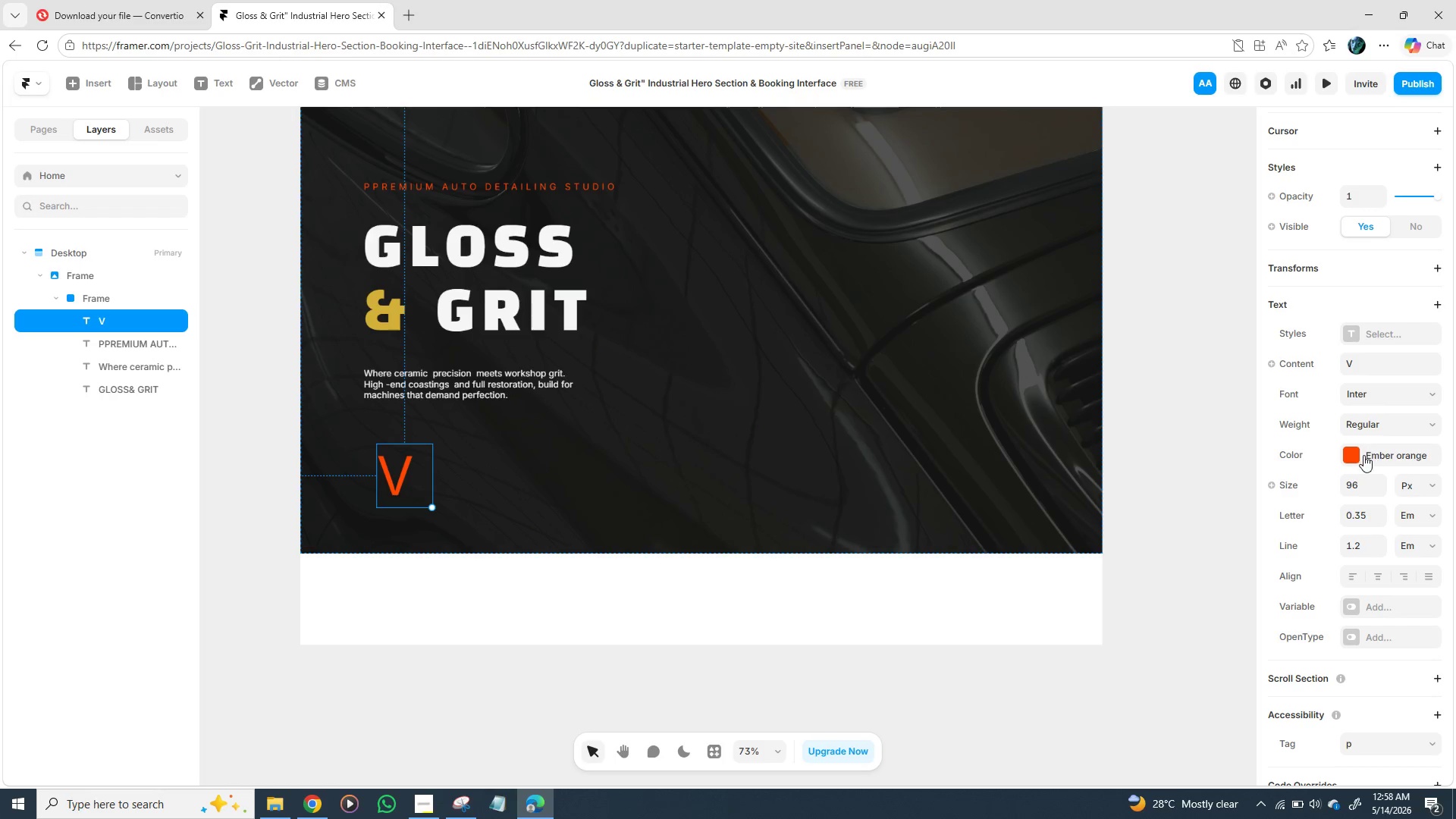 
left_click([1347, 481])
 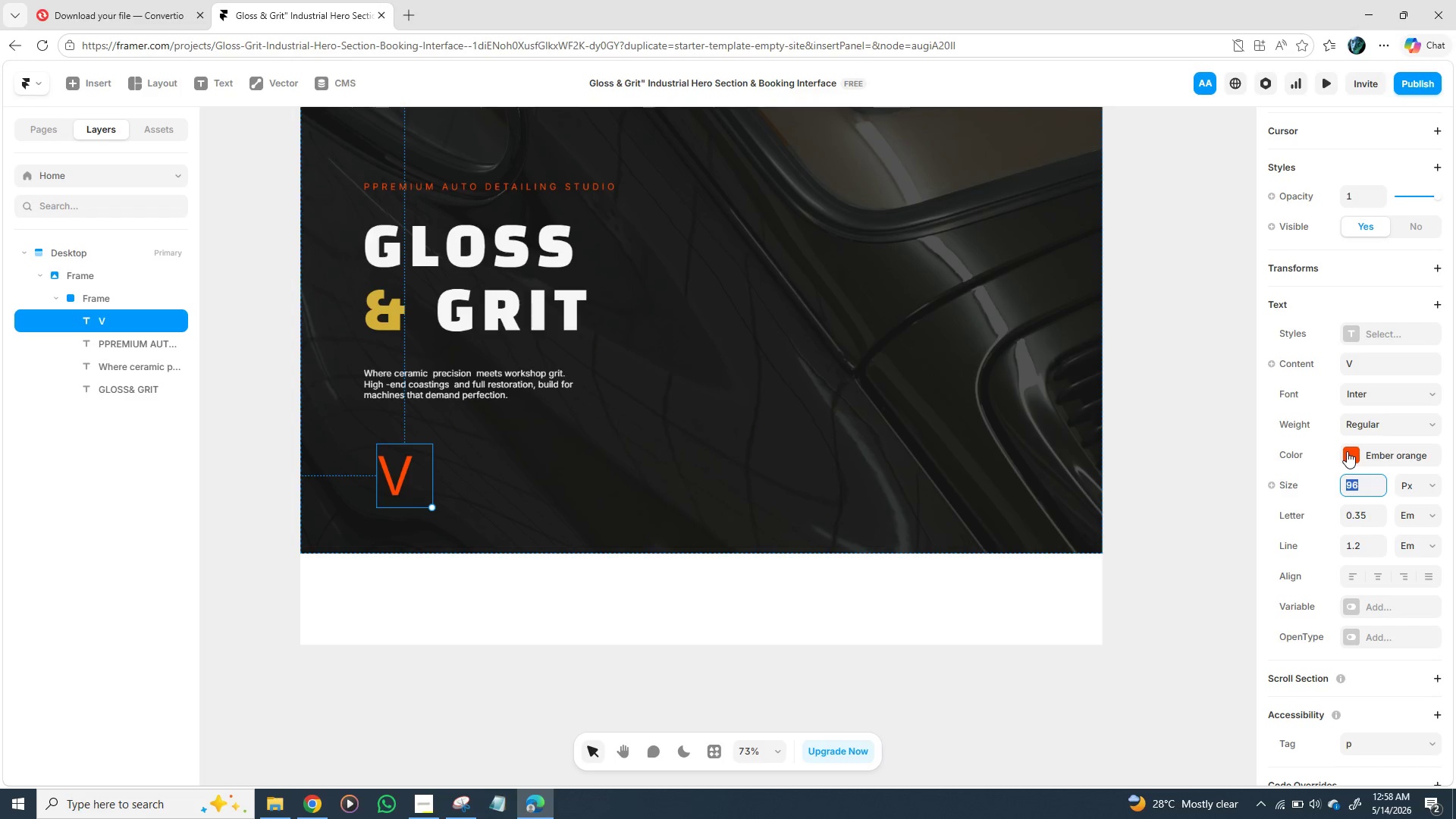 
type(24)
 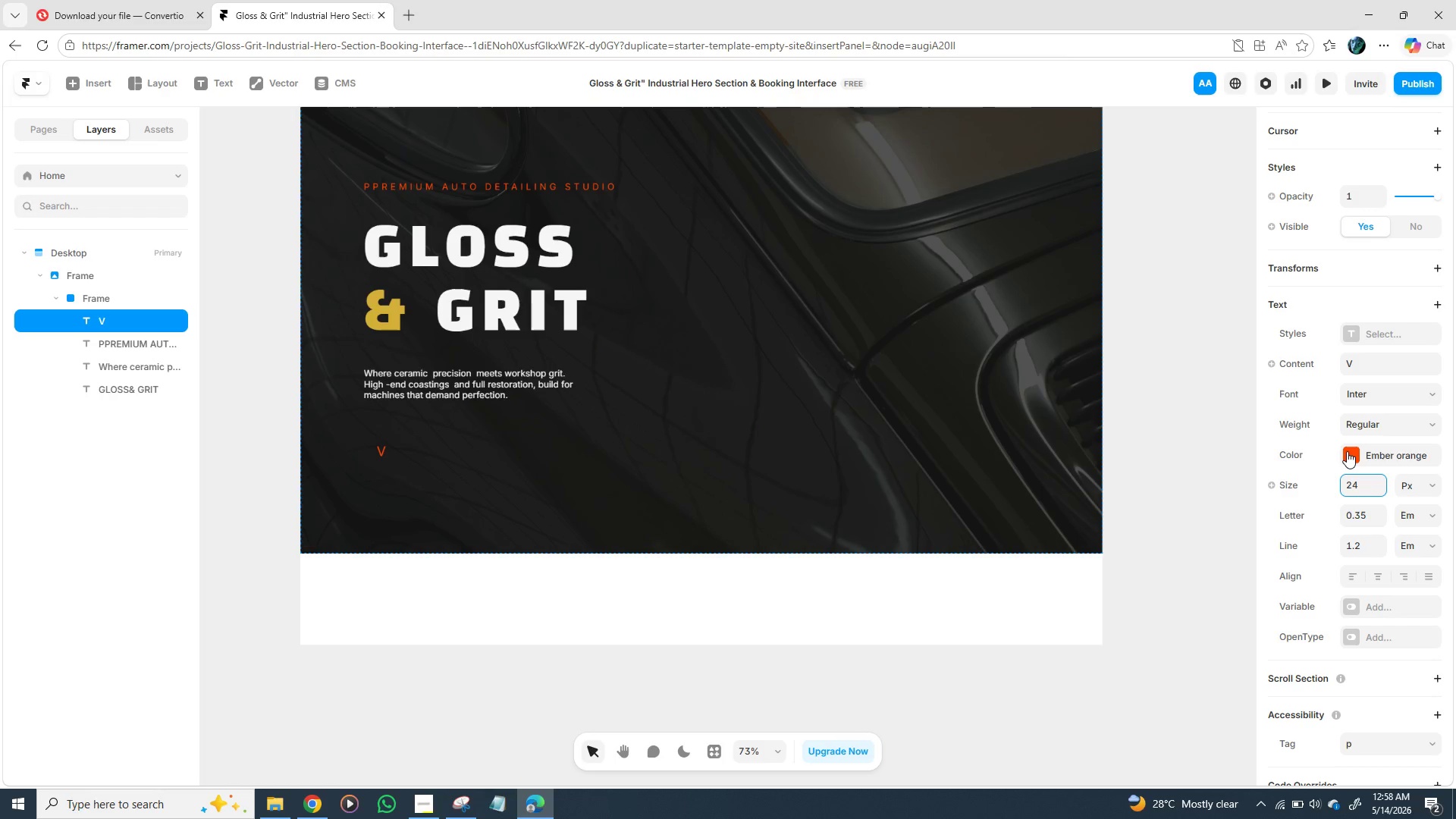 
key(Enter)
 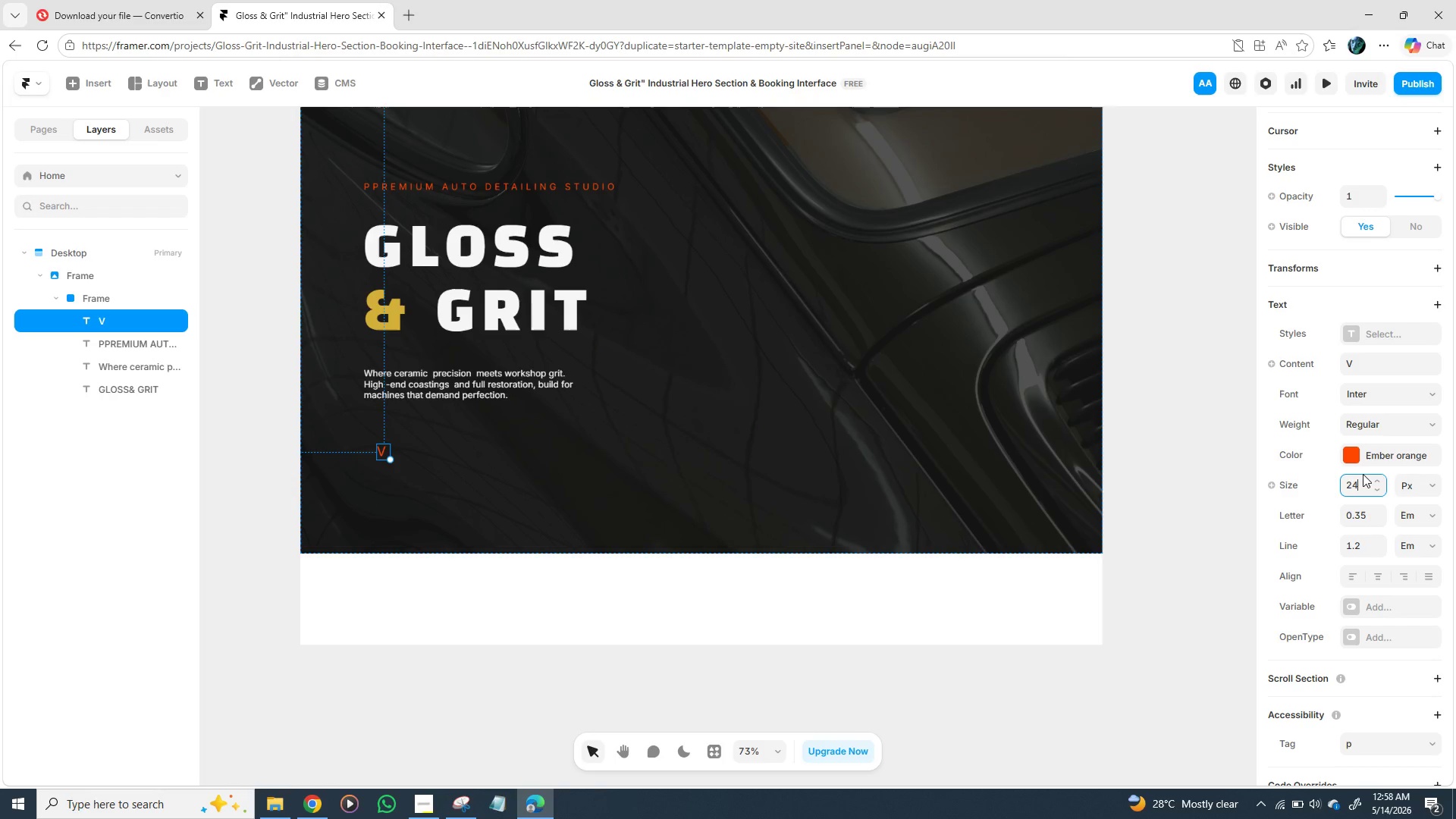 
left_click([1349, 453])
 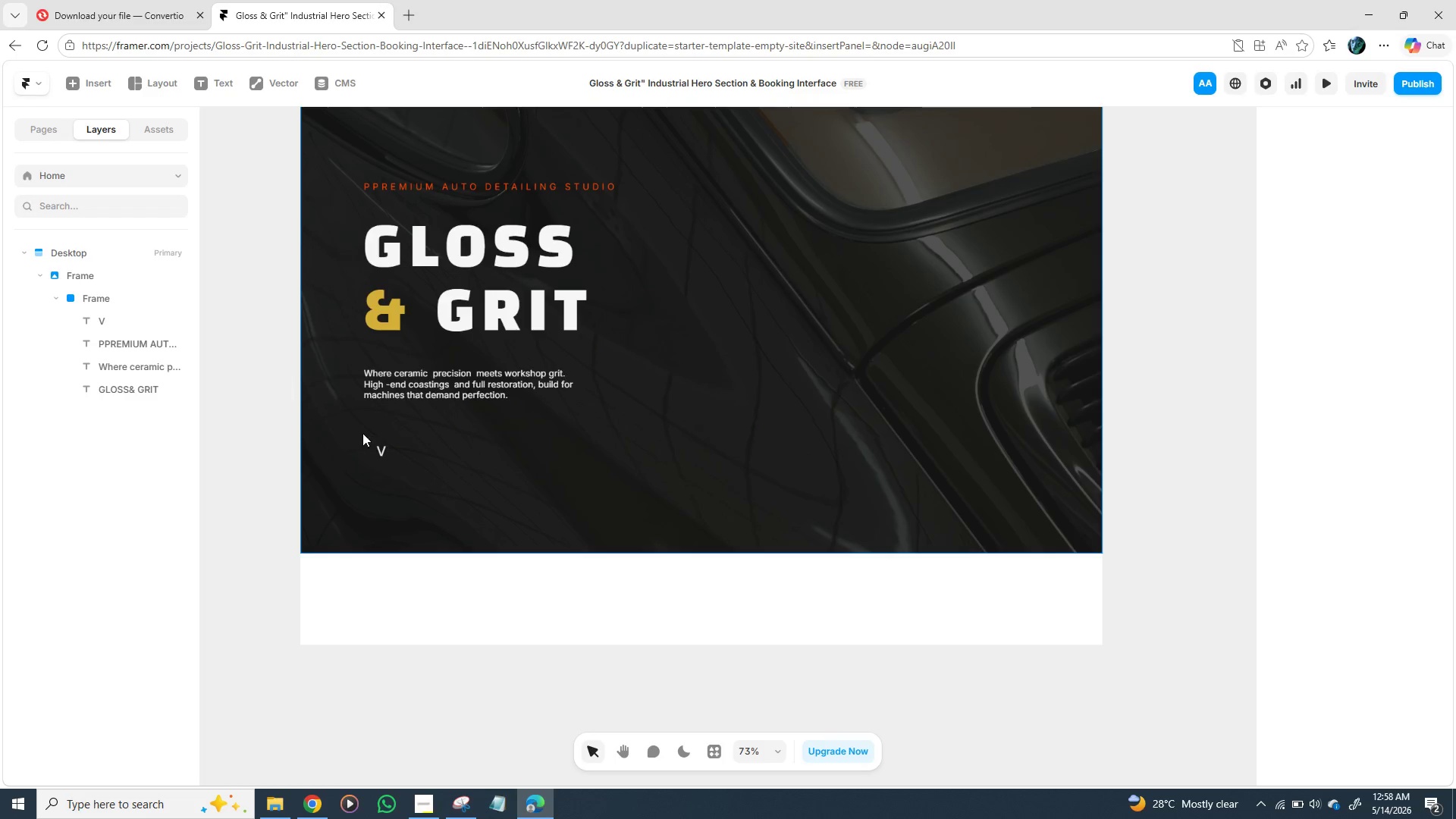 
wait(5.22)
 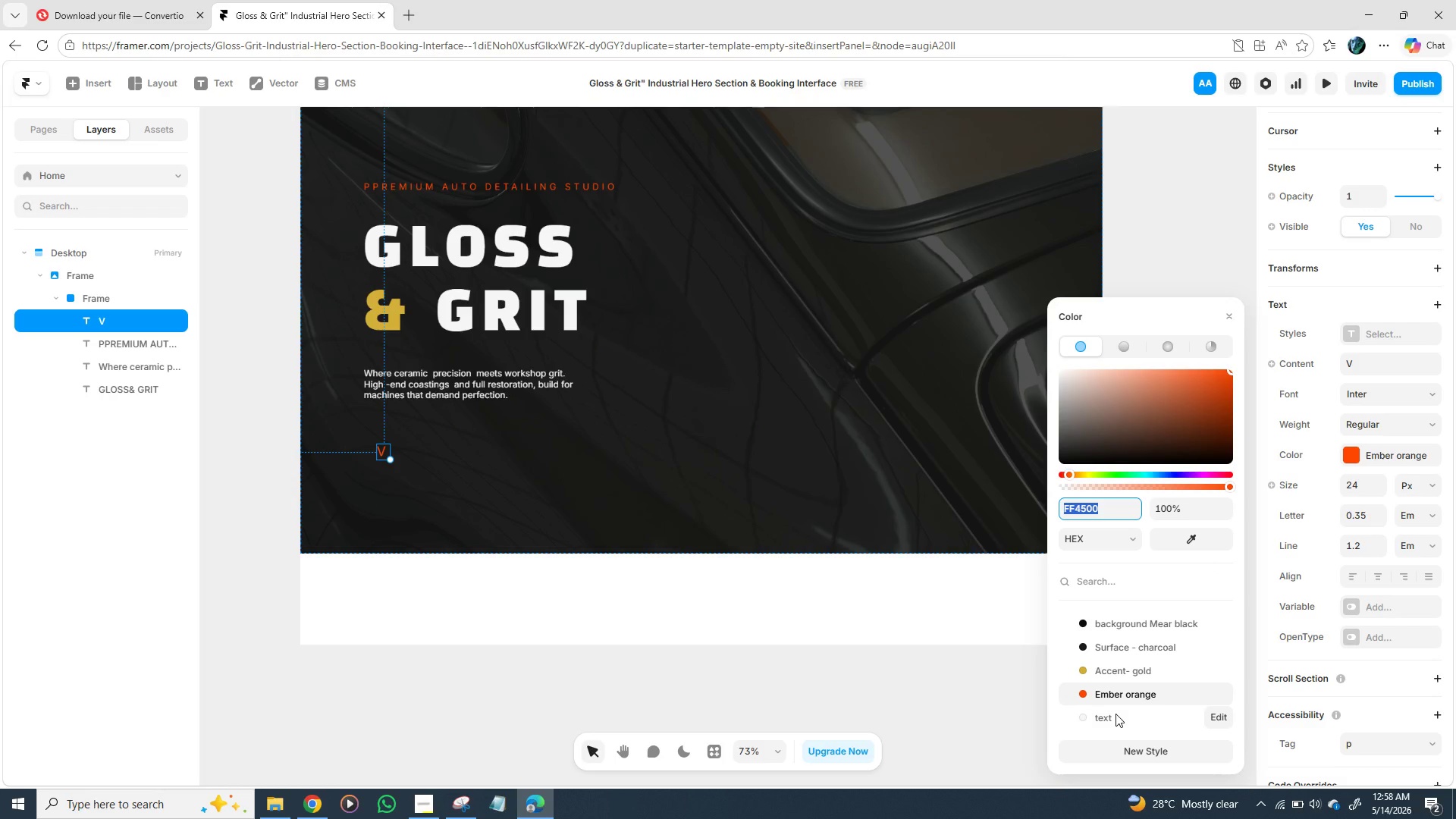 
left_click_drag(start_coordinate=[382, 447], to_coordinate=[397, 448])
 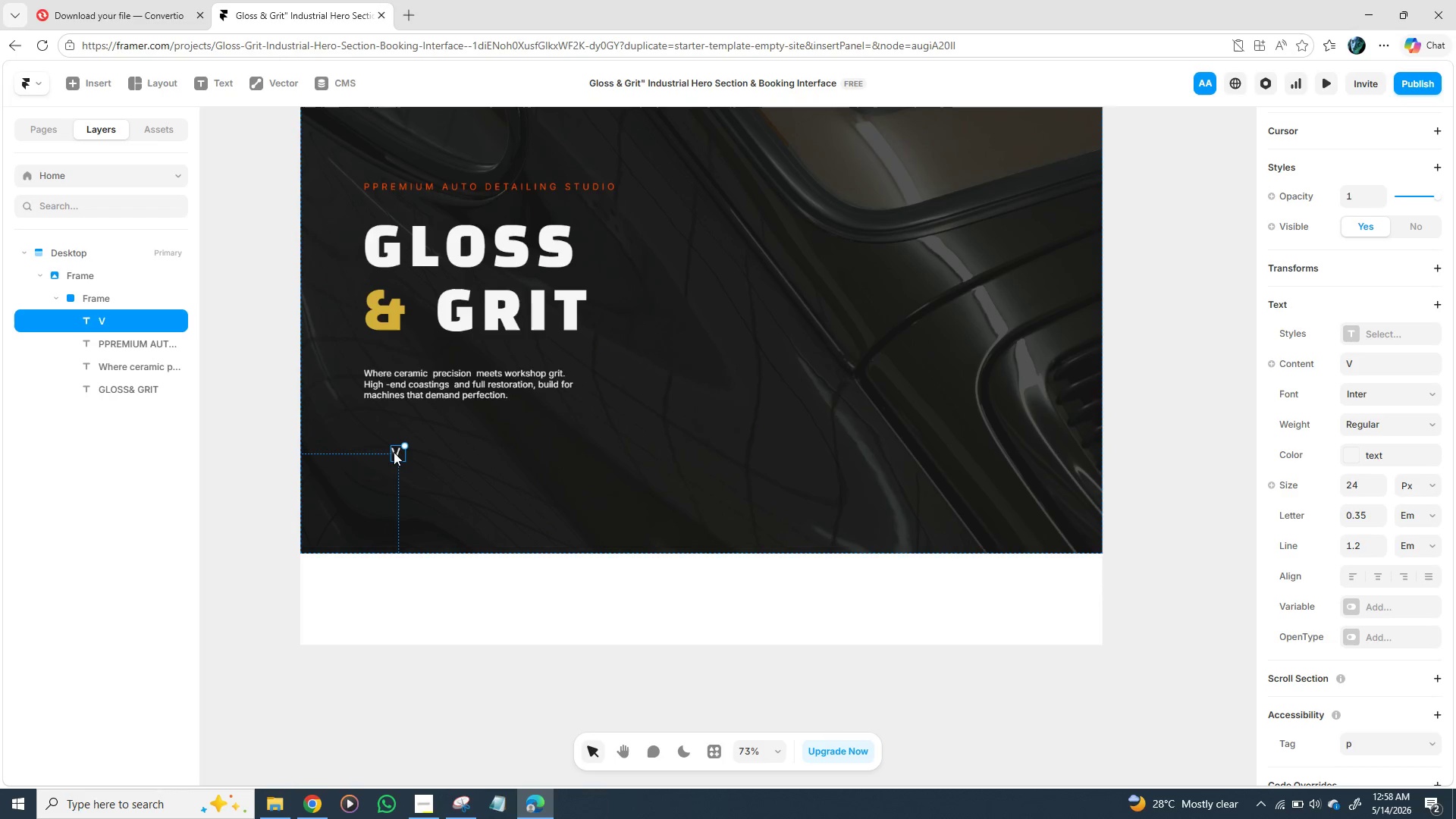 
double_click([394, 452])
 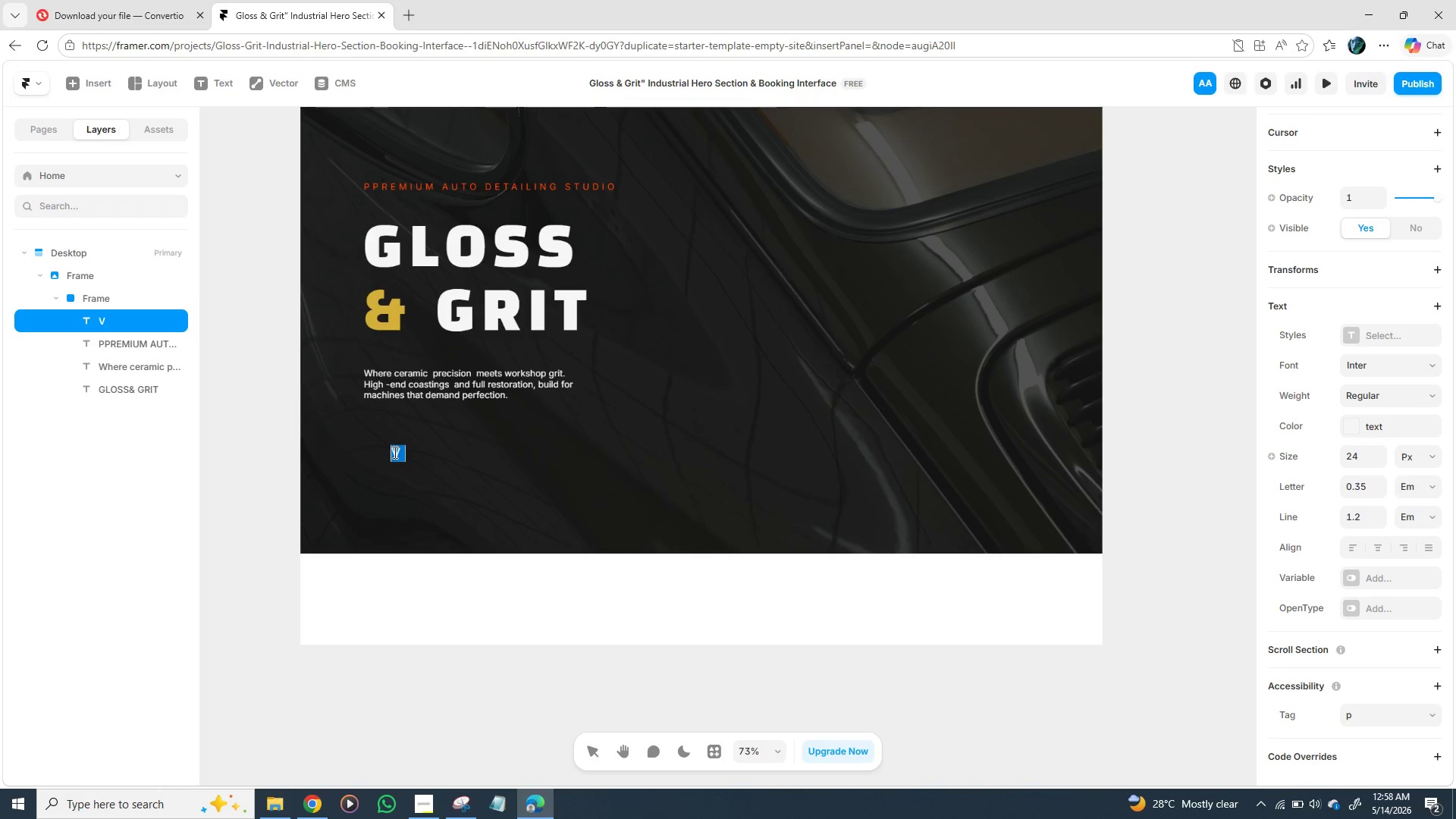 
triple_click([394, 452])
 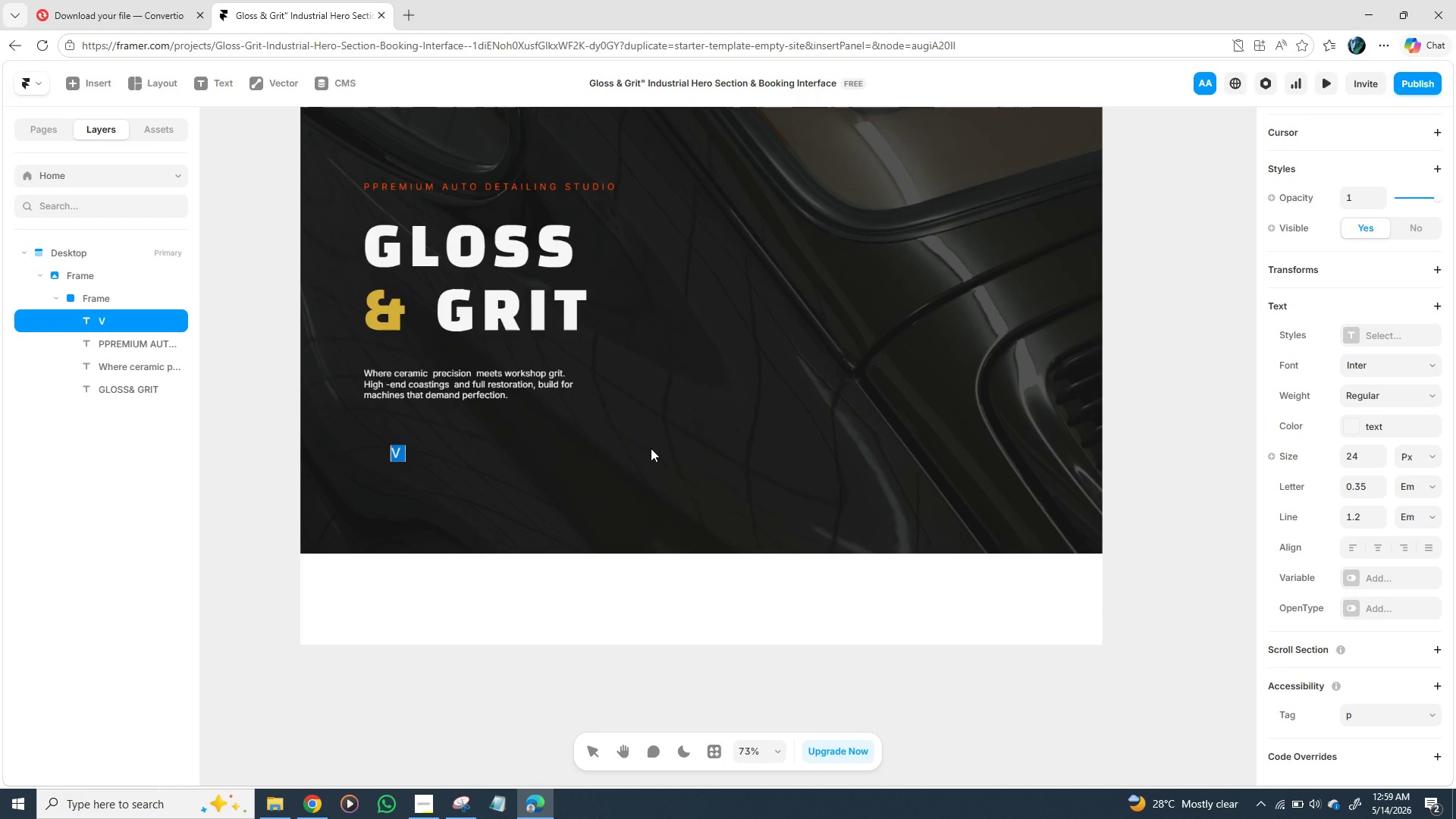 
type(VIEW)
 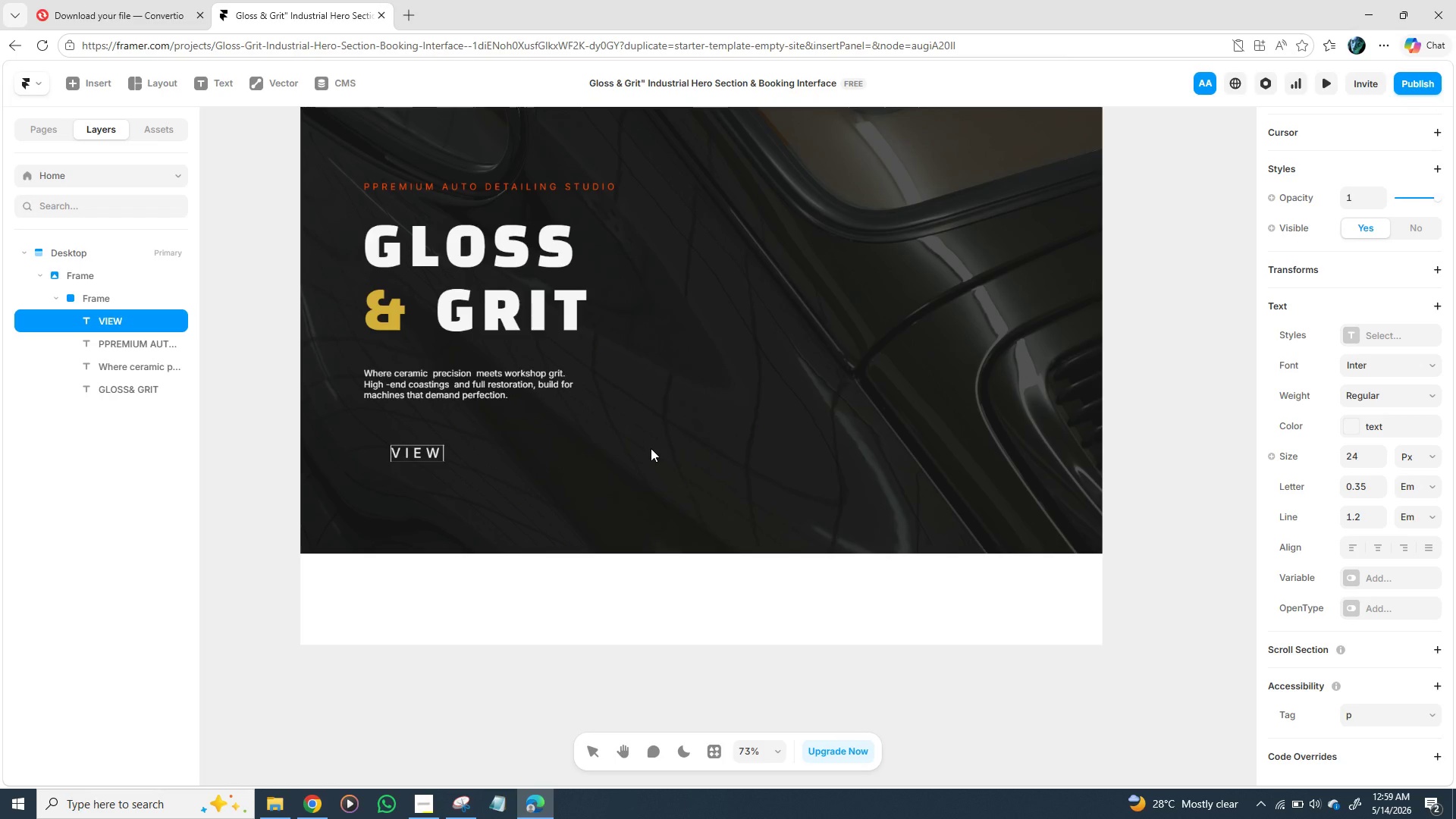 
type( SERVICE)
 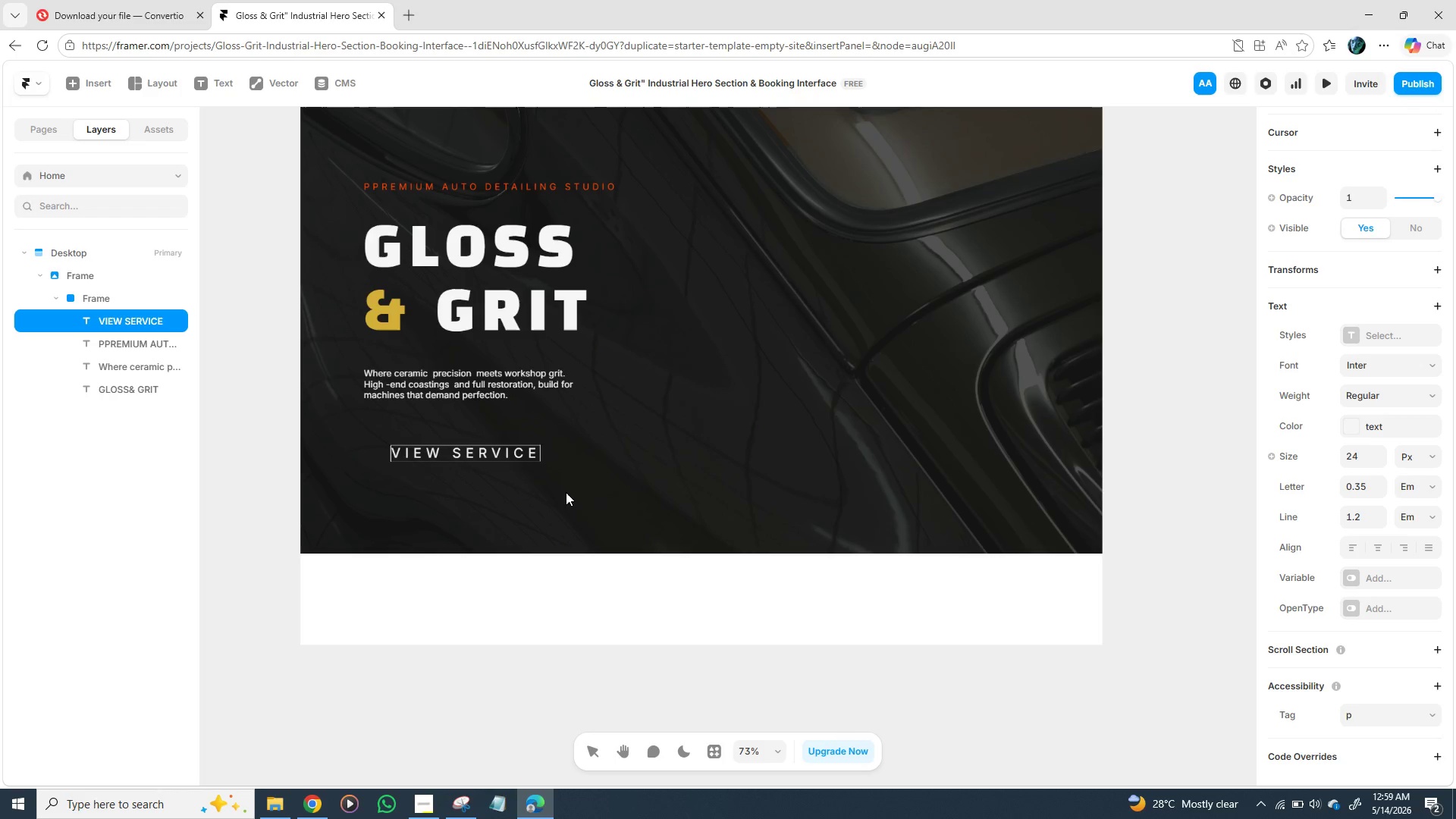 
wait(6.08)
 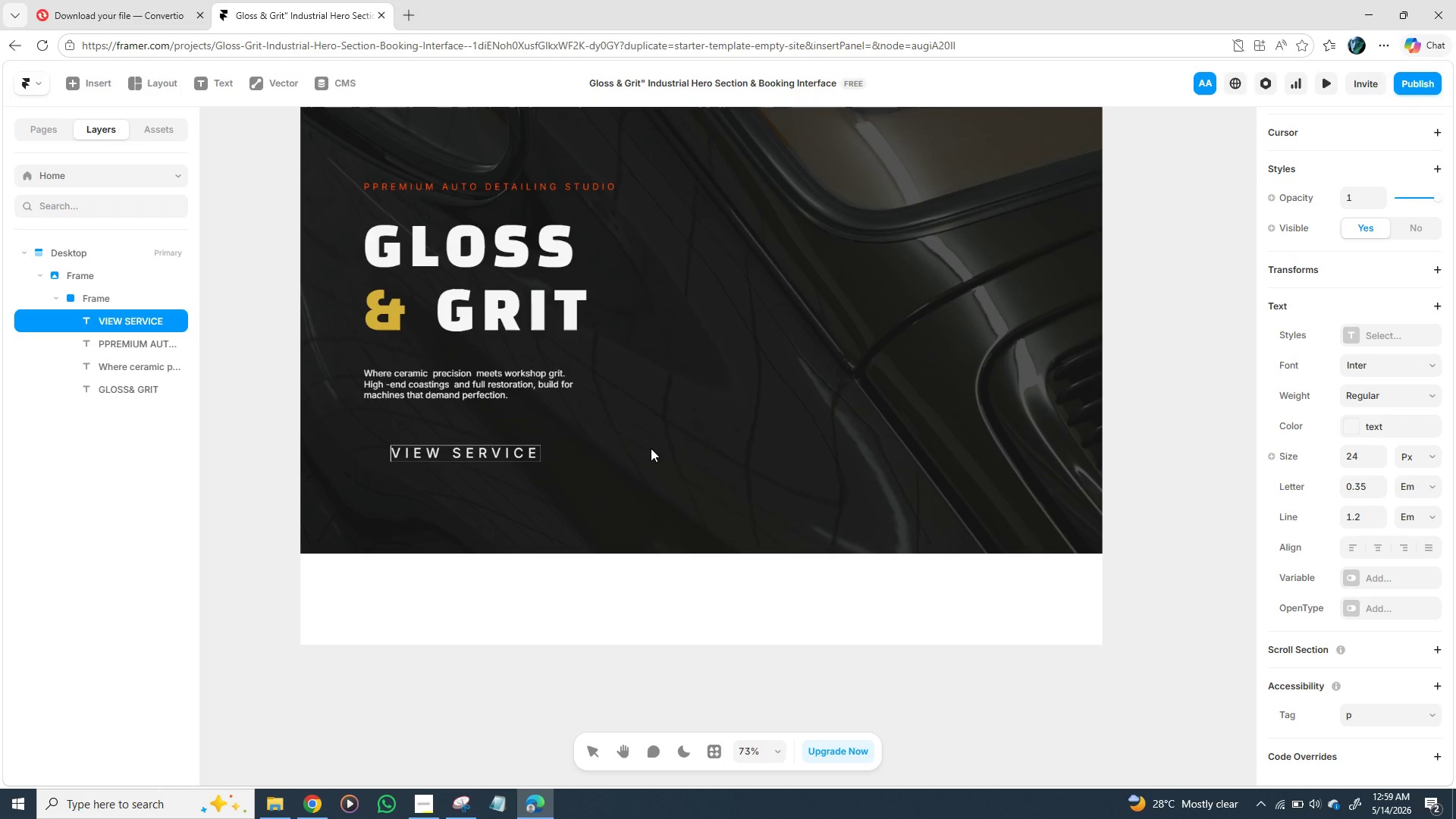 
left_click([497, 491])
 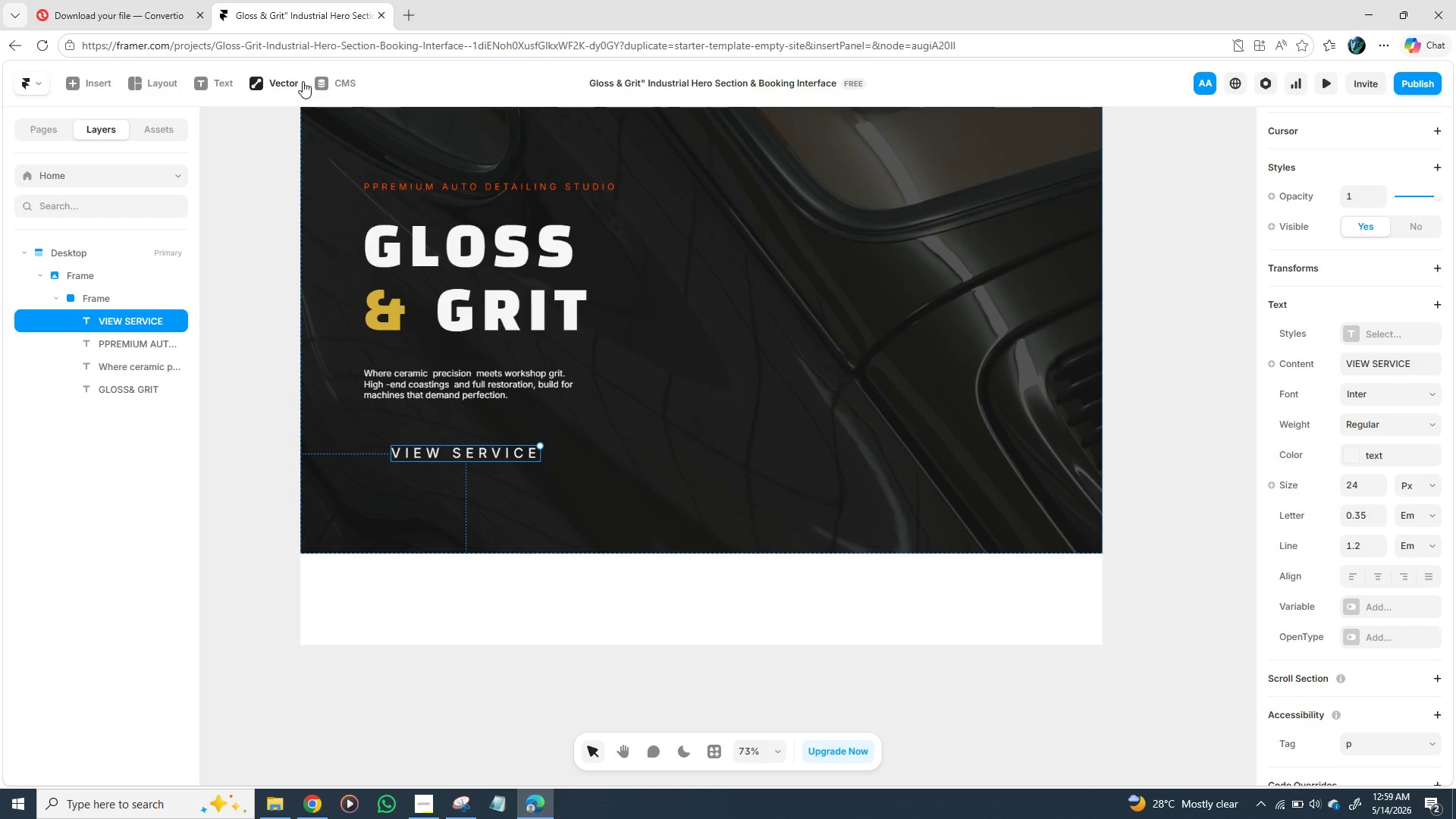 
left_click([288, 80])
 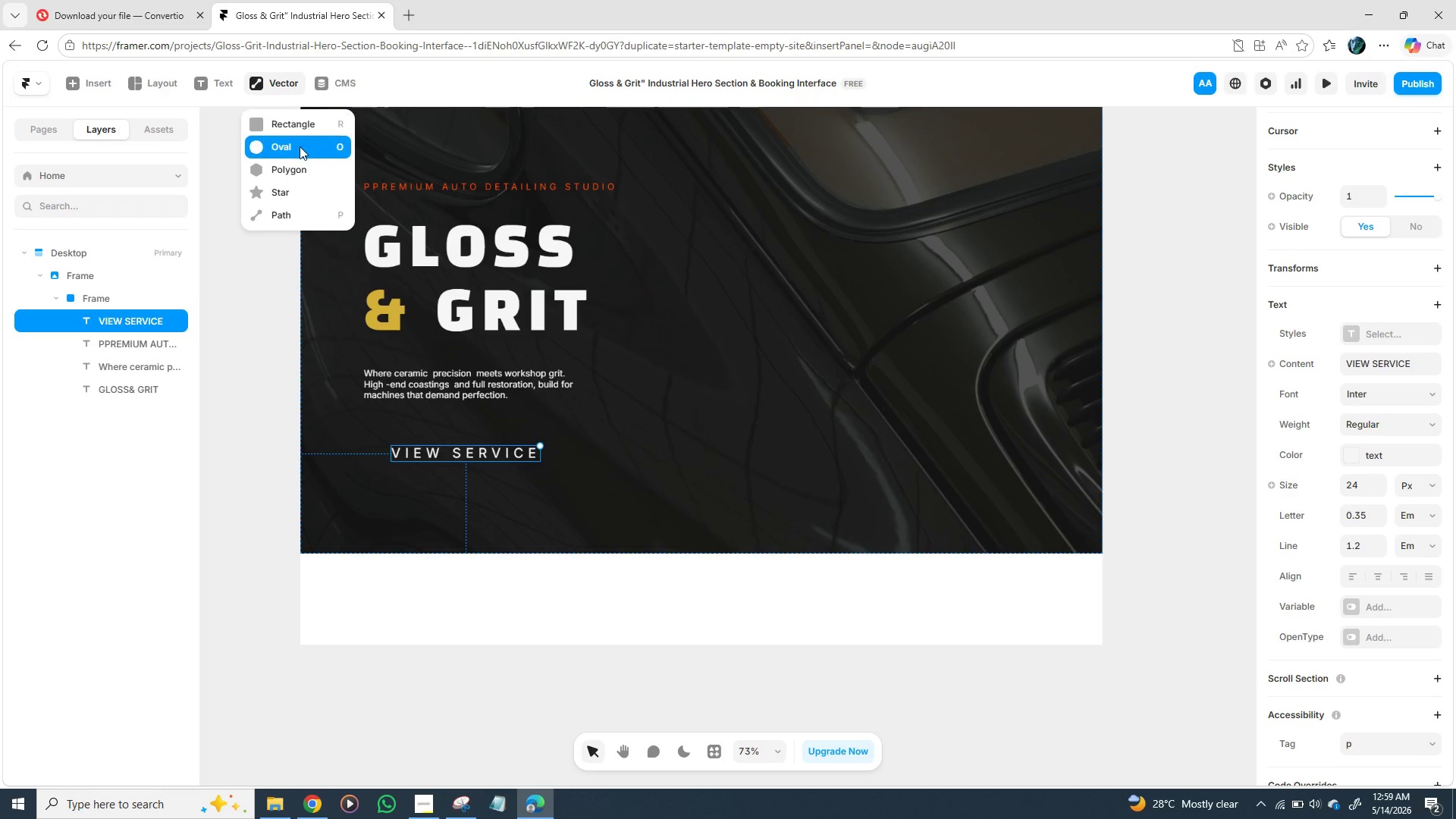 
wait(5.73)
 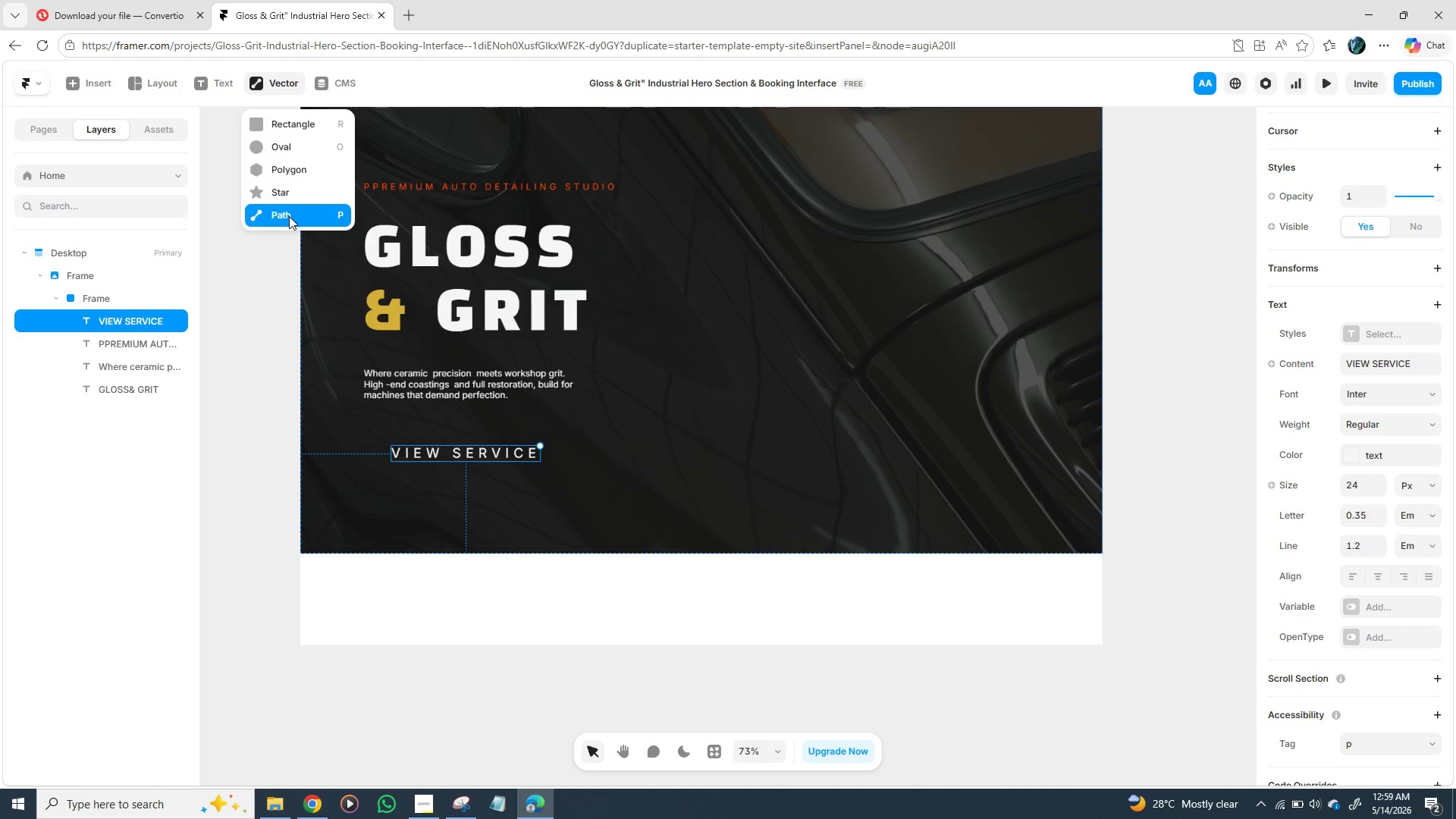 
left_click([211, 202])
 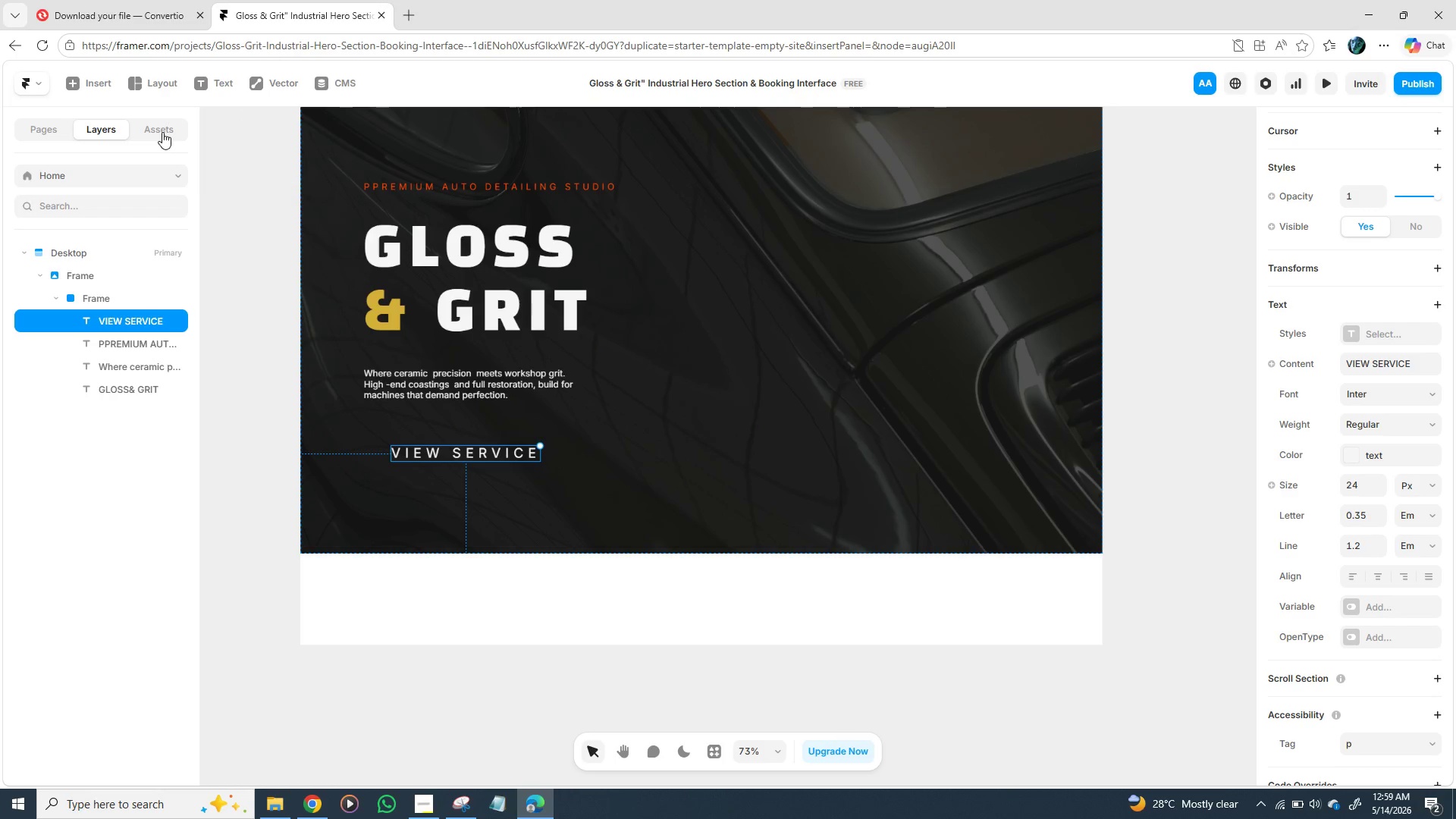 
left_click([158, 129])
 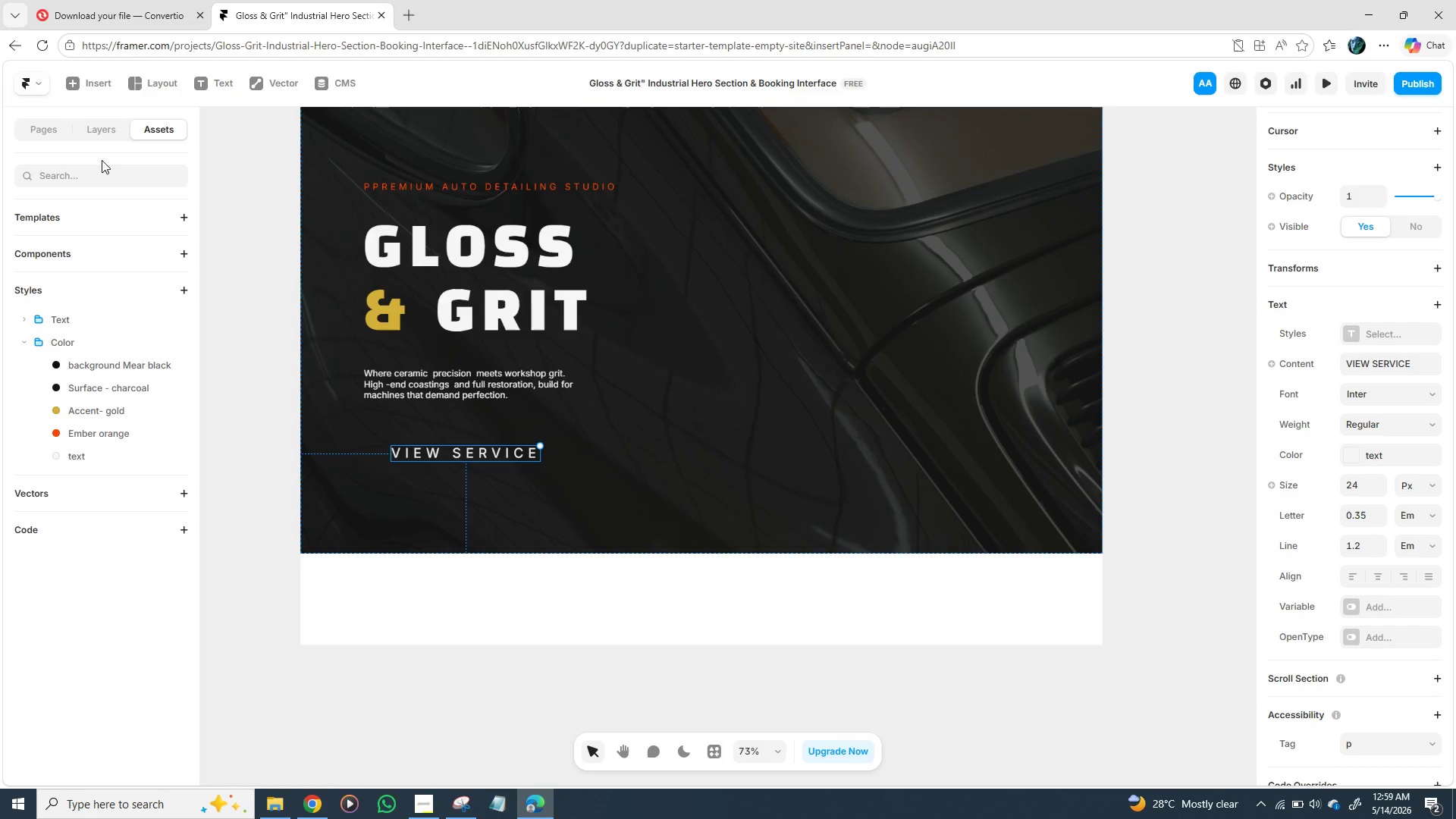 
wait(8.78)
 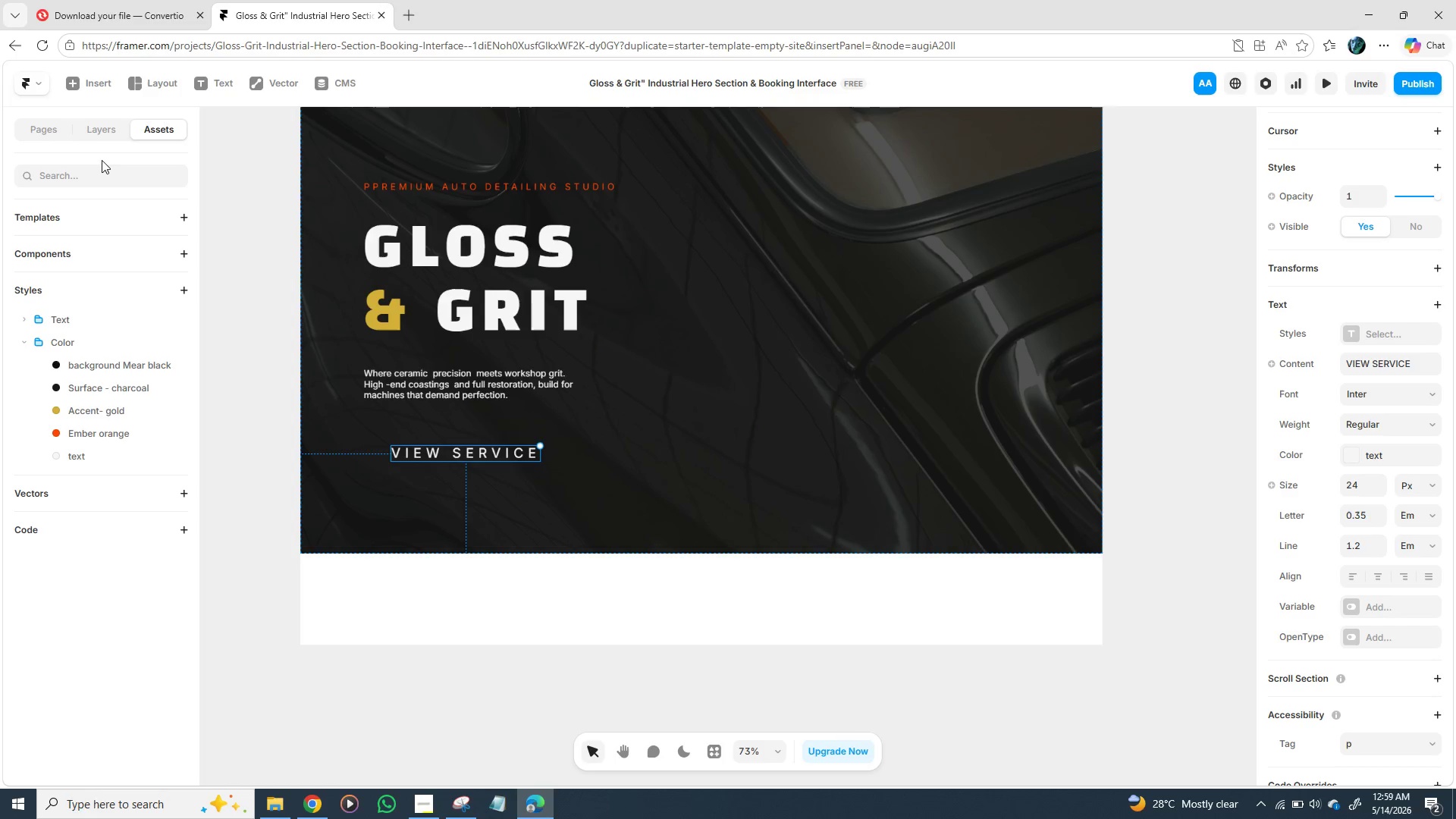 
left_click([102, 86])
 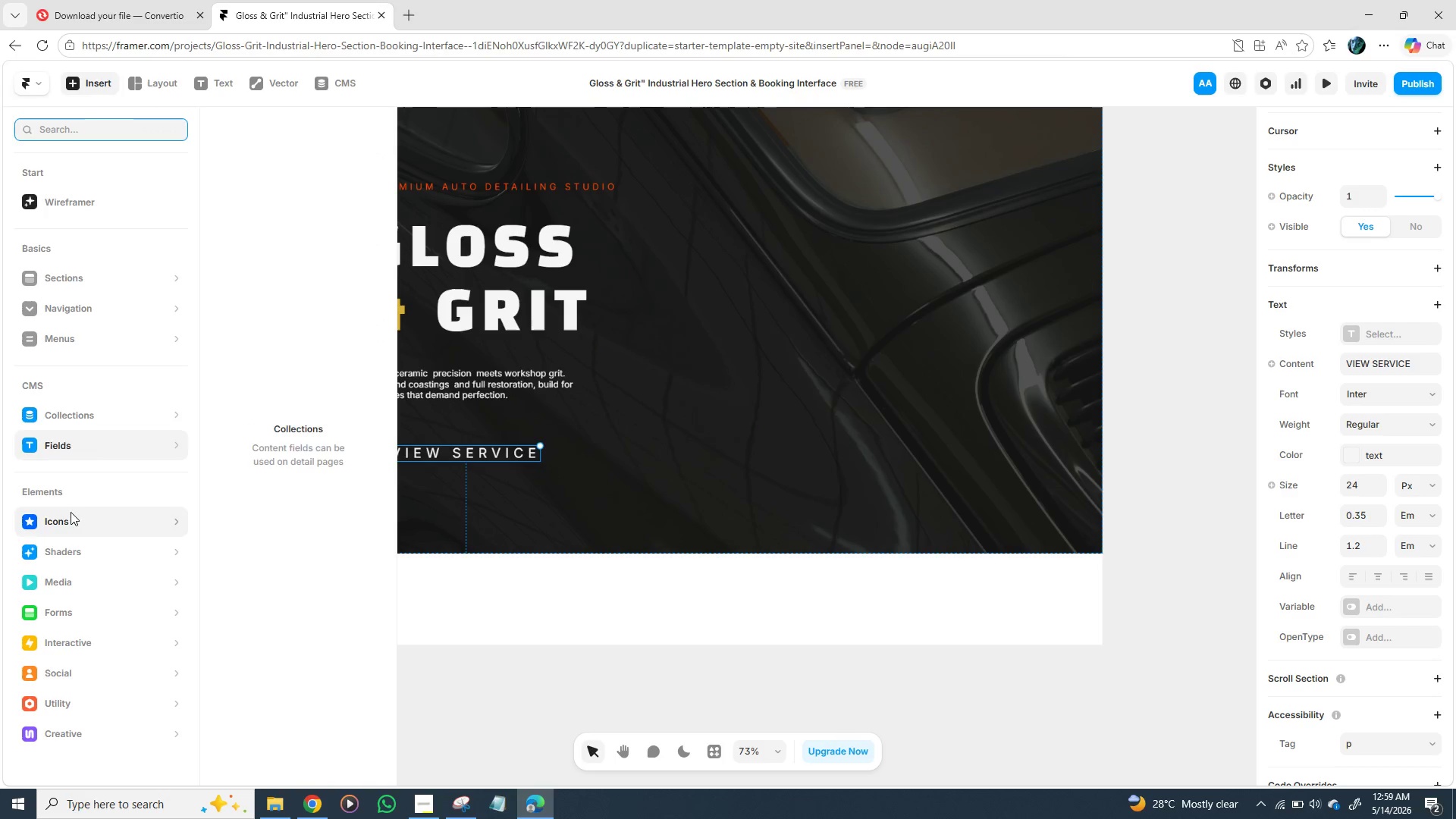 
left_click([46, 522])
 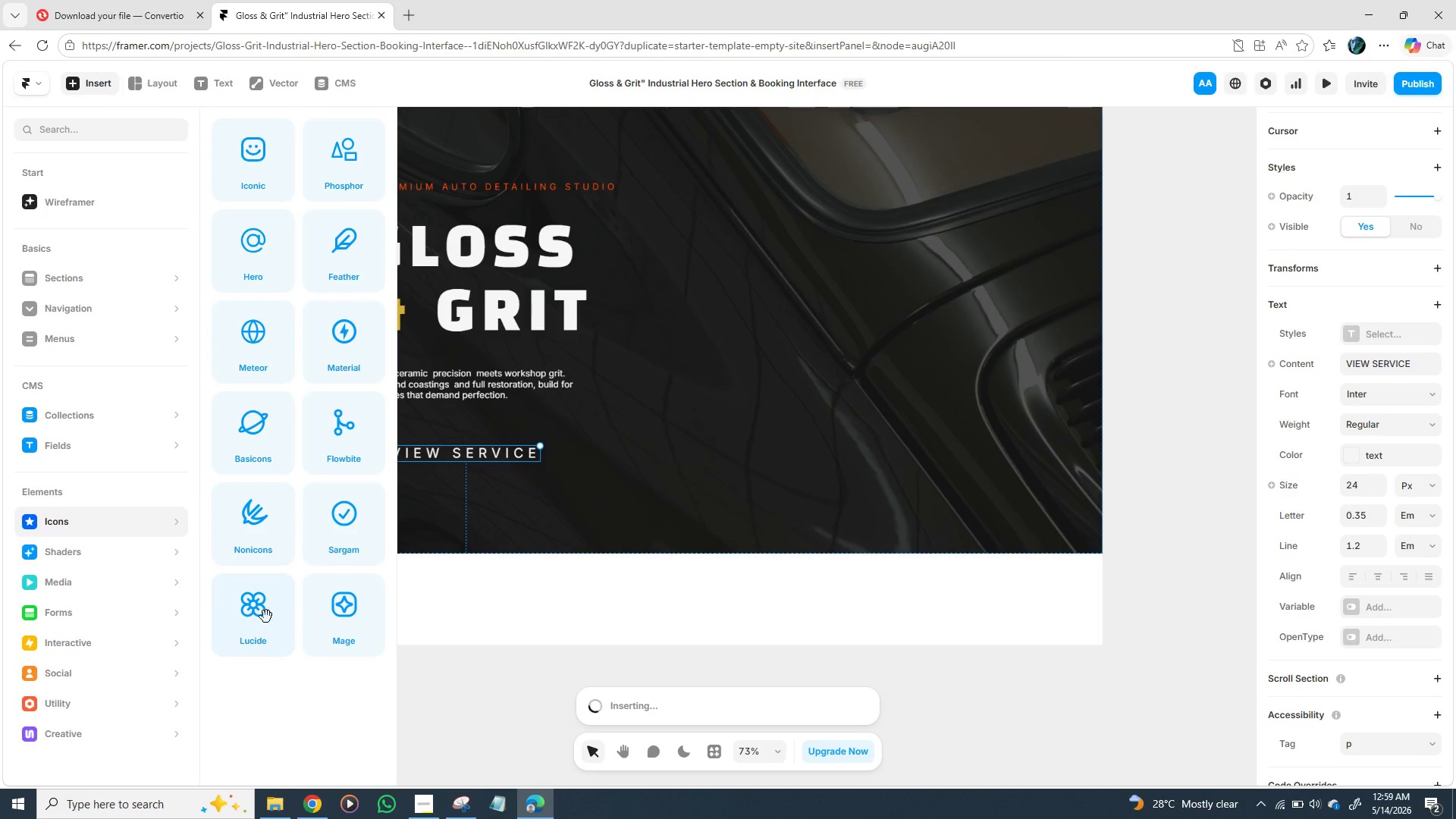 
left_click([259, 616])
 